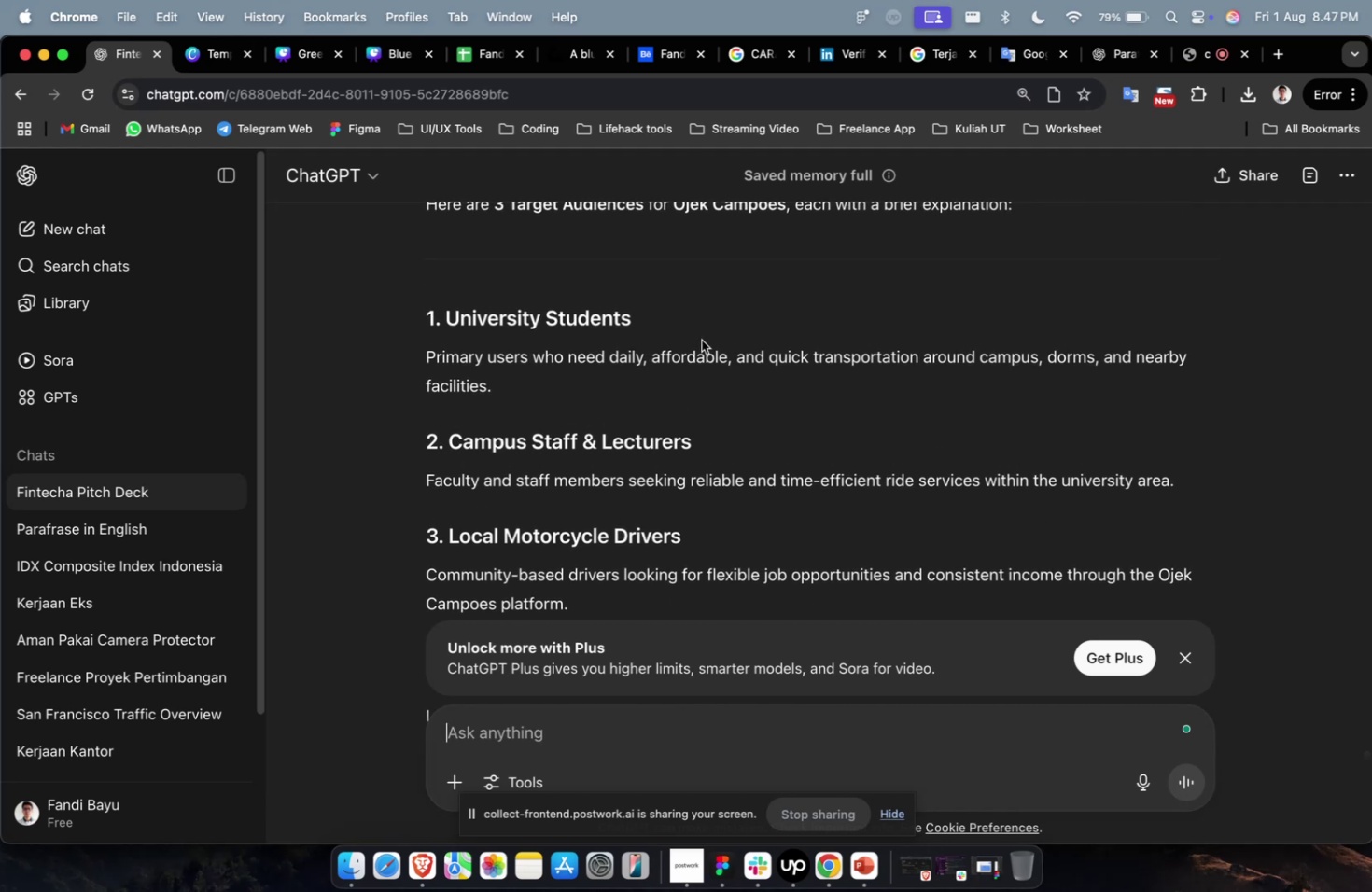 
left_click_drag(start_coordinate=[675, 331], to_coordinate=[442, 328])
 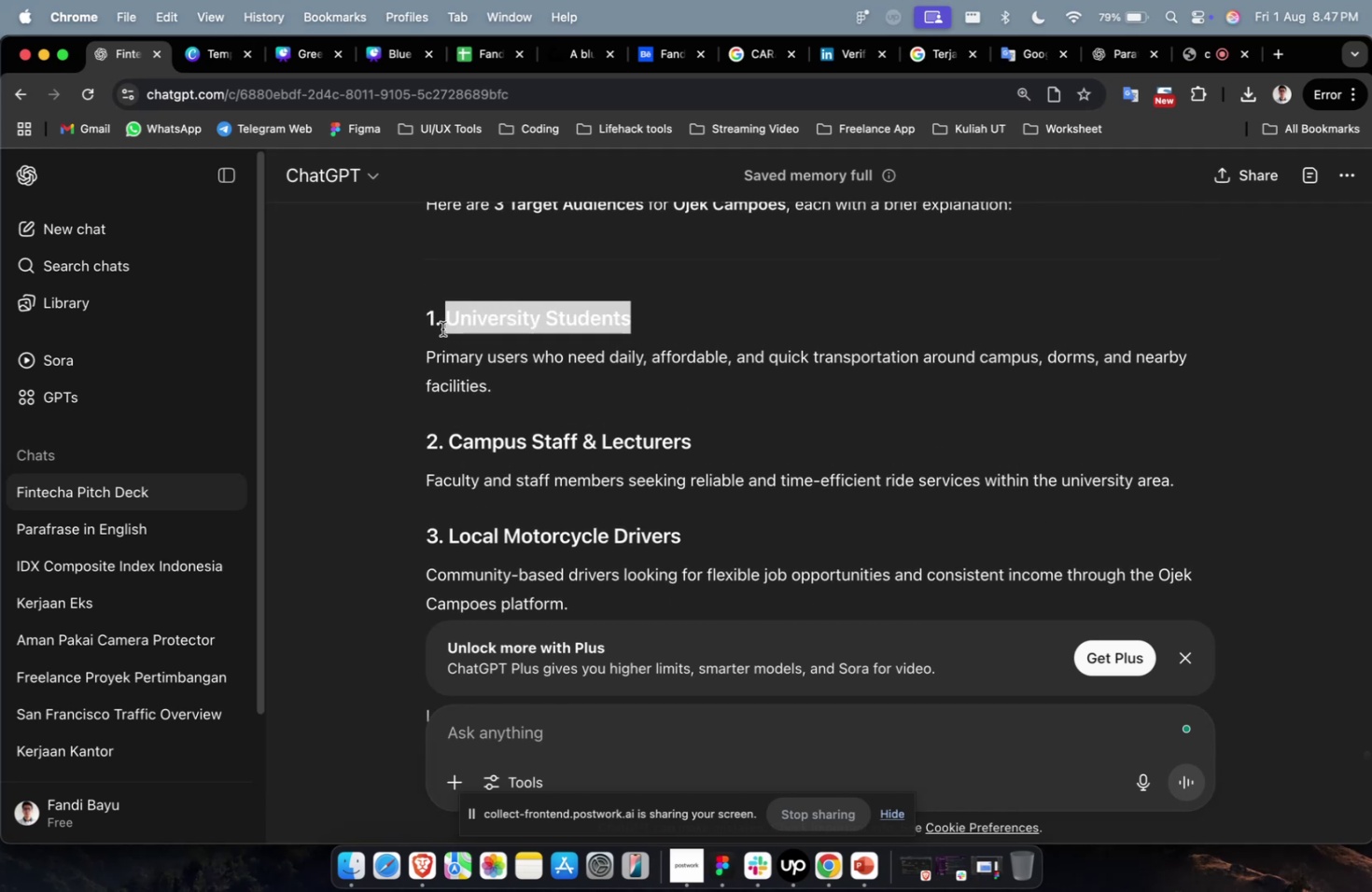 
key(Meta+C)
 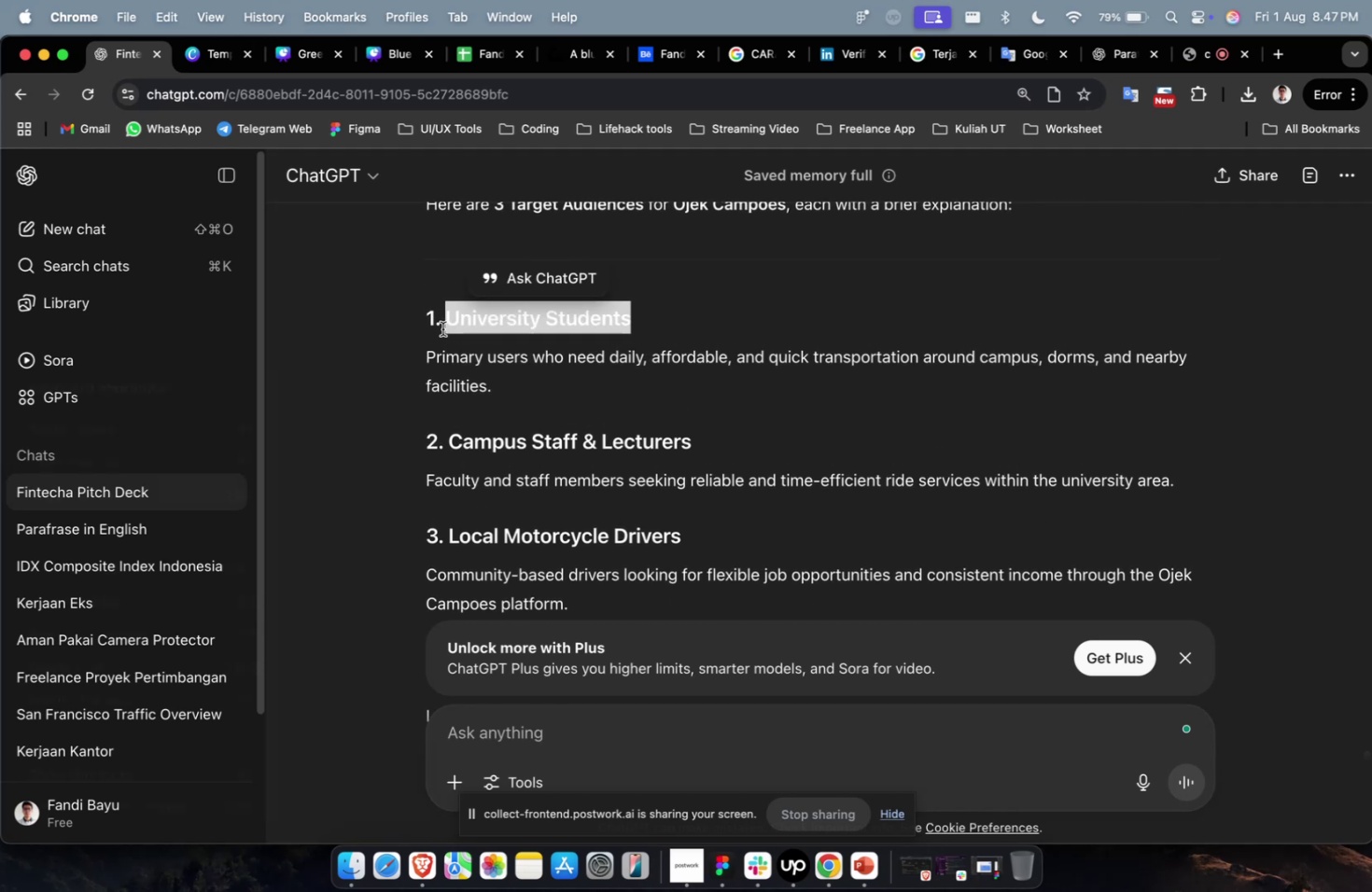 
key(Meta+1)
 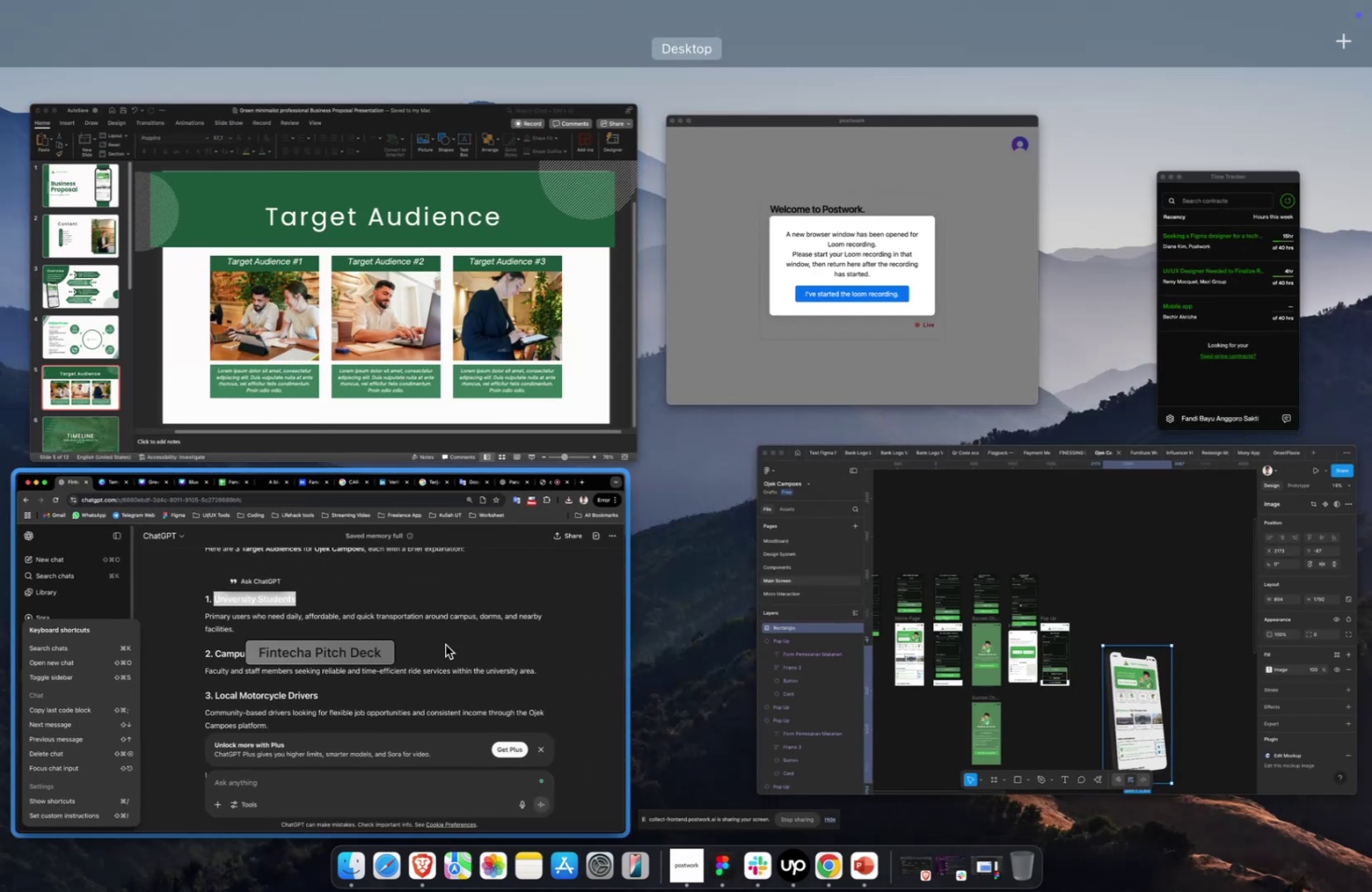 
left_click([460, 361])
 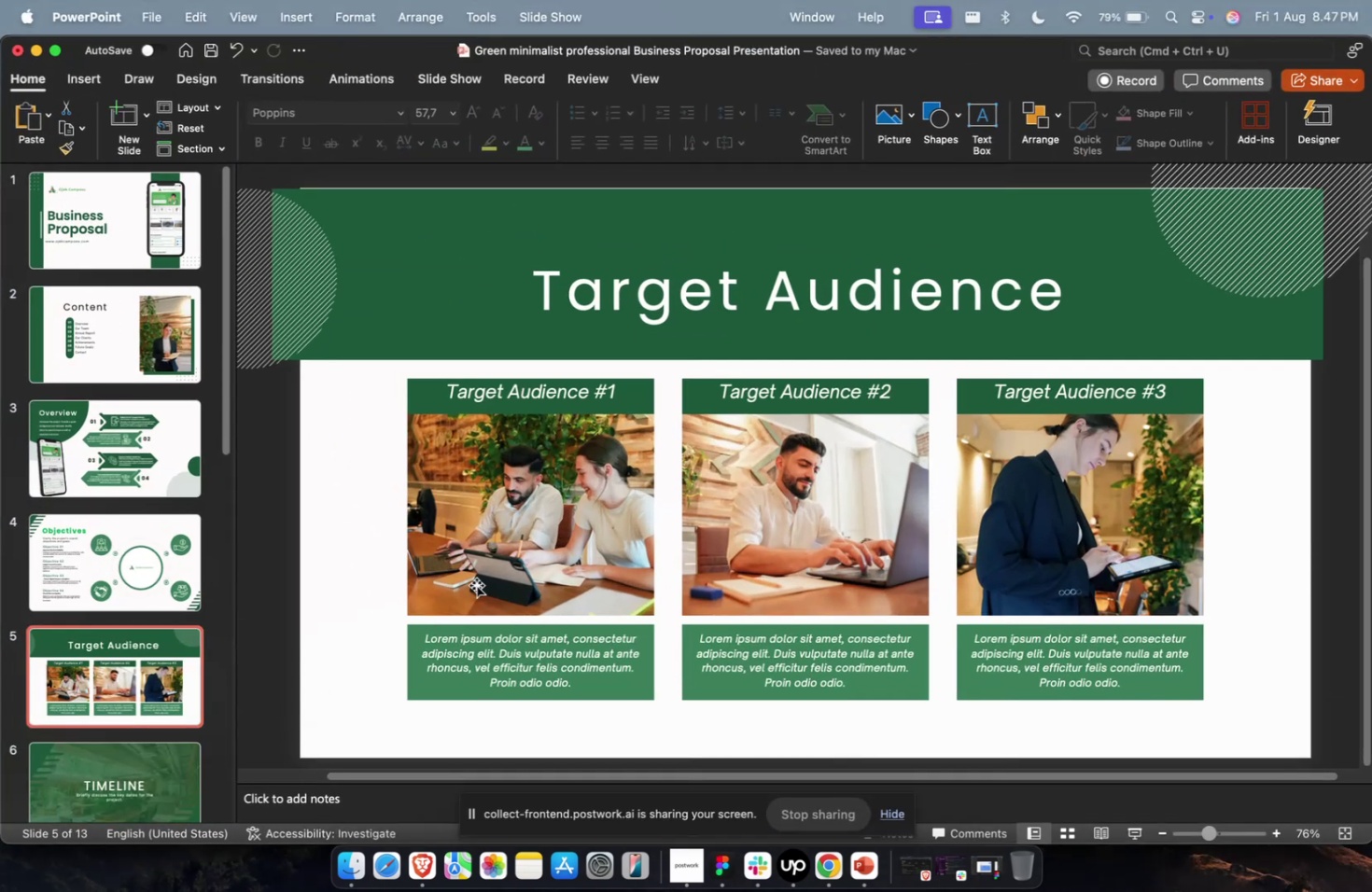 
key(Meta+1)
 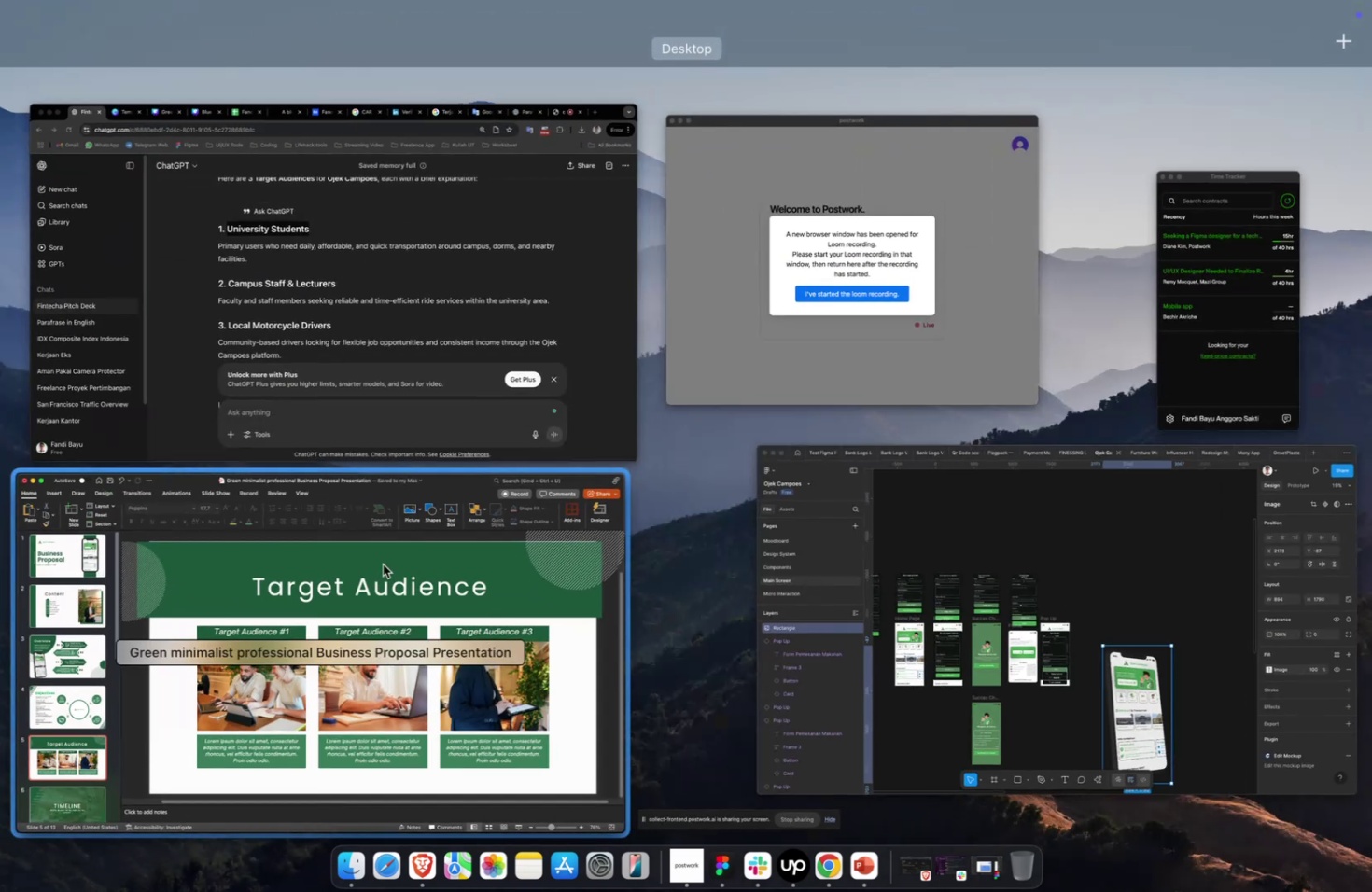 
left_click([343, 592])
 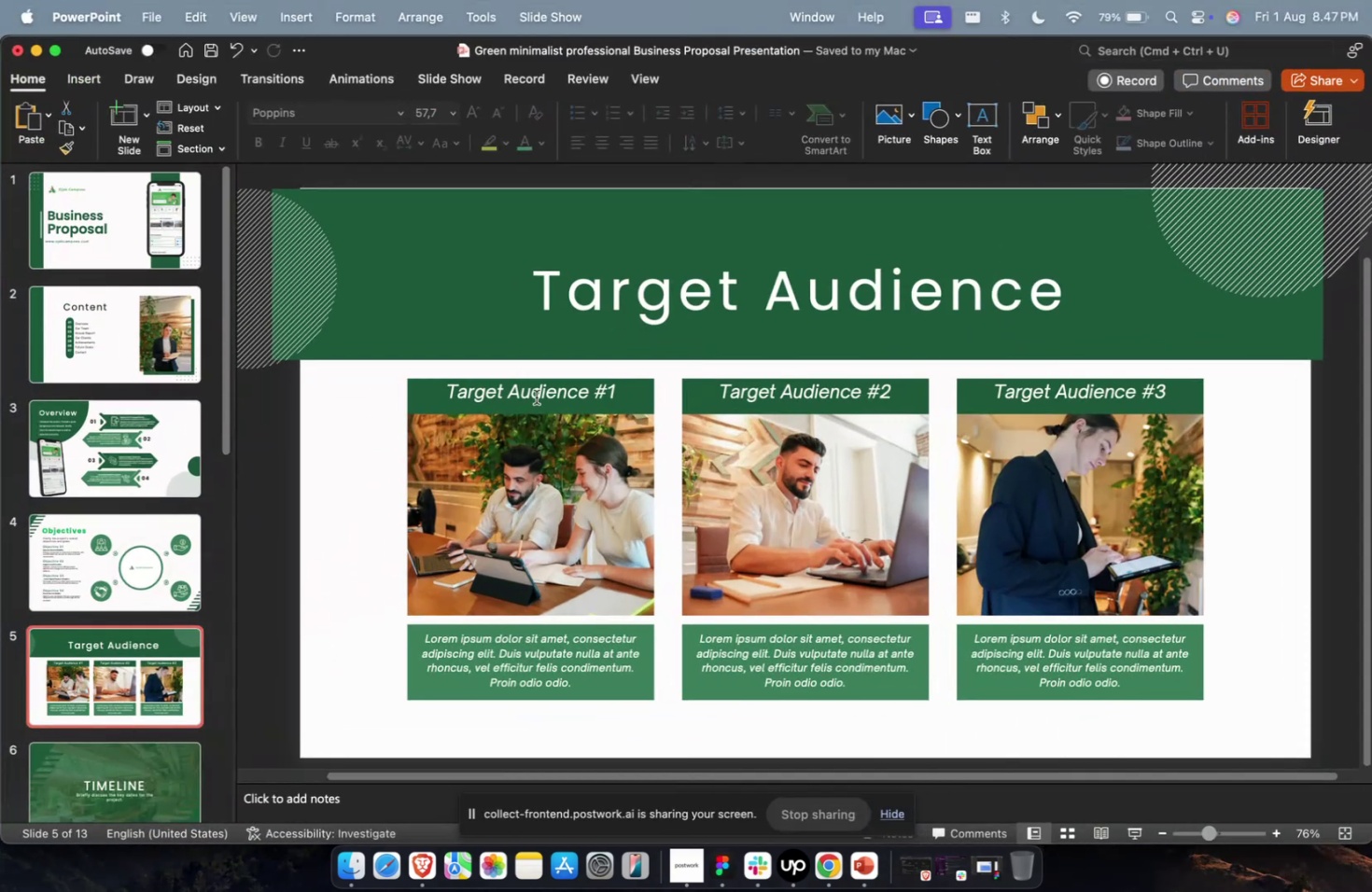 
double_click([536, 396])
 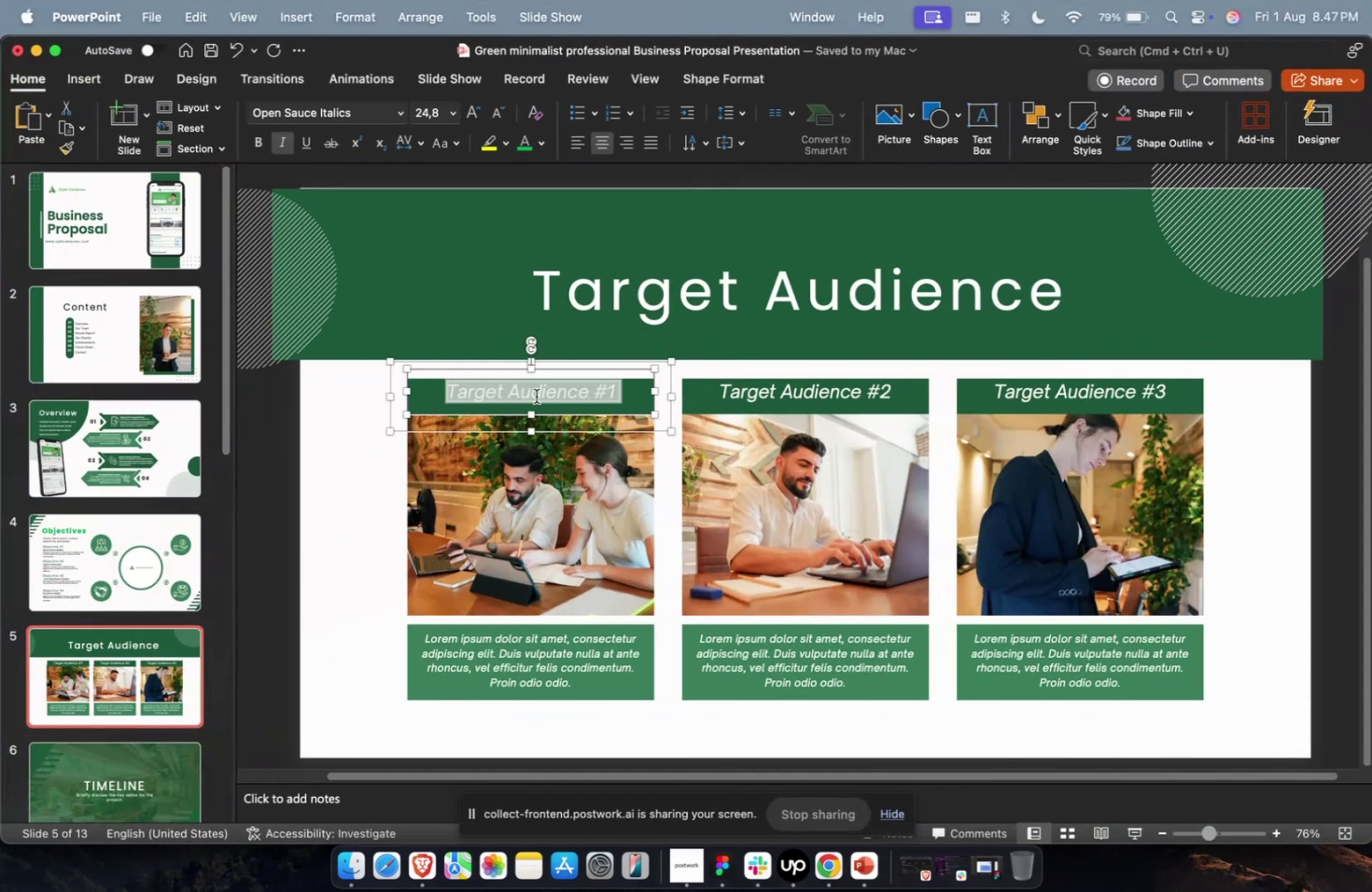 
triple_click([536, 396])
 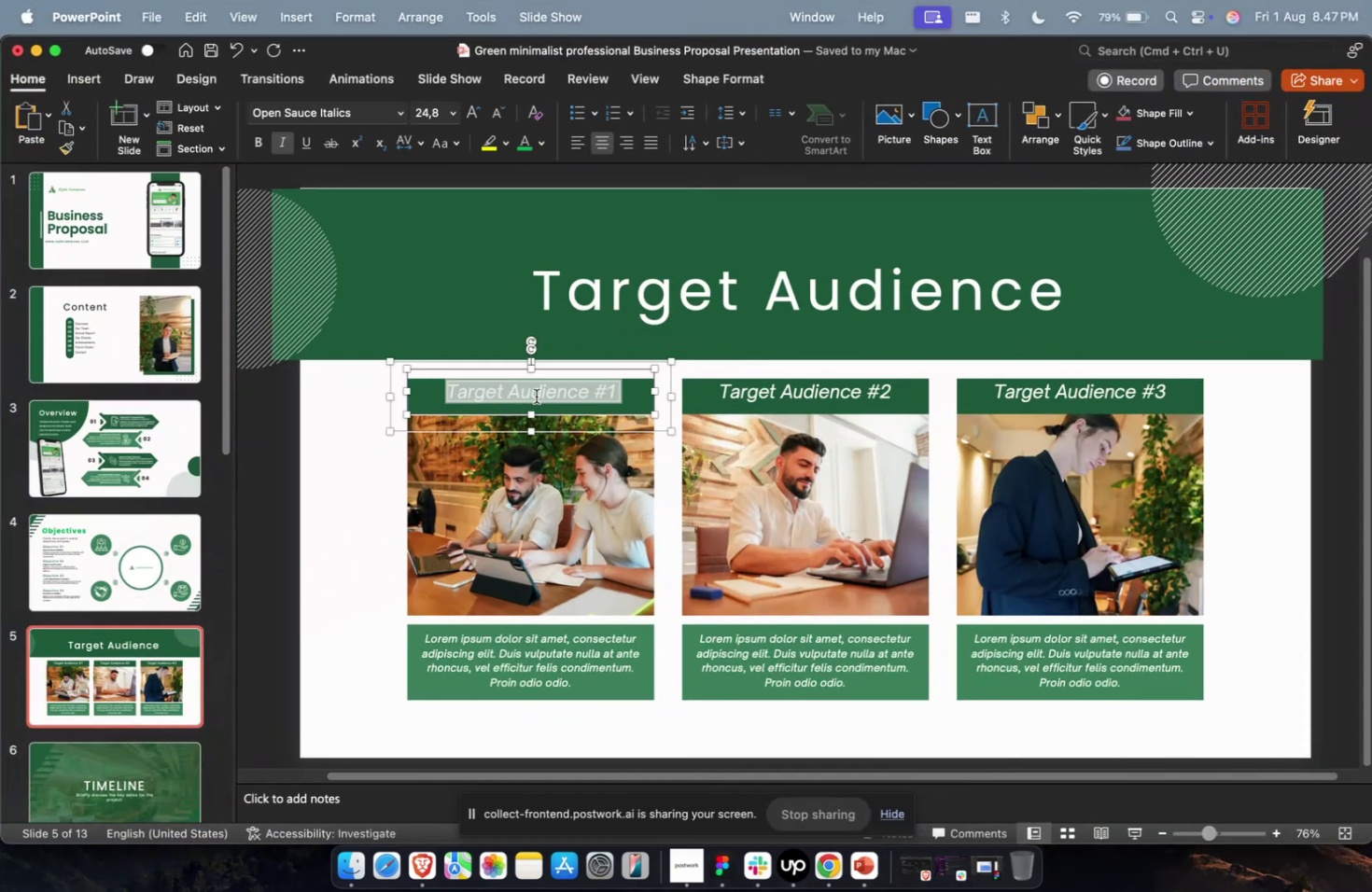 
key(Meta+V)
 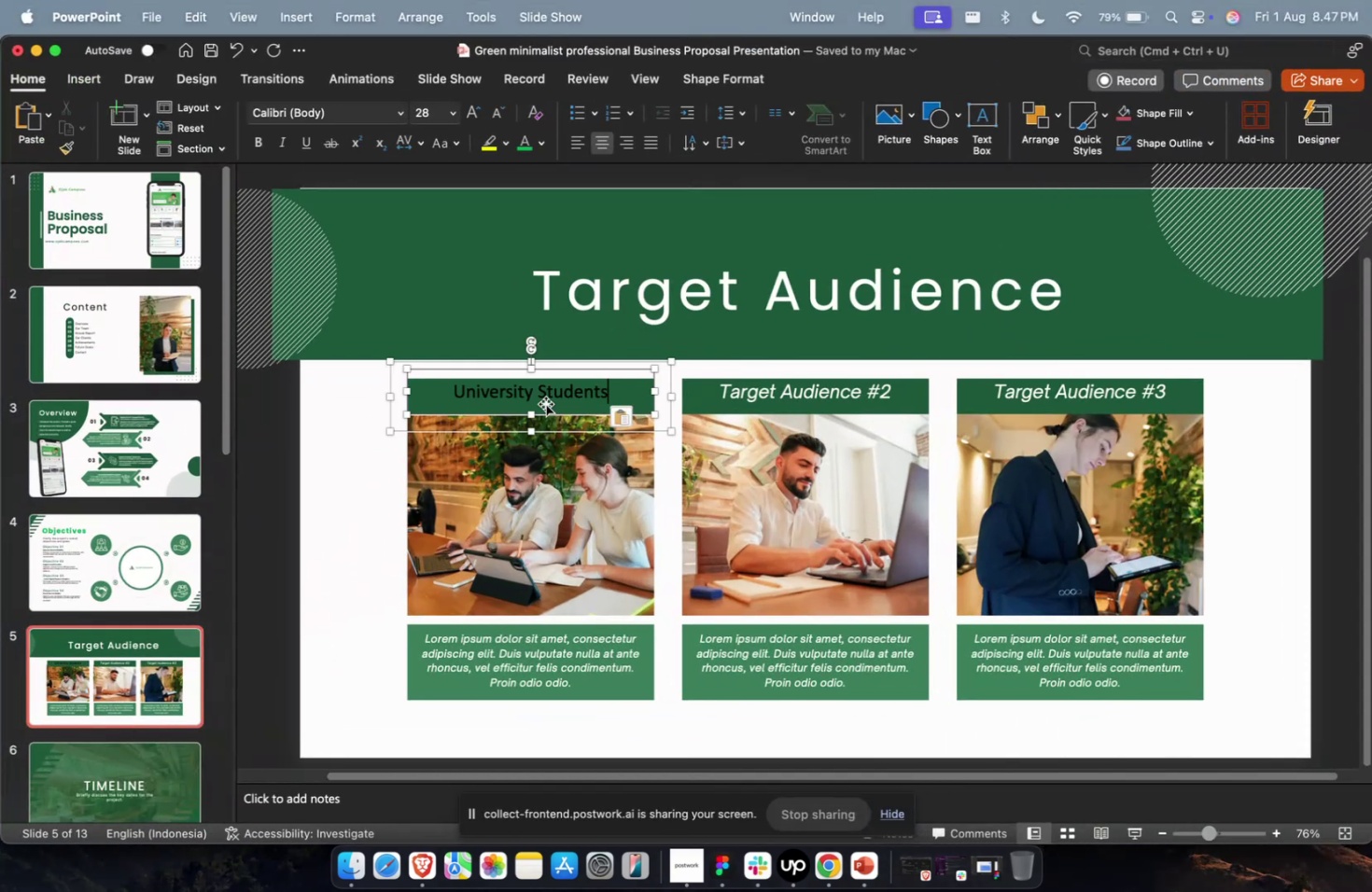 
key(Meta+CommandLeft)
 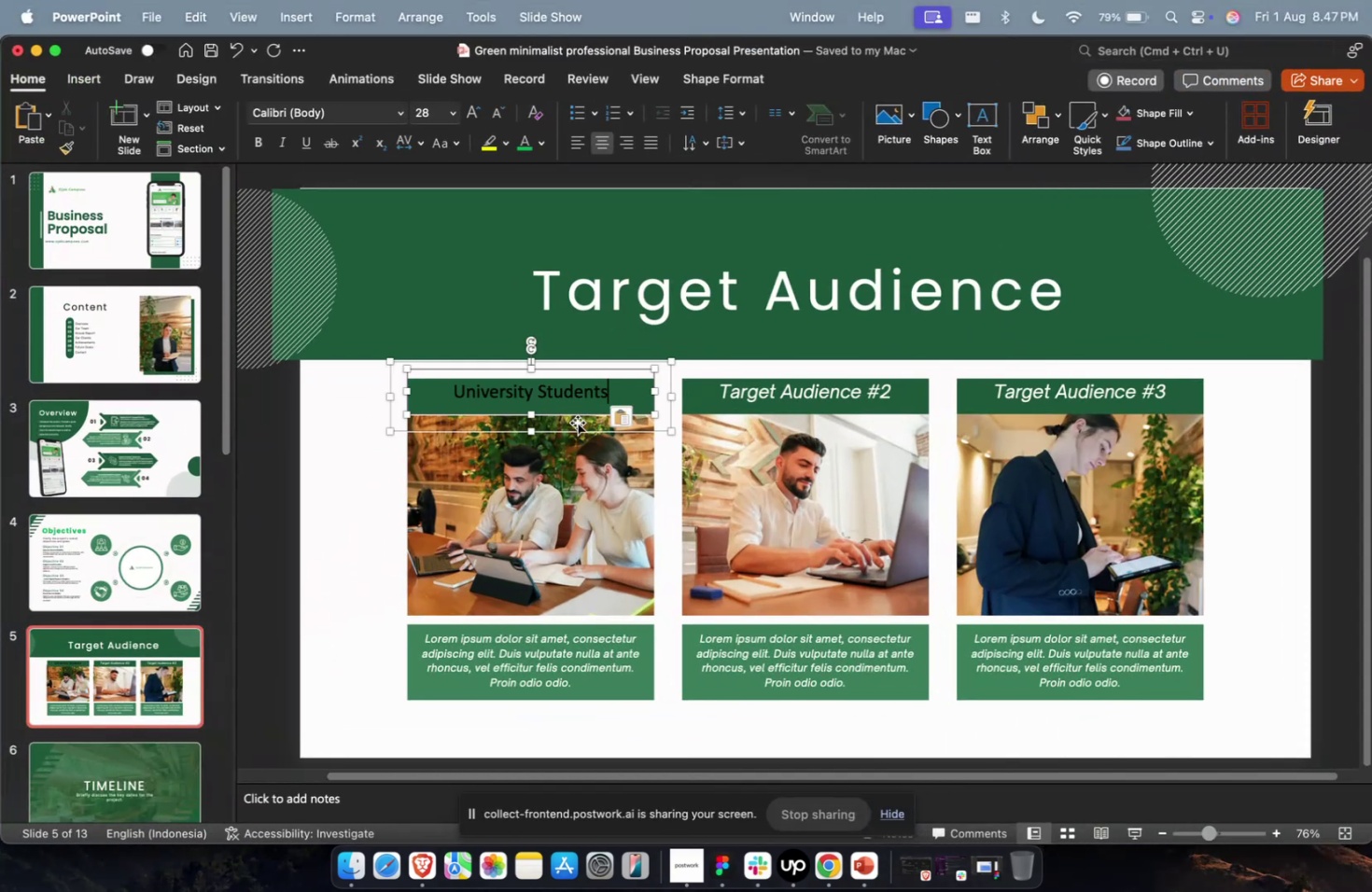 
key(Meta+1)
 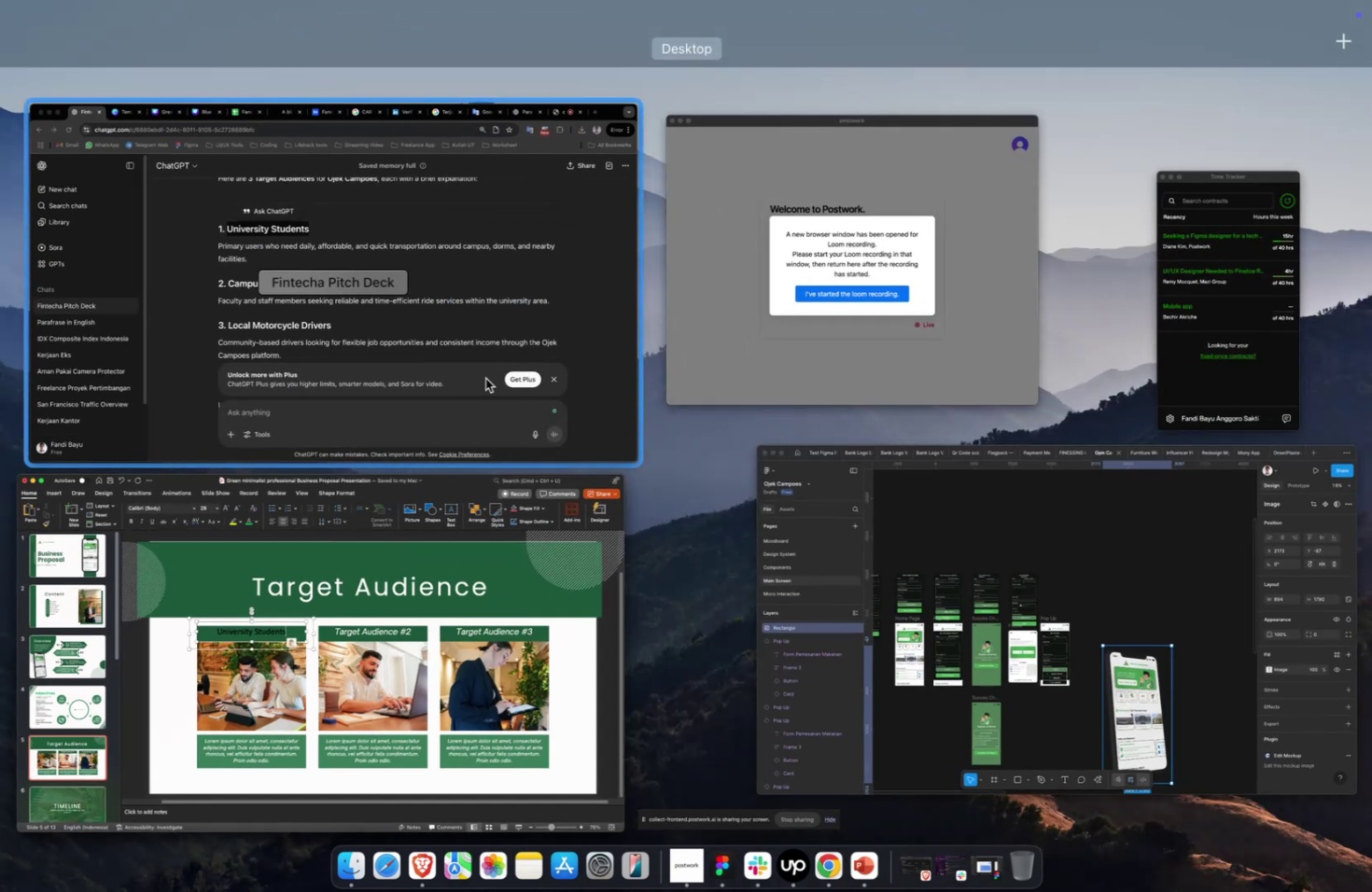 
left_click([485, 378])
 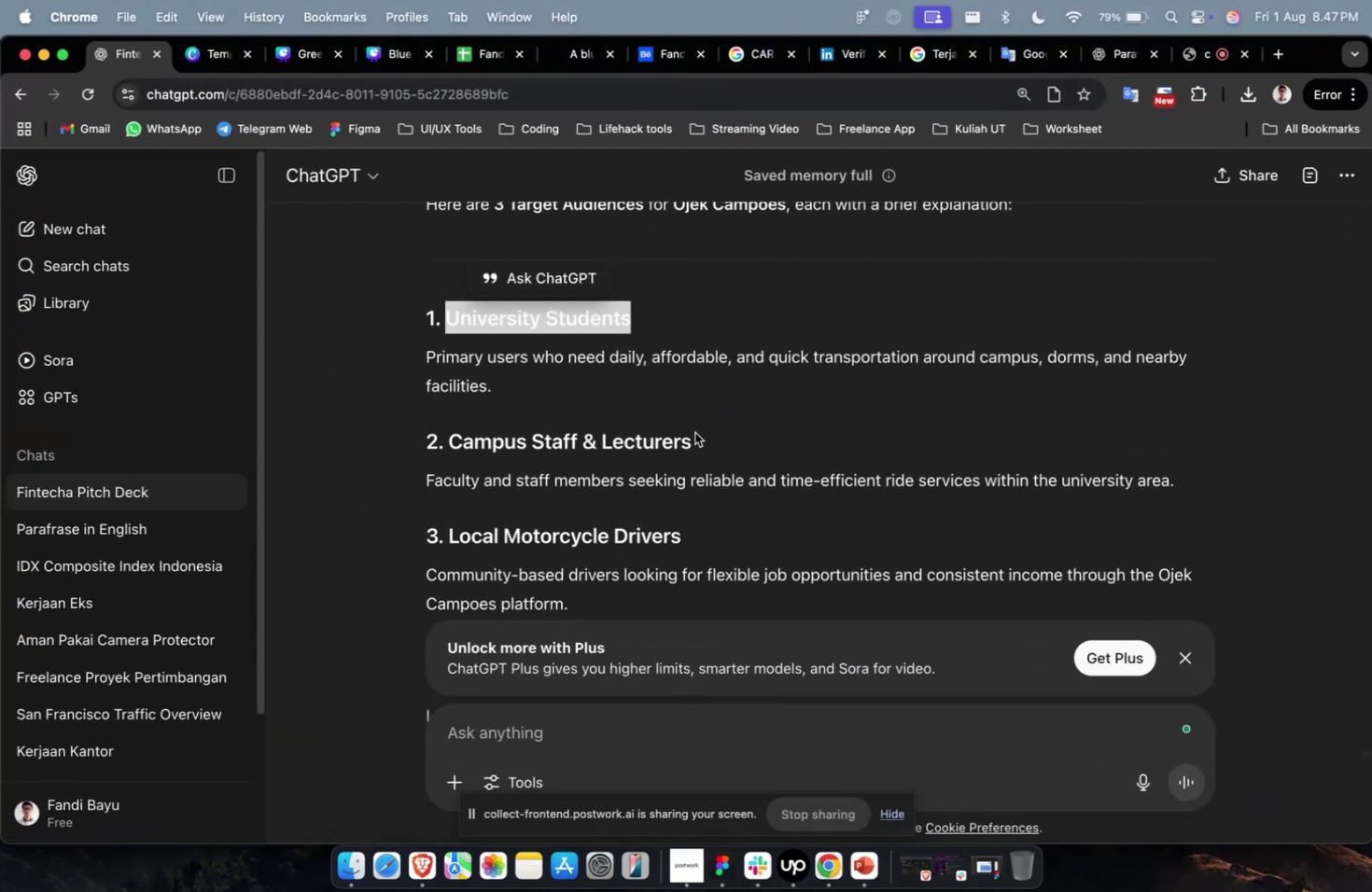 
left_click_drag(start_coordinate=[711, 446], to_coordinate=[451, 450])
 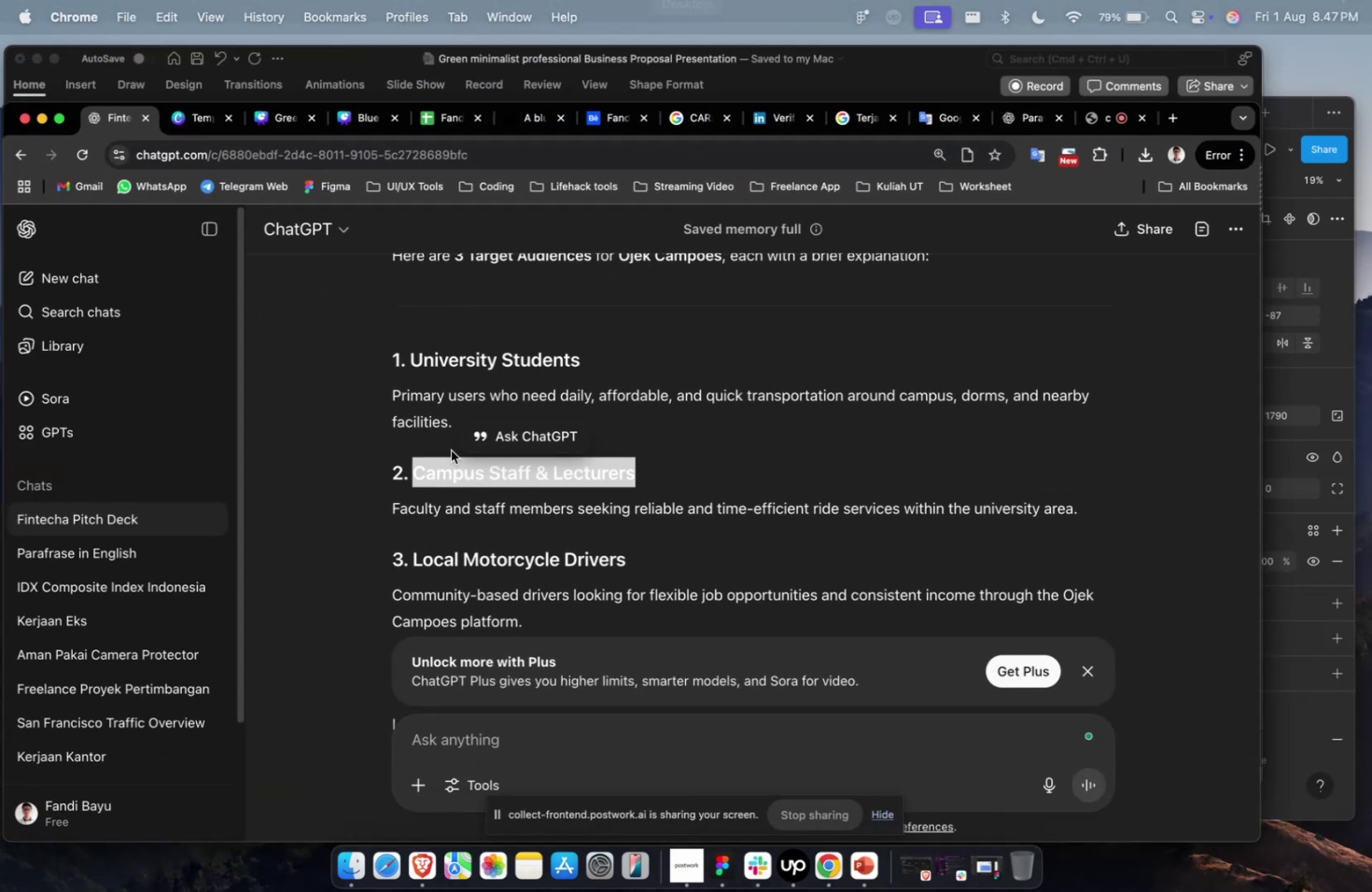 
key(Meta+C)
 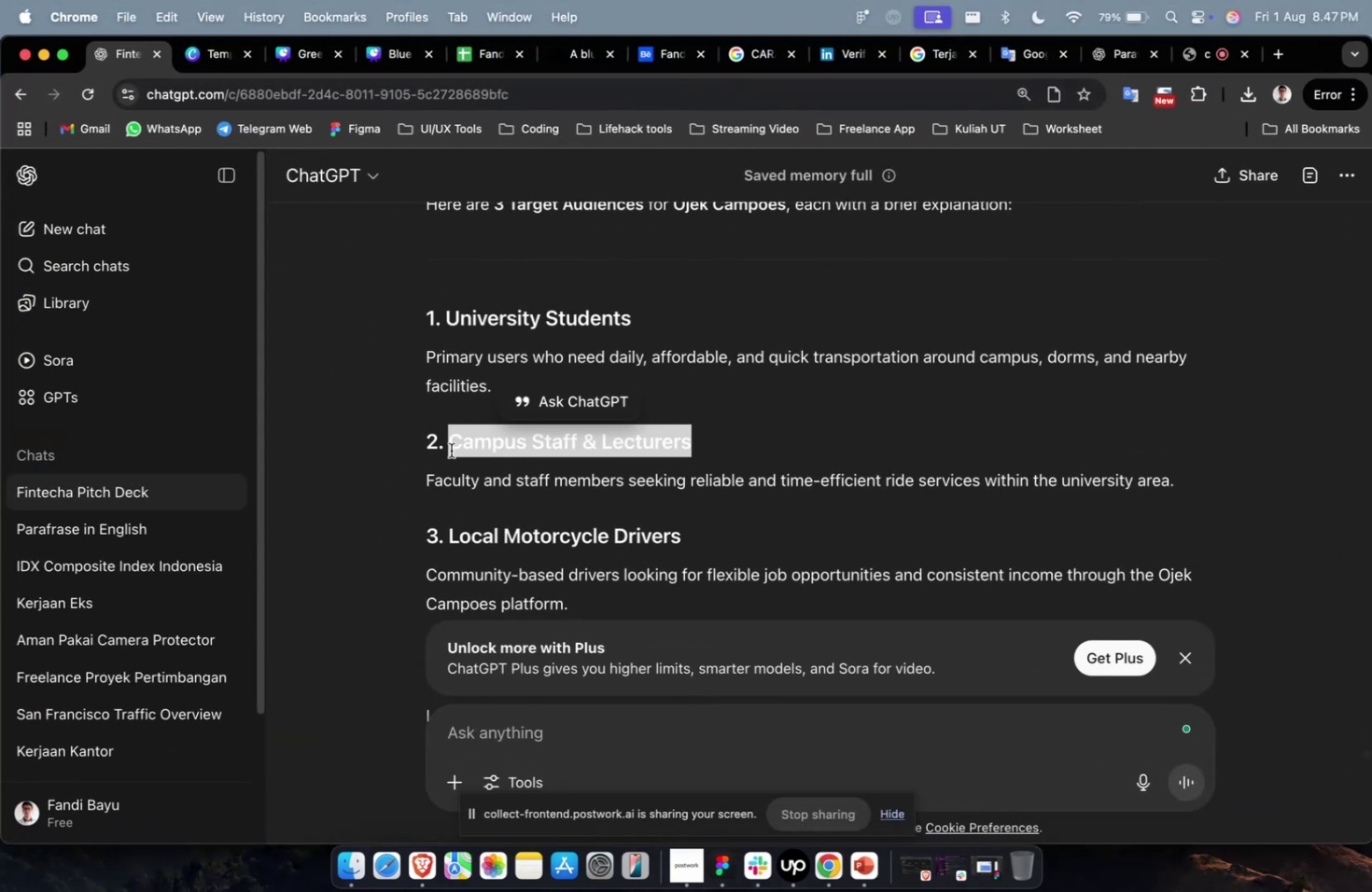 
key(Meta+1)
 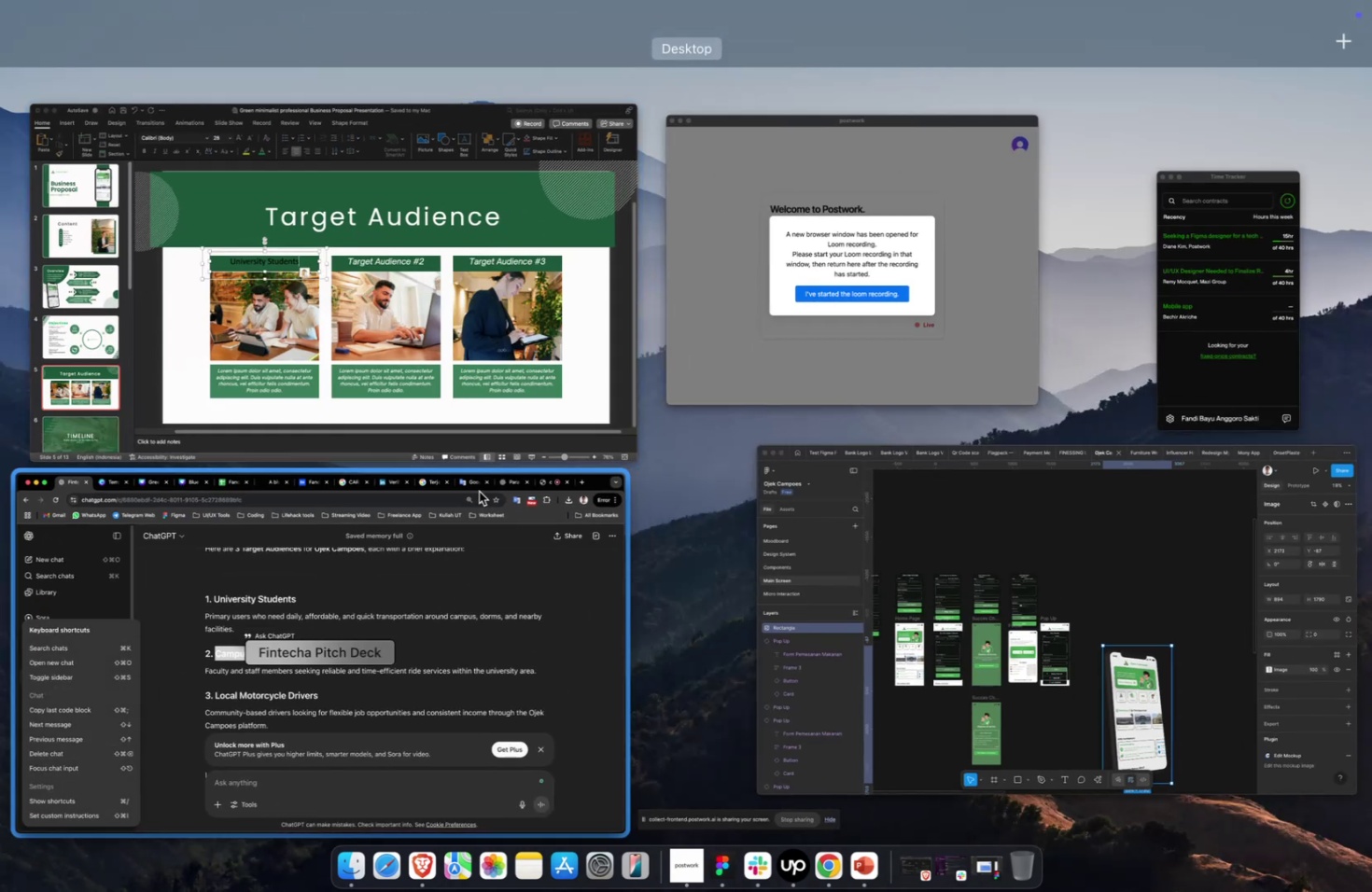 
left_click([501, 366])
 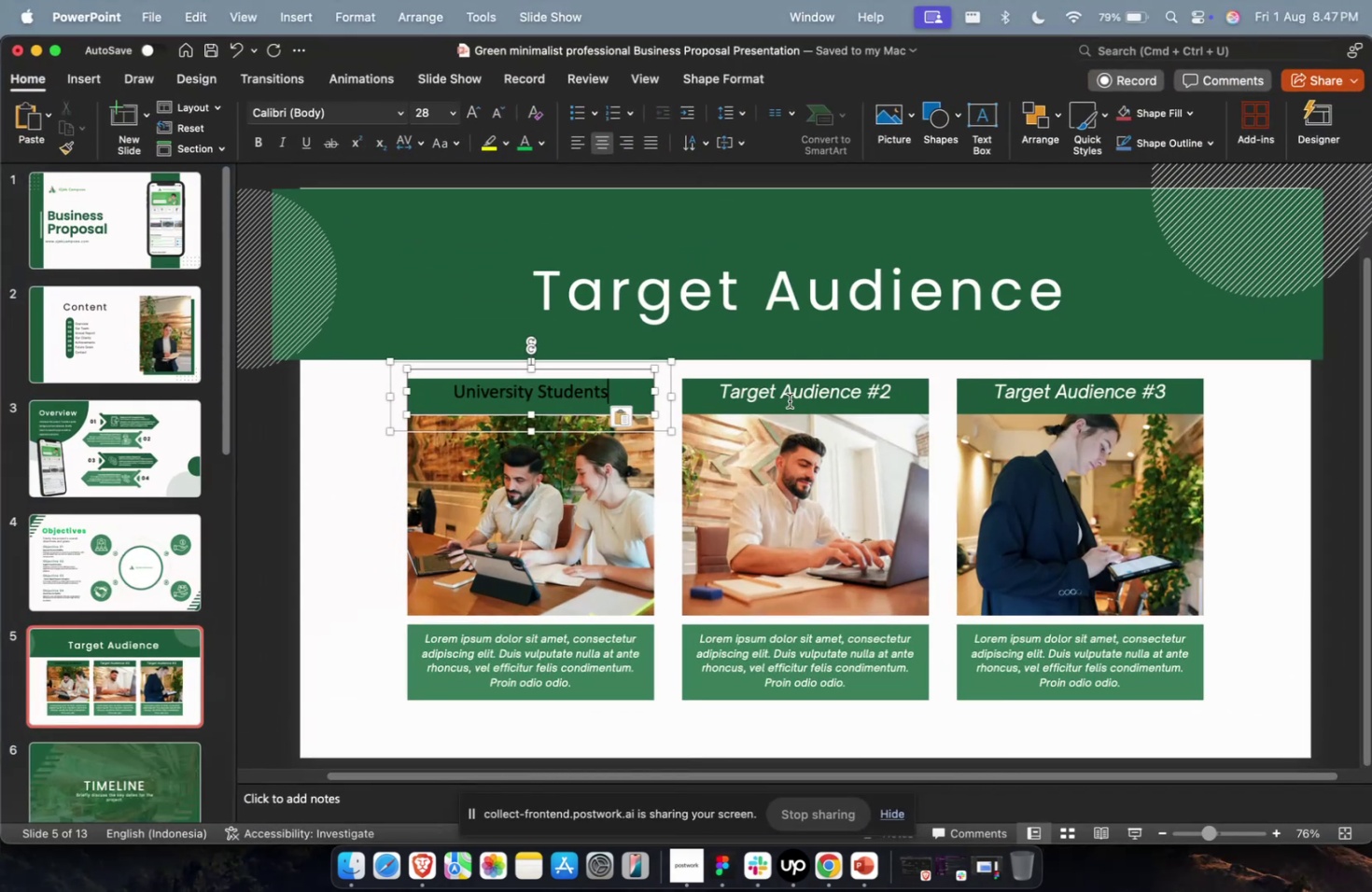 
double_click([789, 395])
 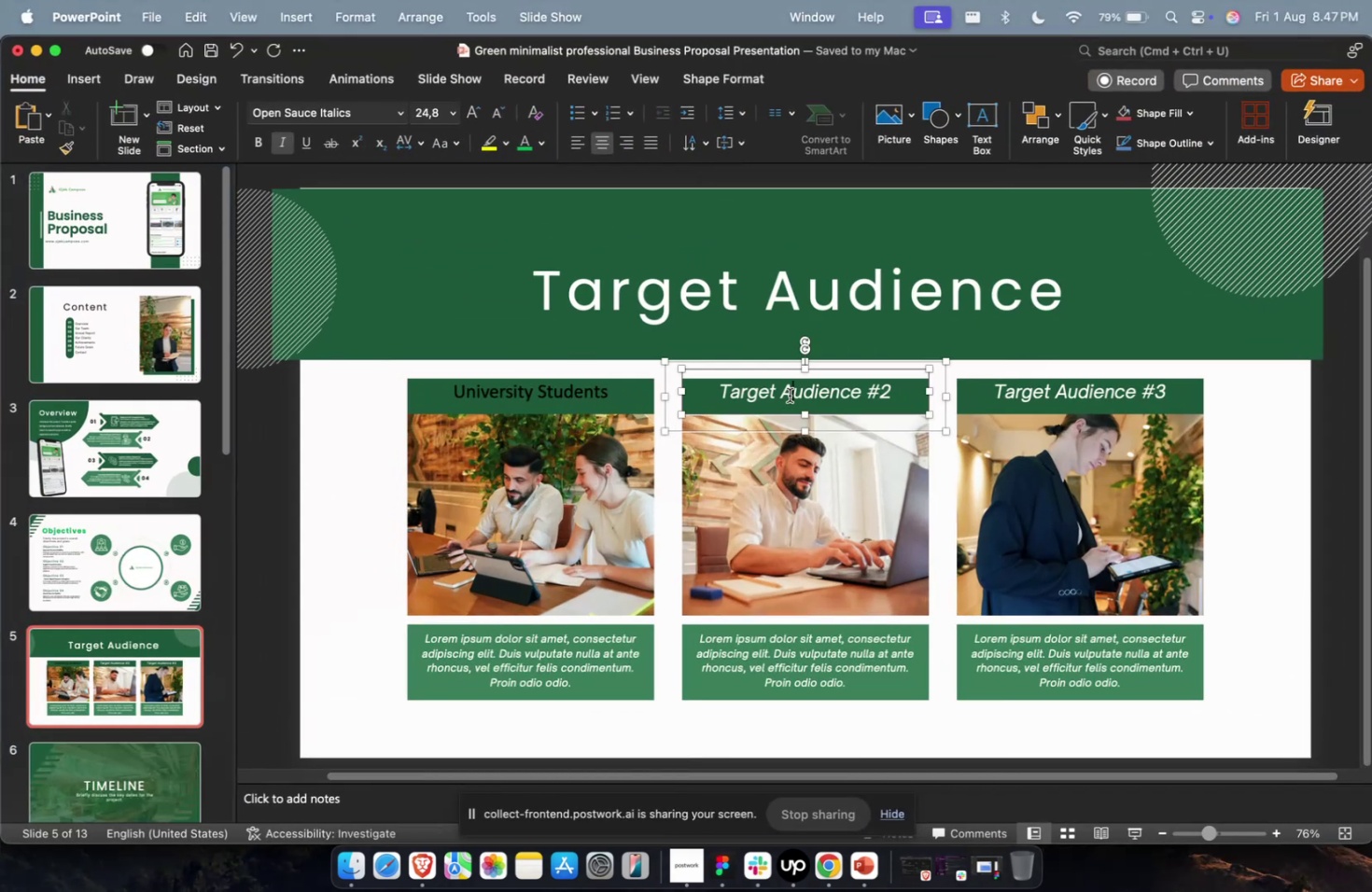 
key(Meta+A)
 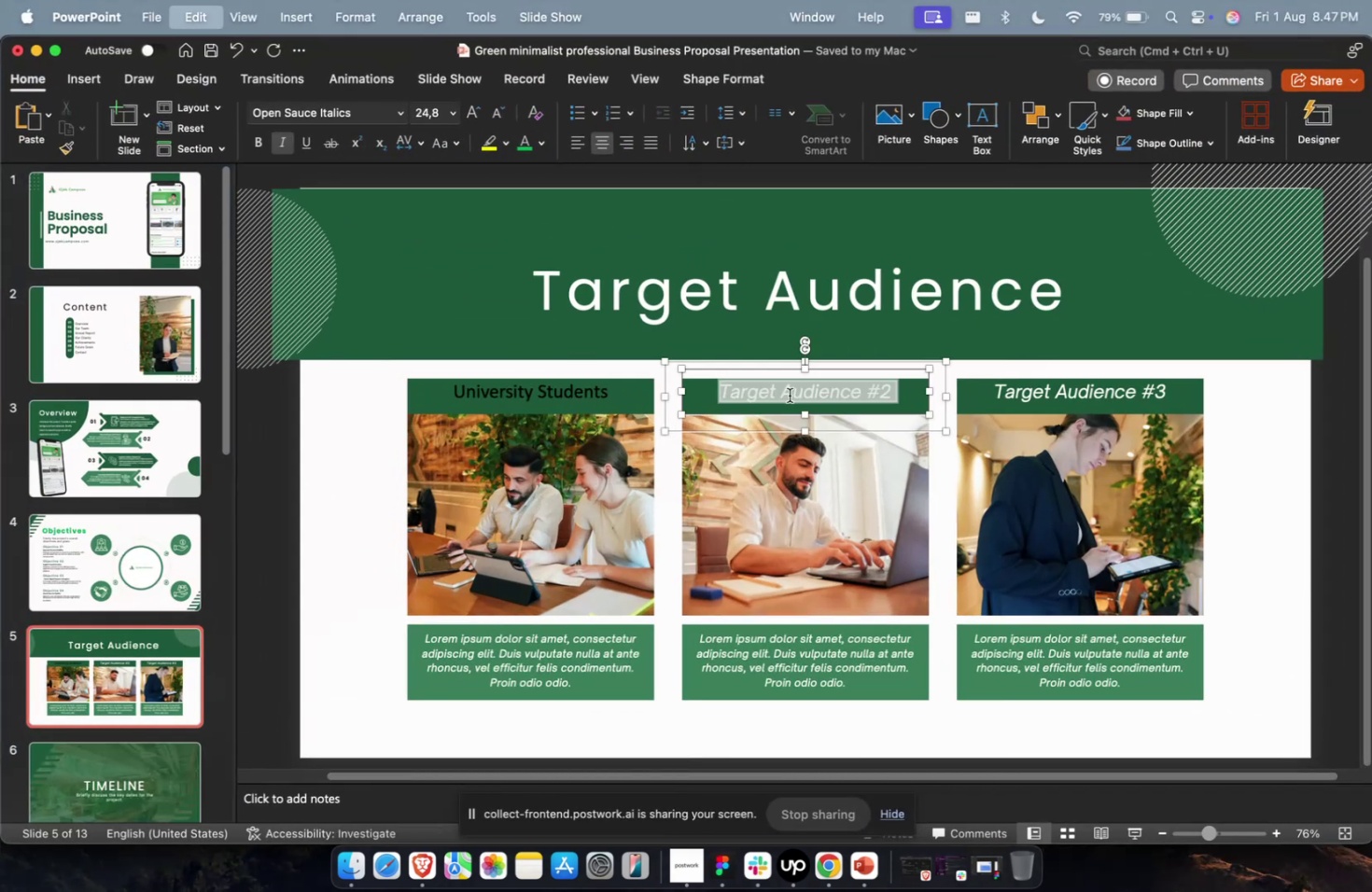 
key(Meta+V)
 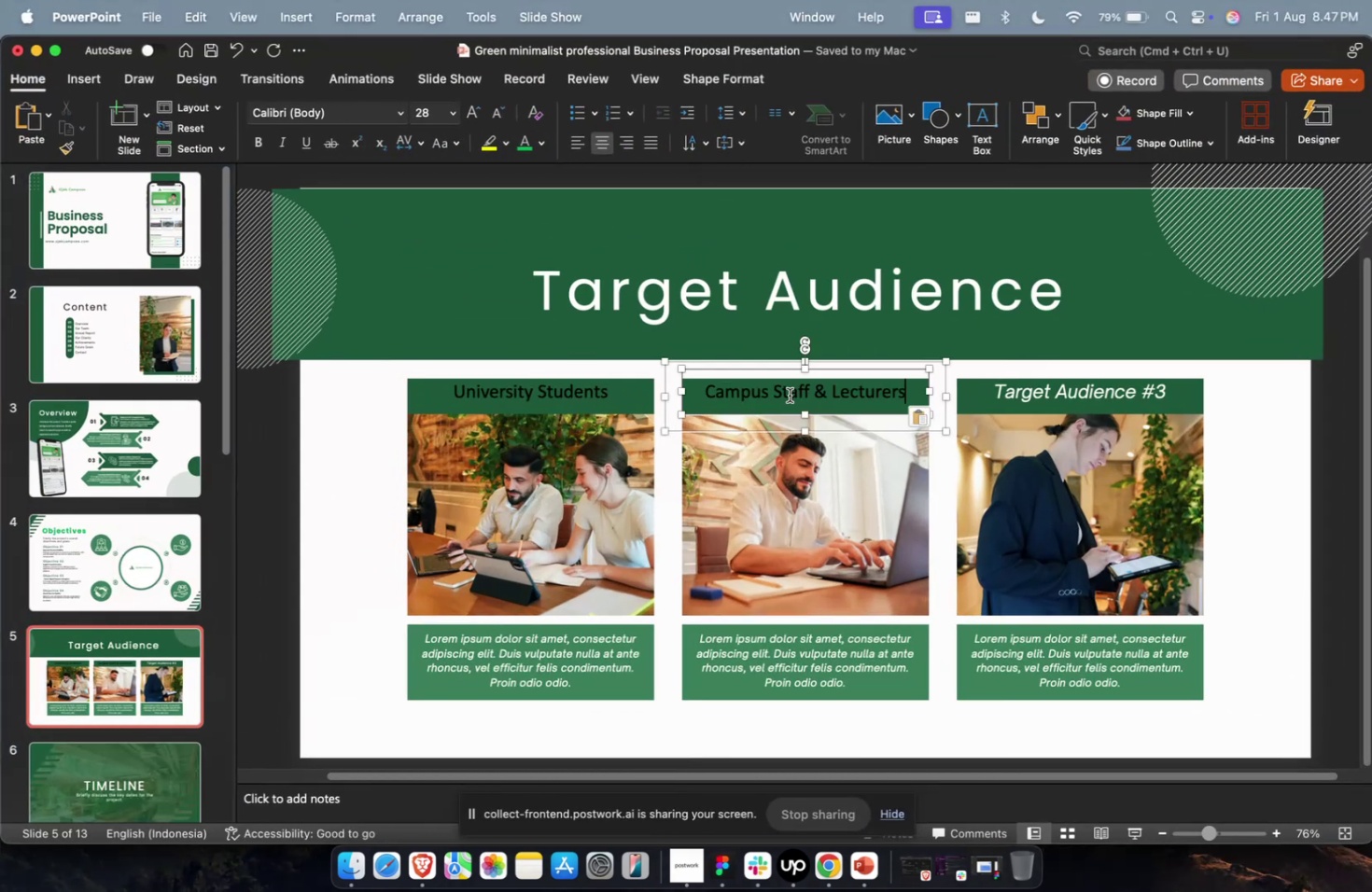 
key(Meta+1)
 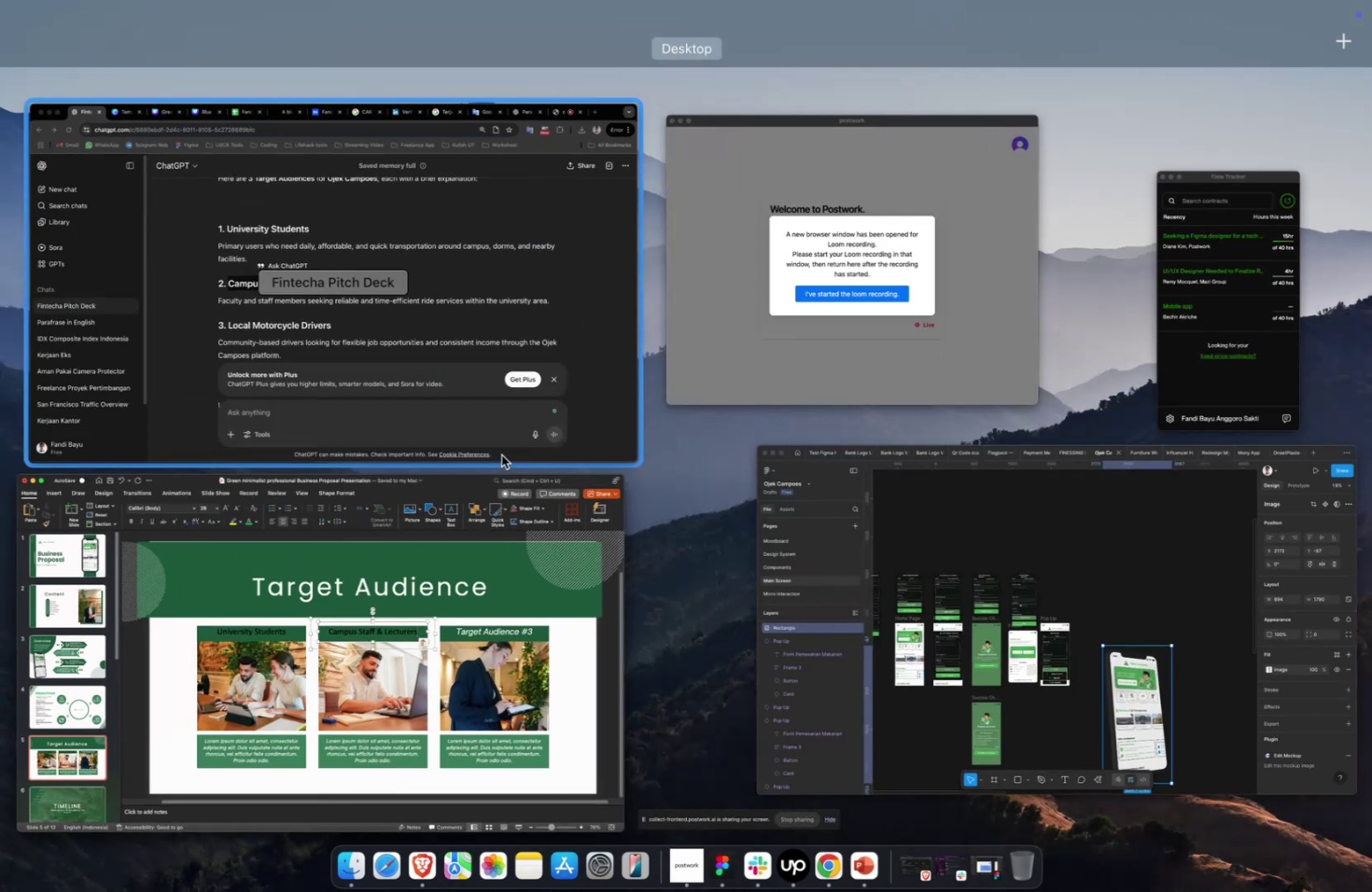 
left_click([500, 390])
 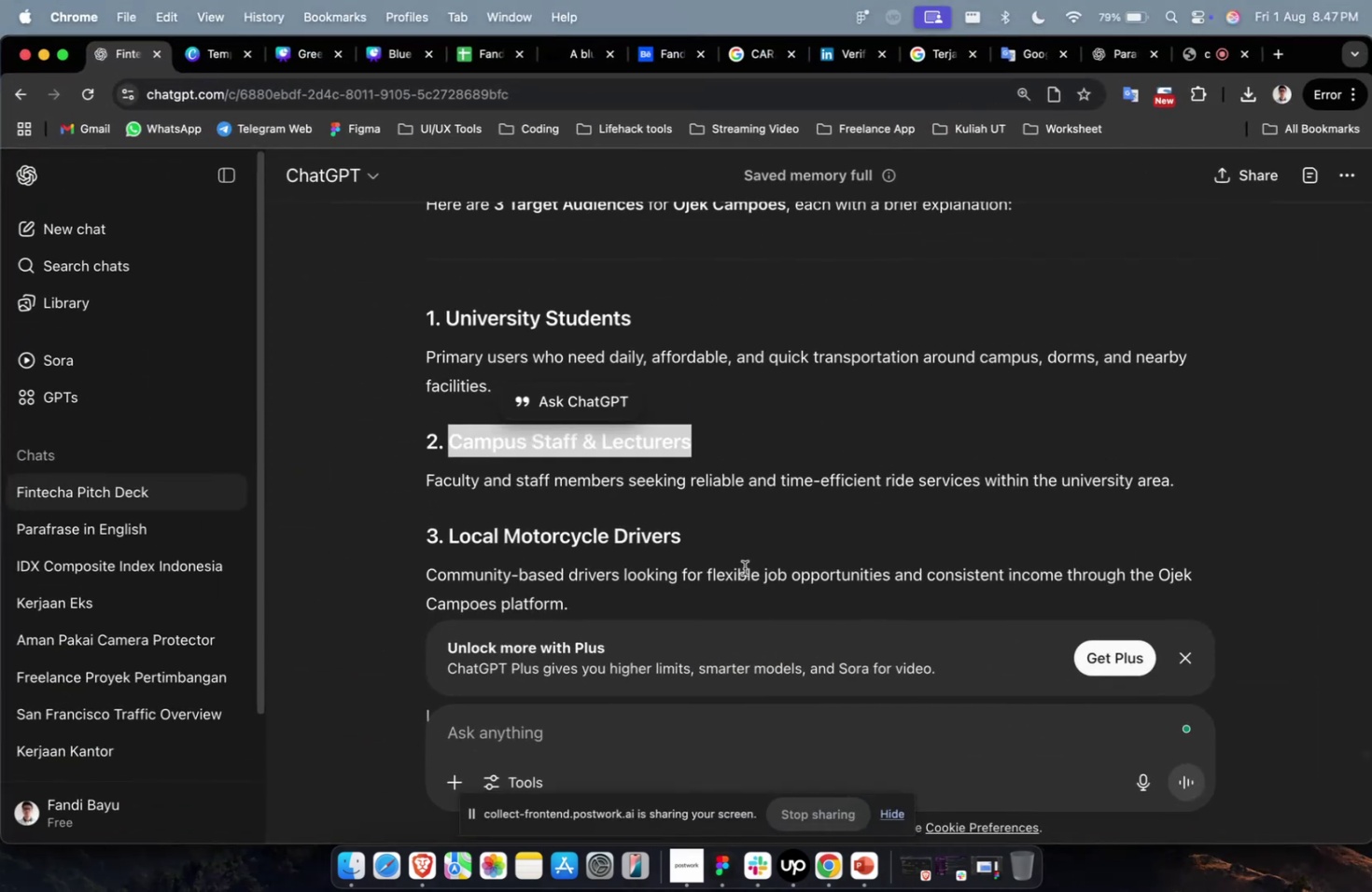 
left_click_drag(start_coordinate=[724, 554], to_coordinate=[450, 541])
 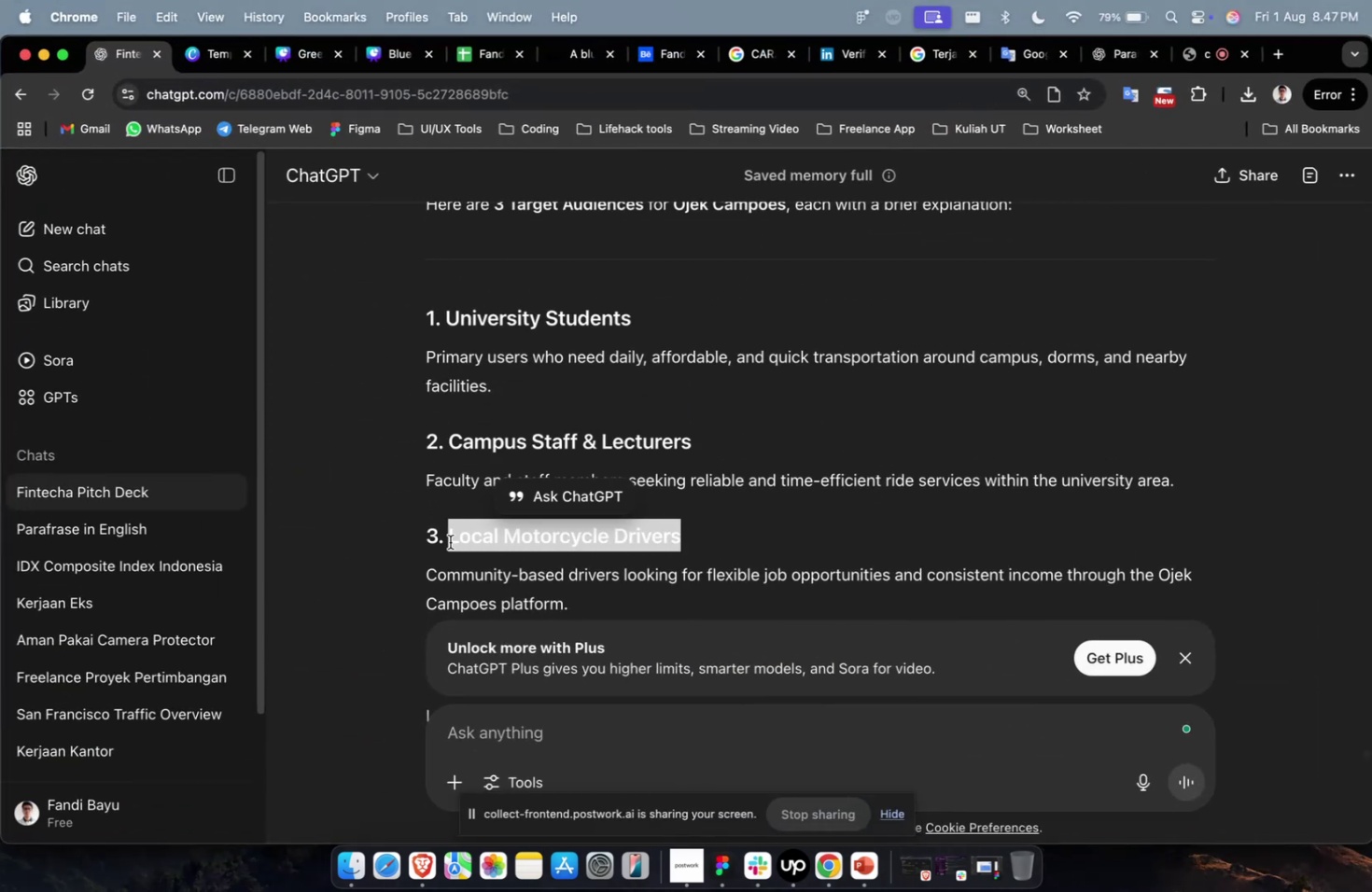 
key(Meta+C)
 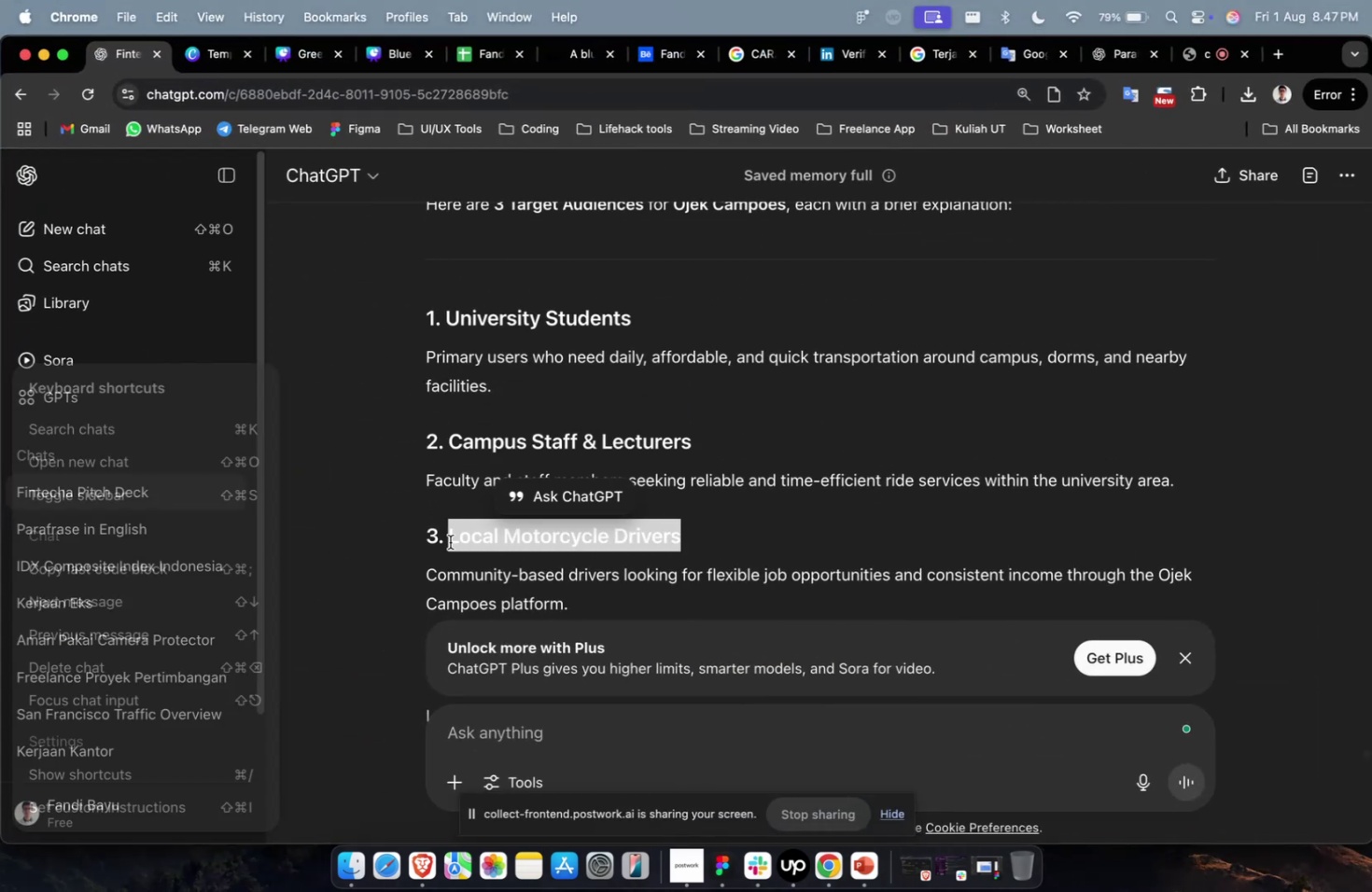 
key(Meta+1)
 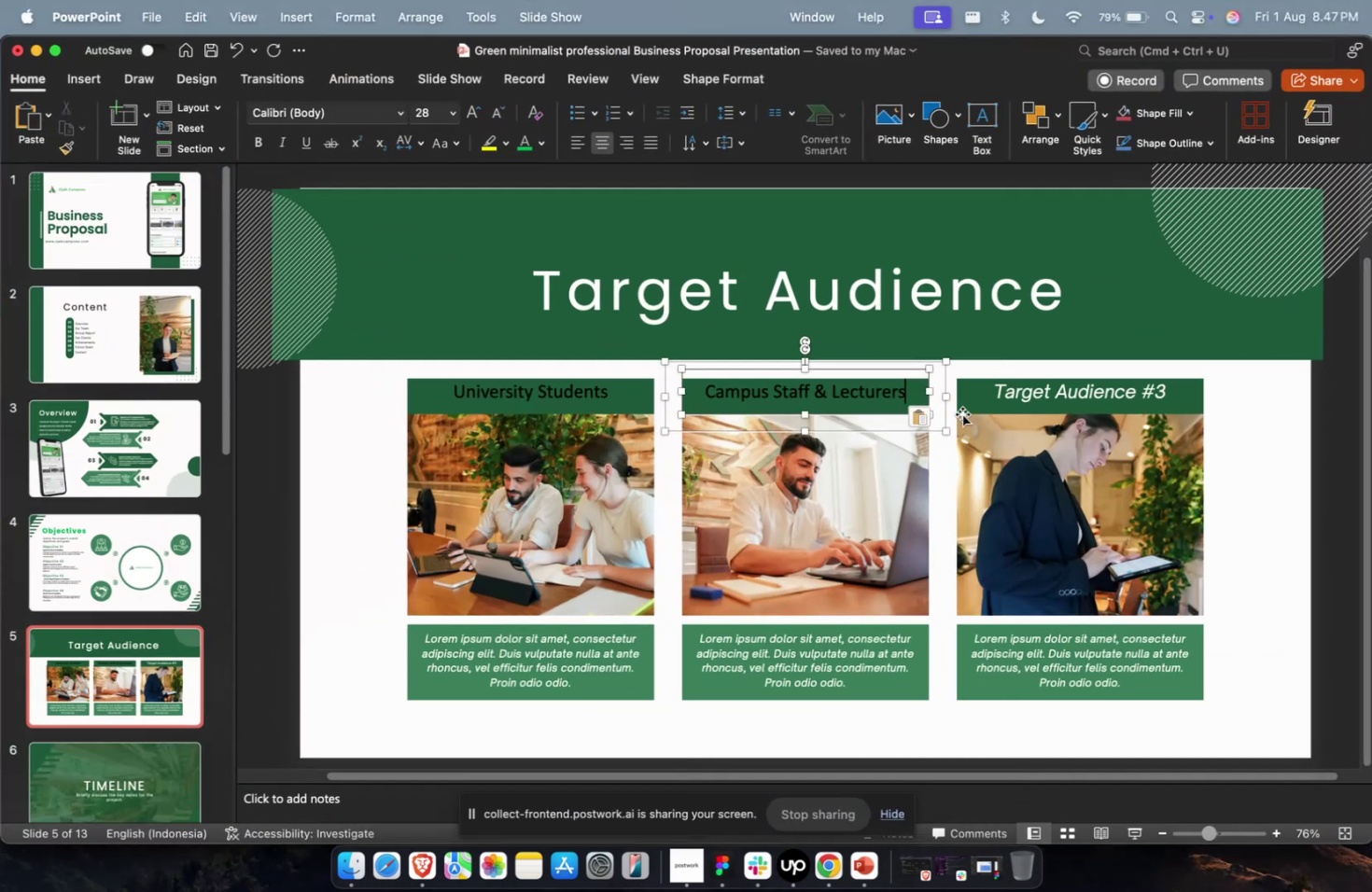 
hold_key(key=CommandLeft, duration=0.32)
left_click([1054, 409])
 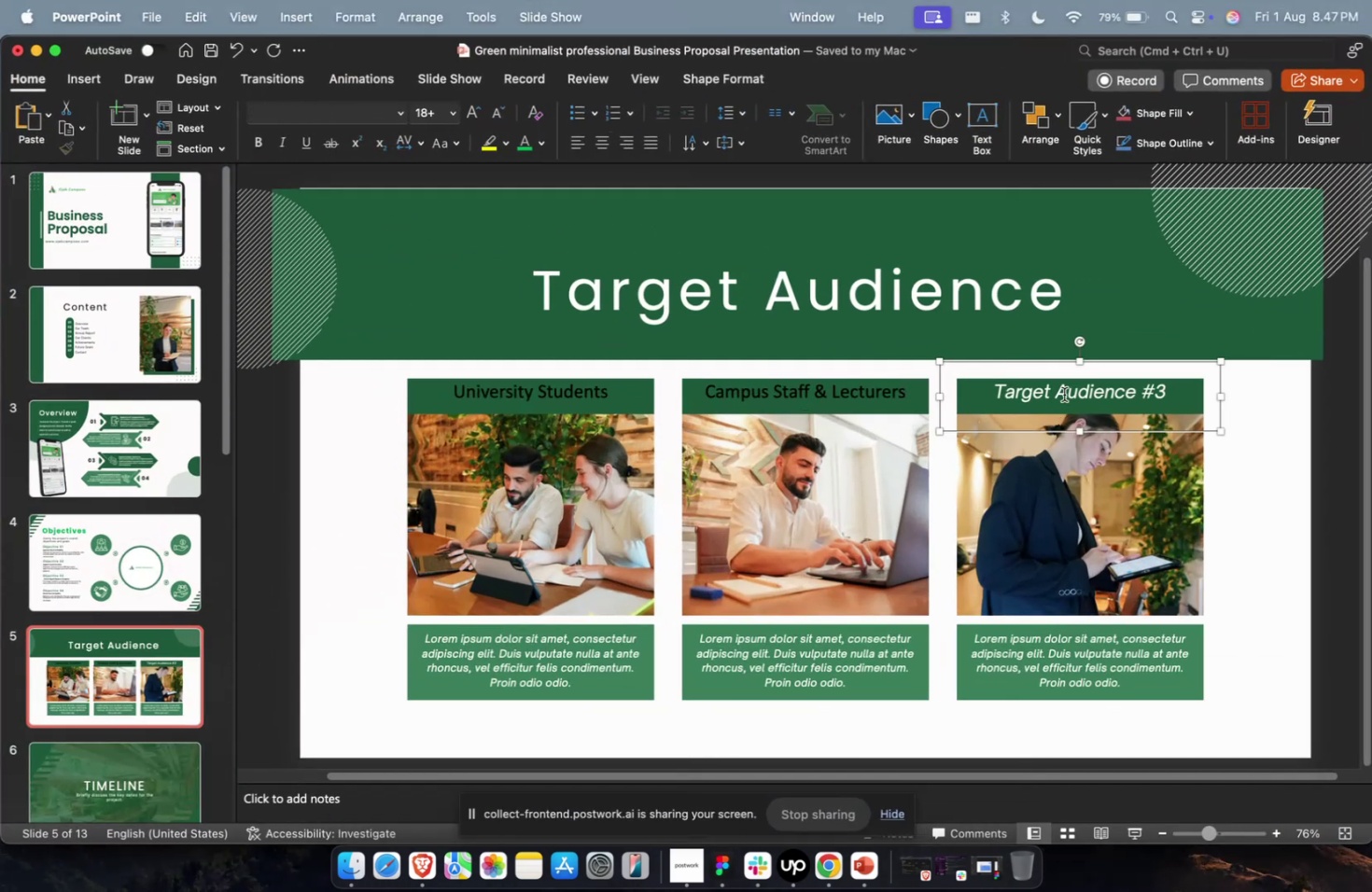 
double_click([1063, 394])
 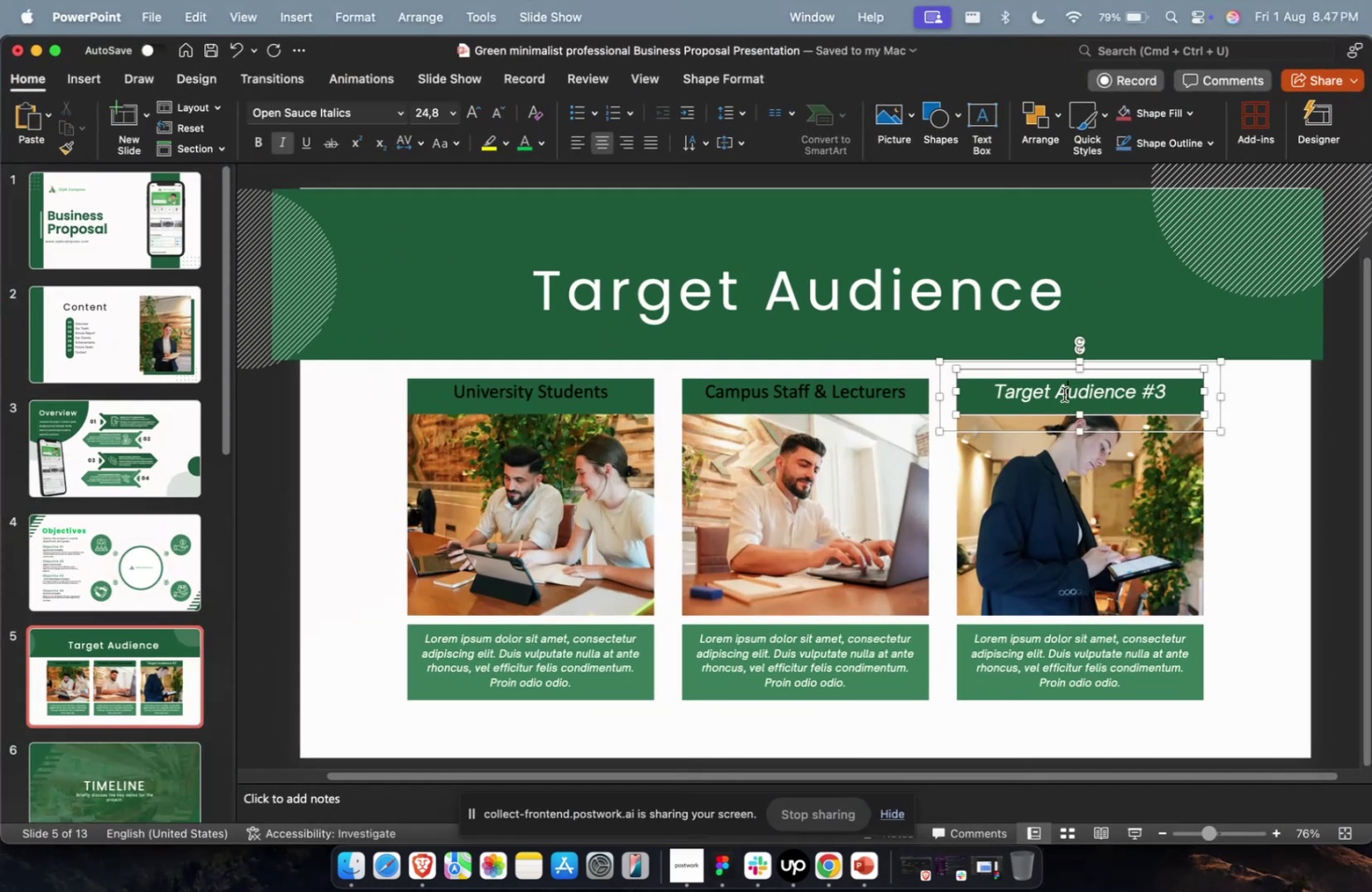 
key(Meta+A)
 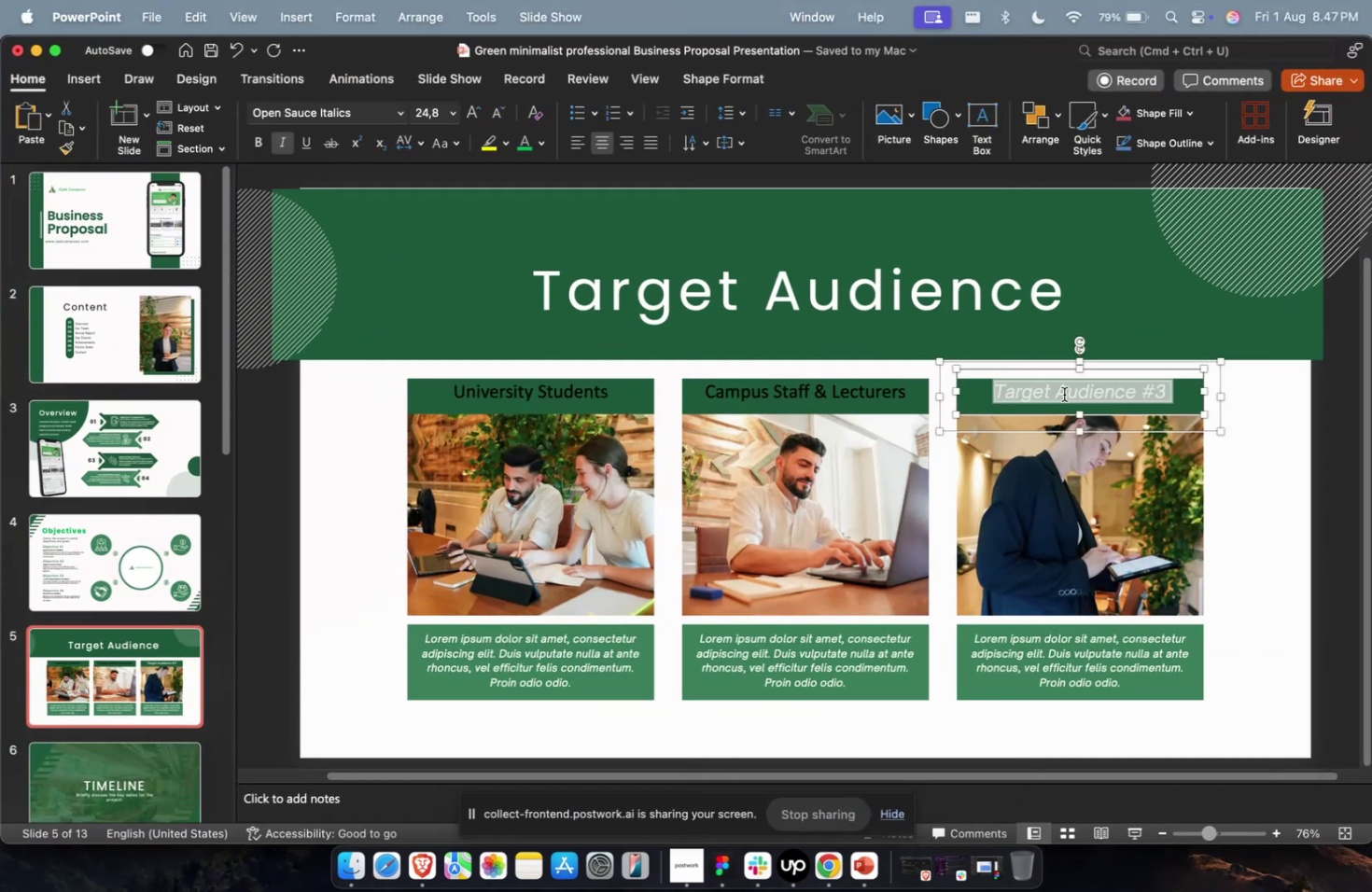 
key(Meta+V)
 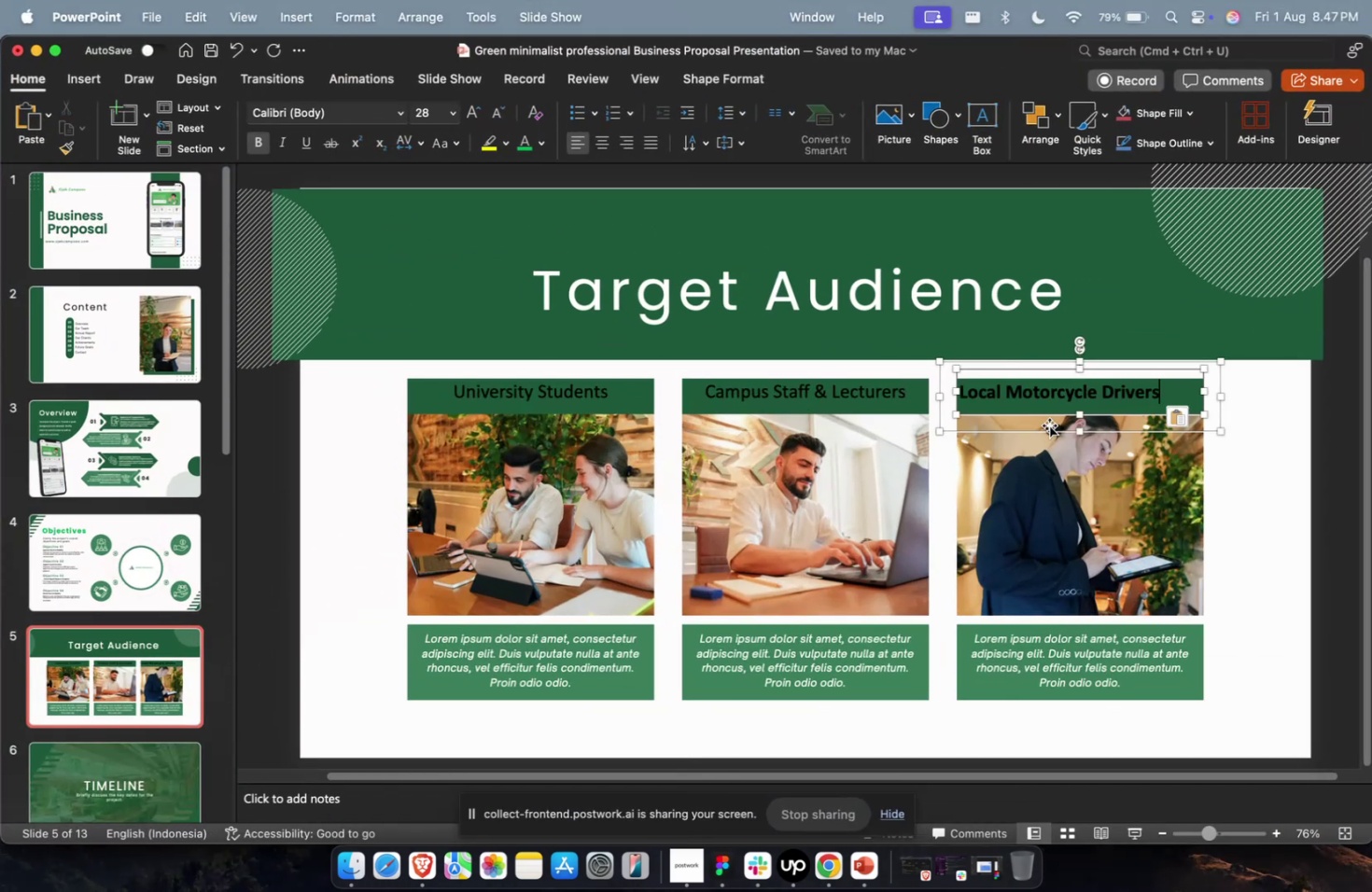 
key(Escape)
 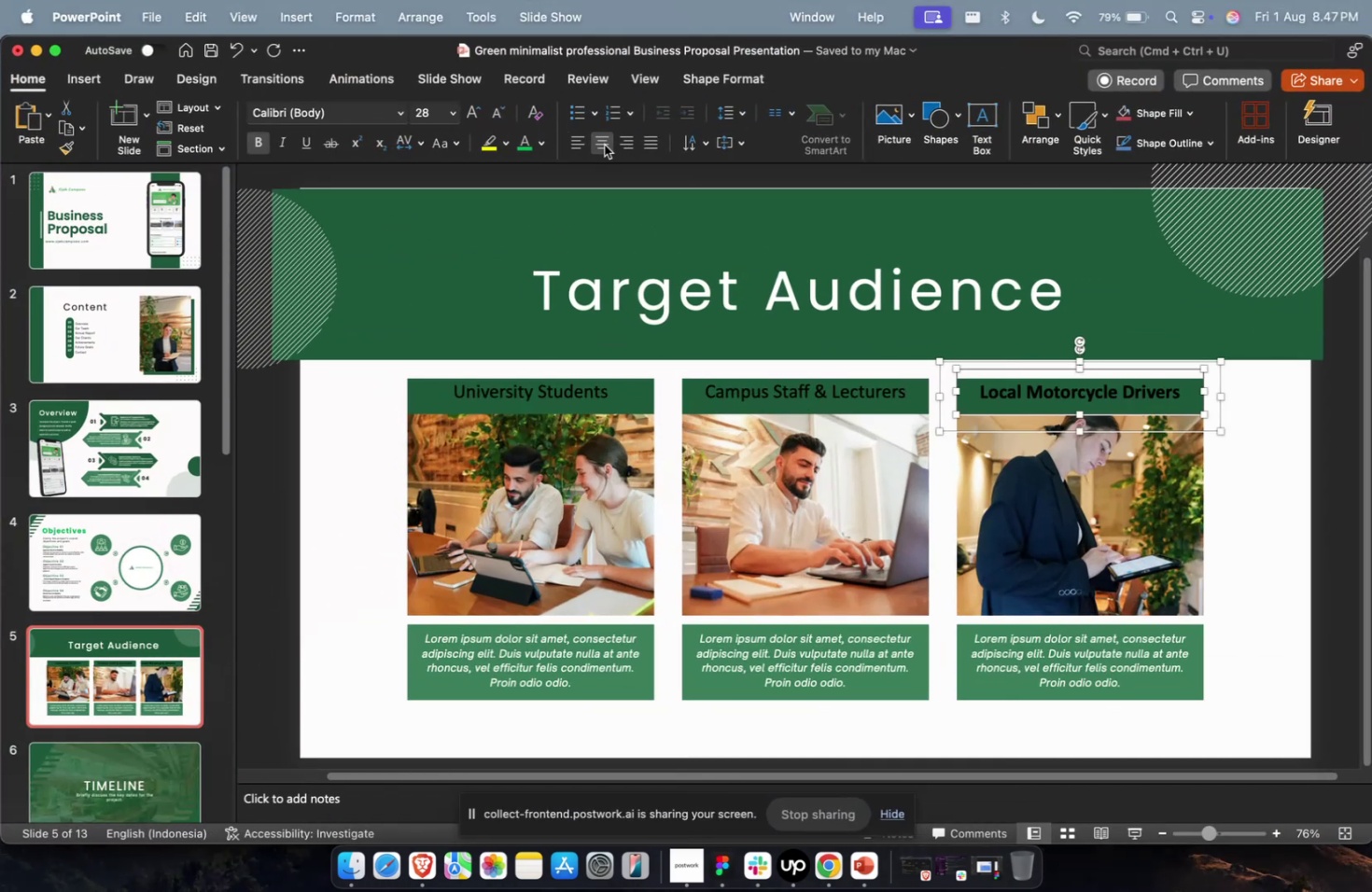 
key(Meta+1)
 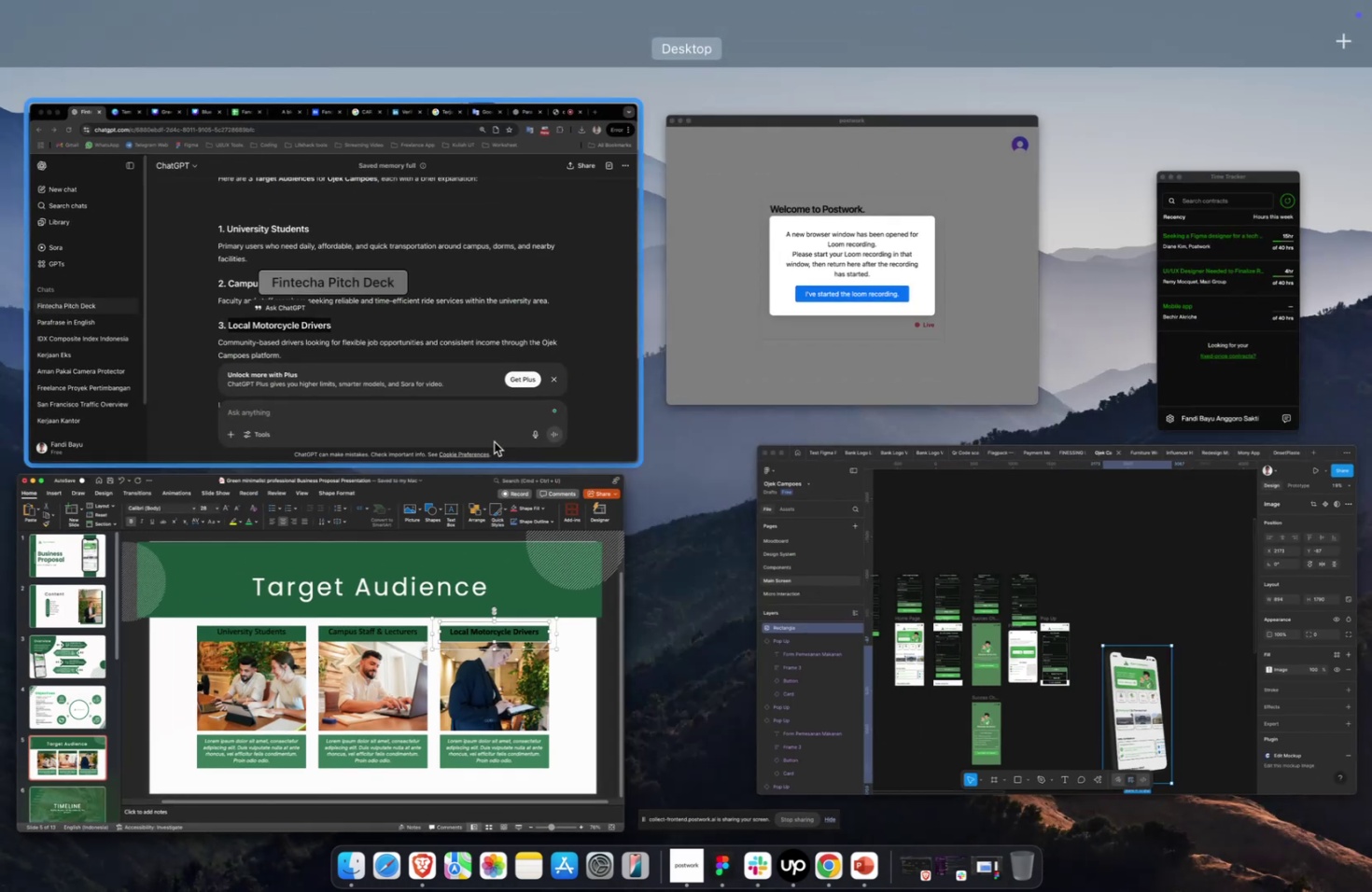 
left_click([484, 408])
 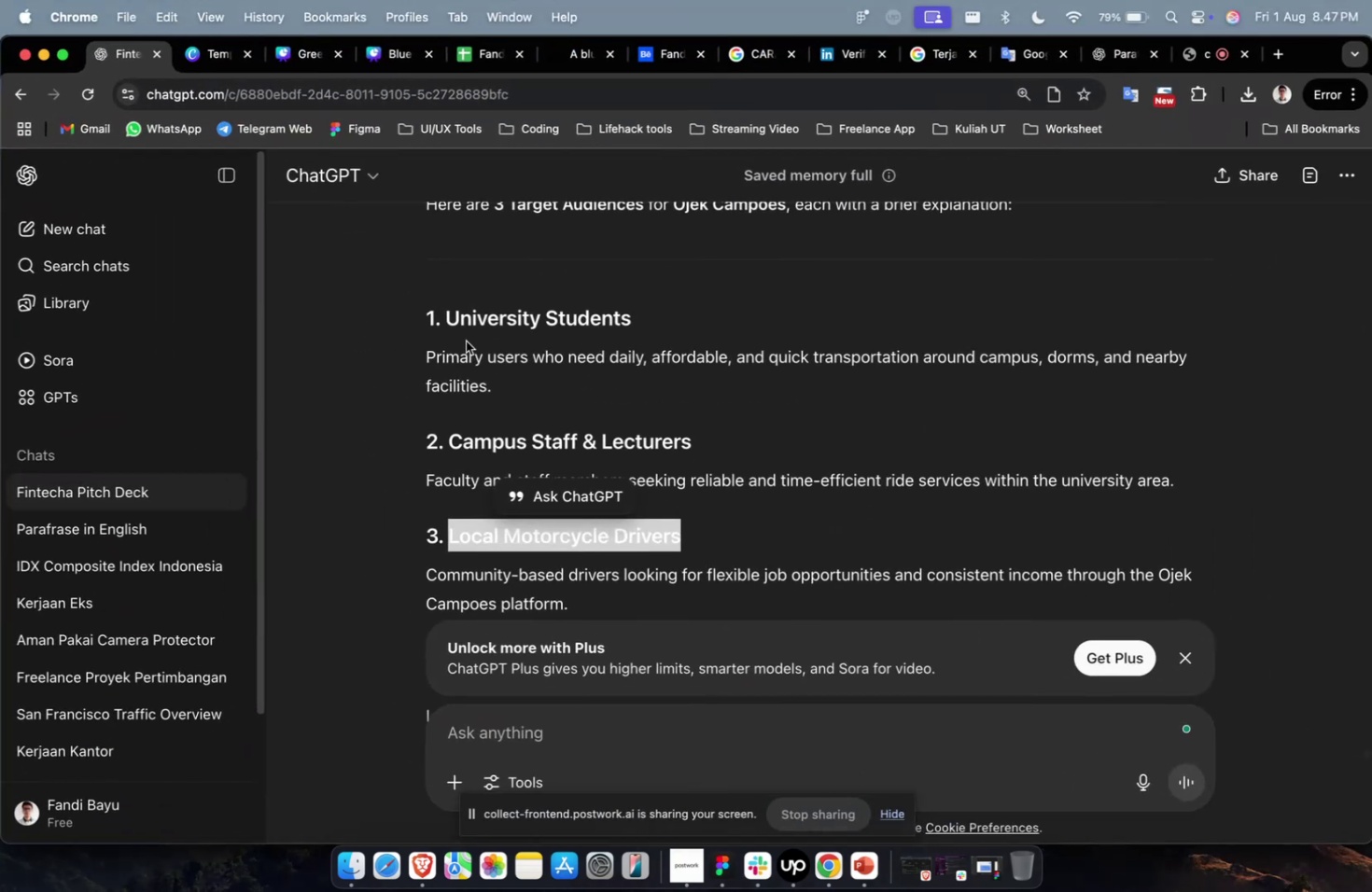 
left_click_drag(start_coordinate=[510, 384], to_coordinate=[400, 362])
 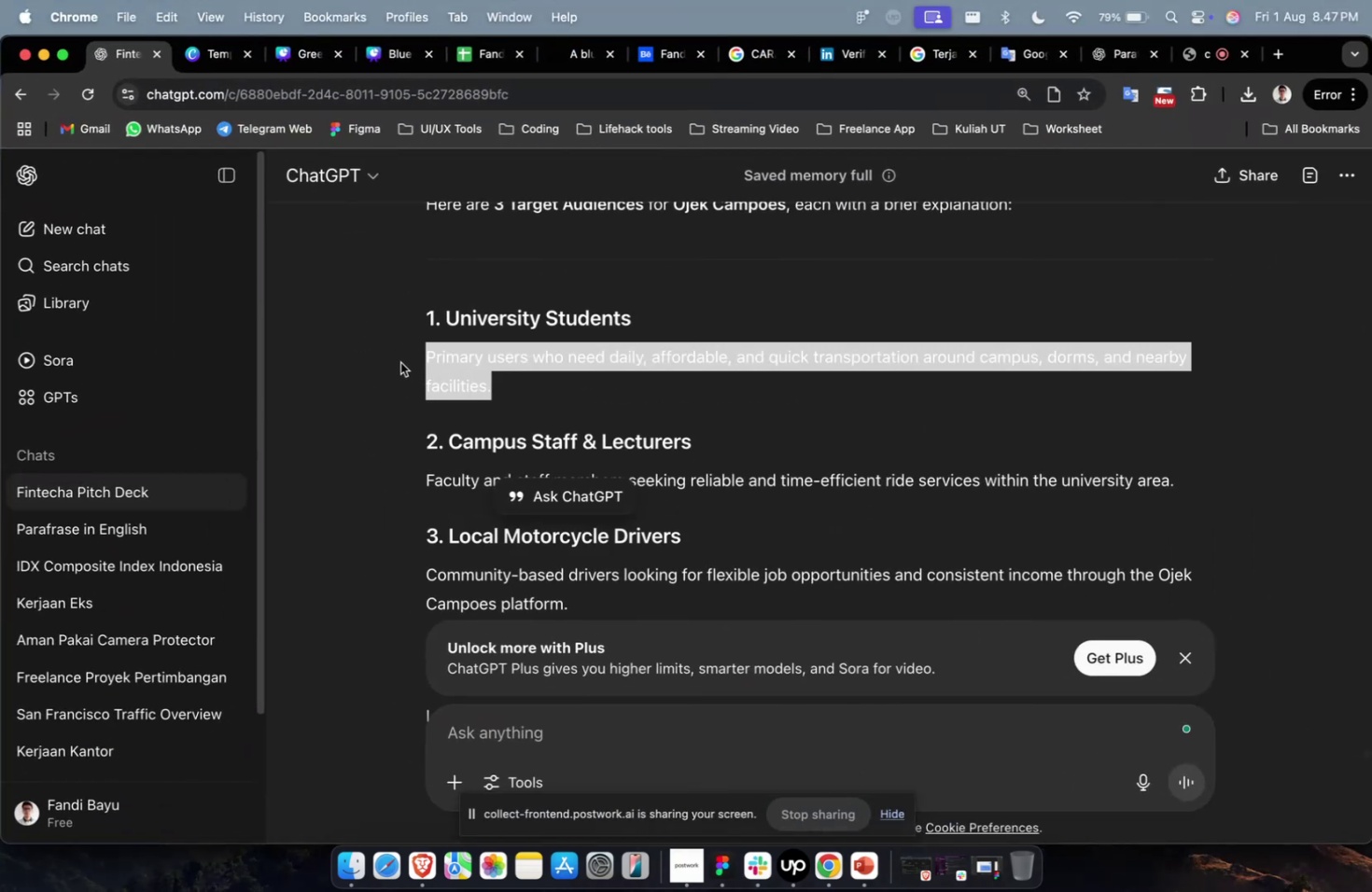 
key(Meta+C)
 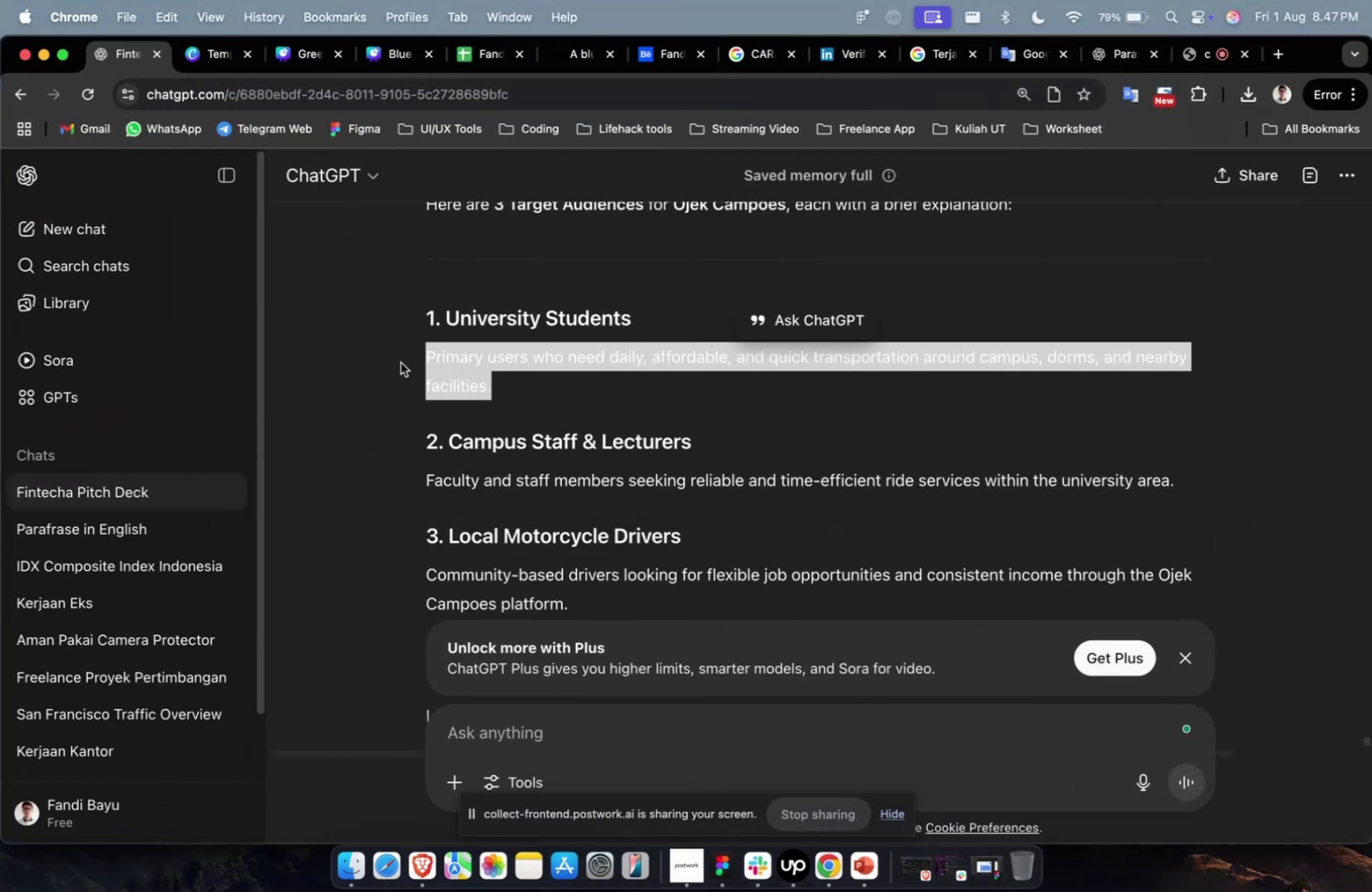 
key(Meta+1)
 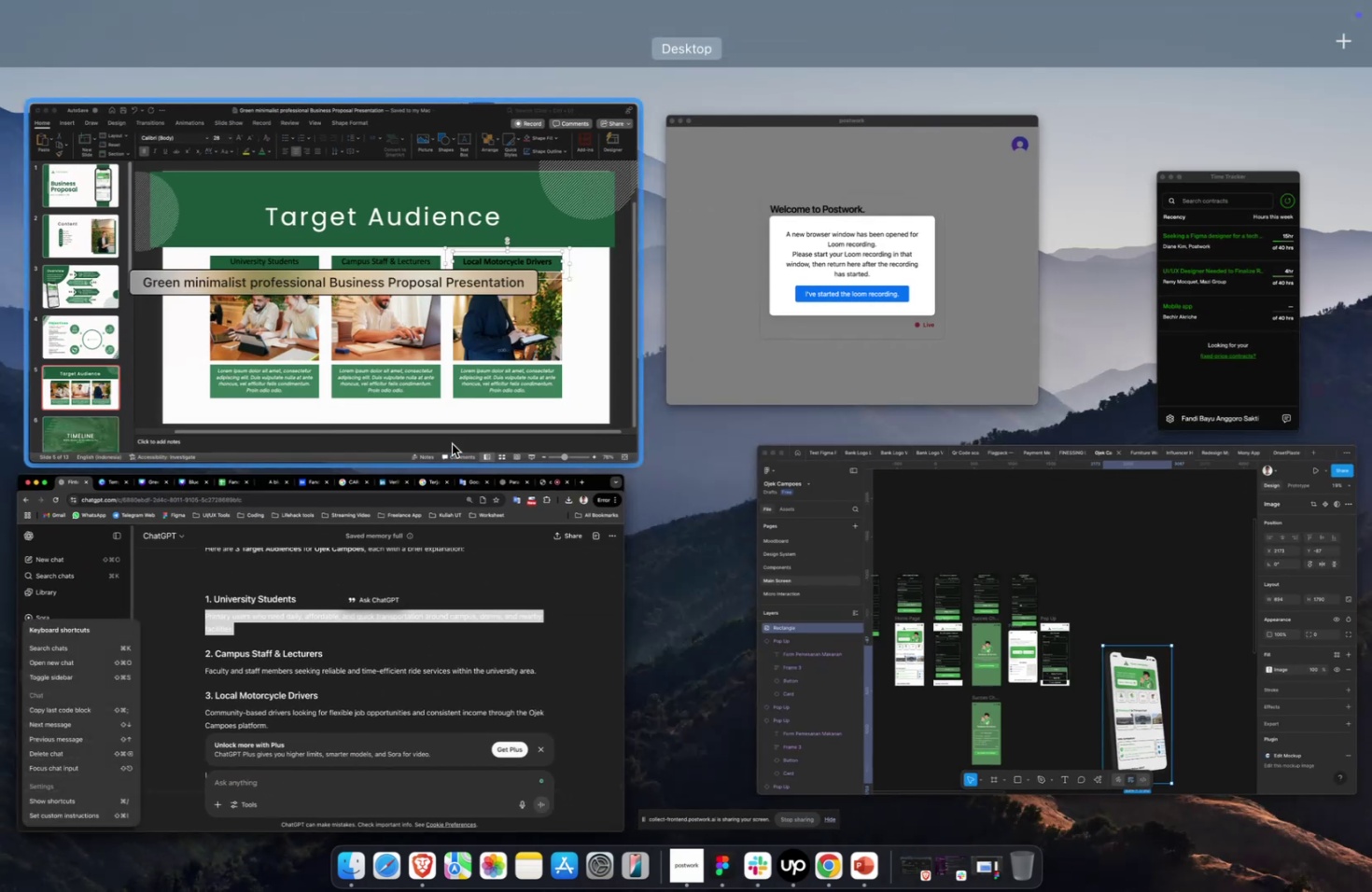 
left_click([437, 384])
 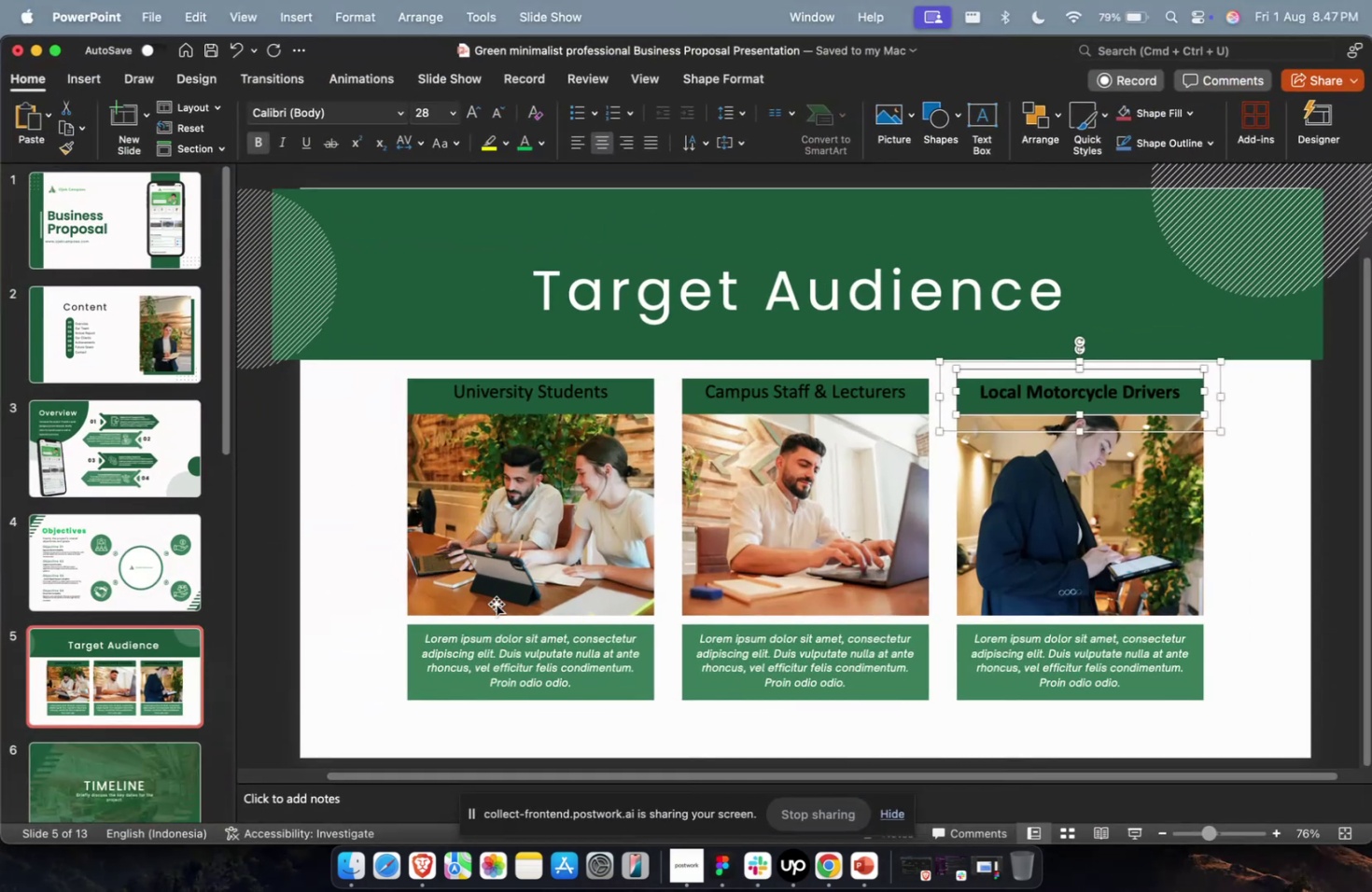 
left_click([505, 644])
 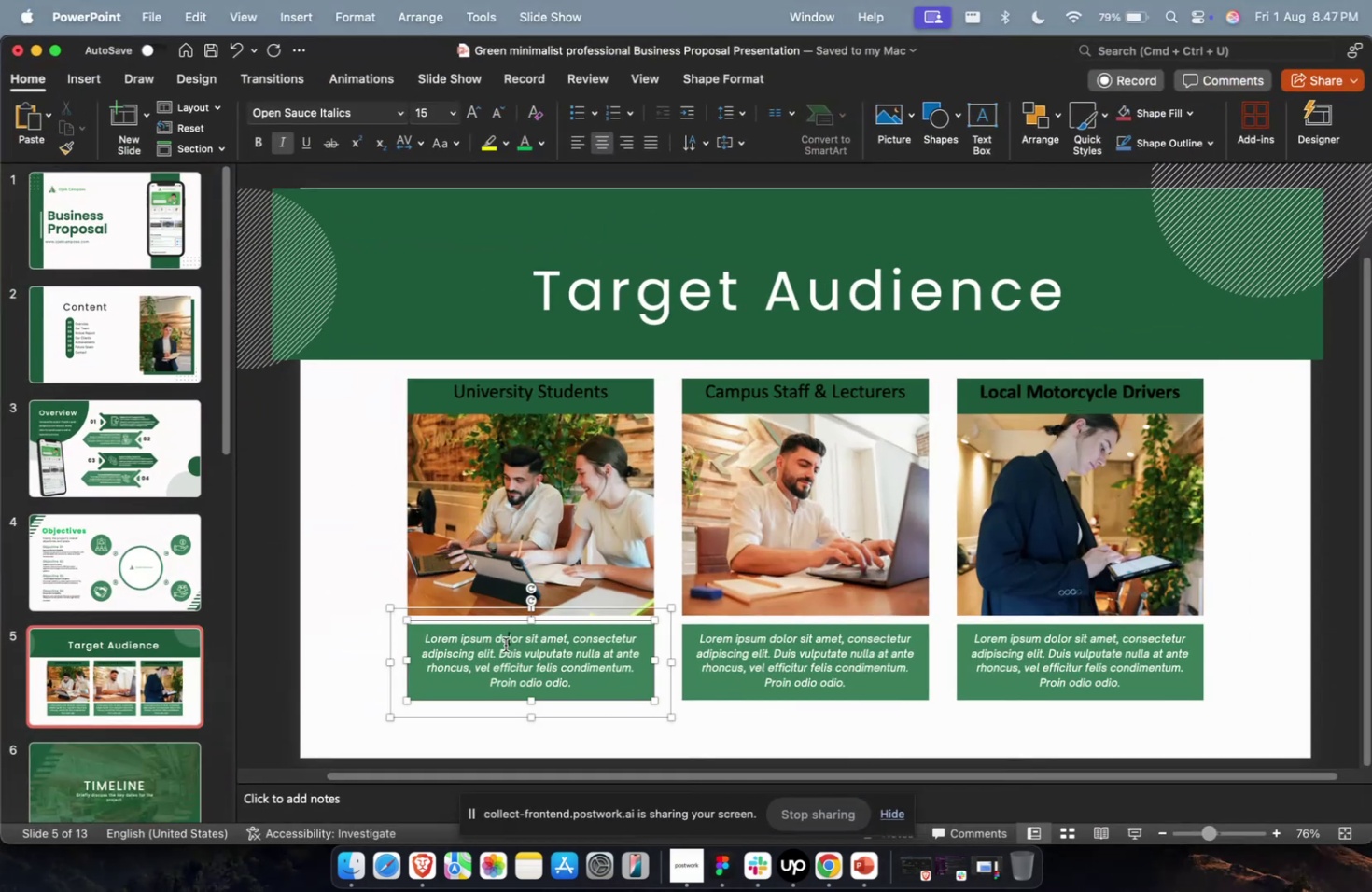 
key(Meta+A)
 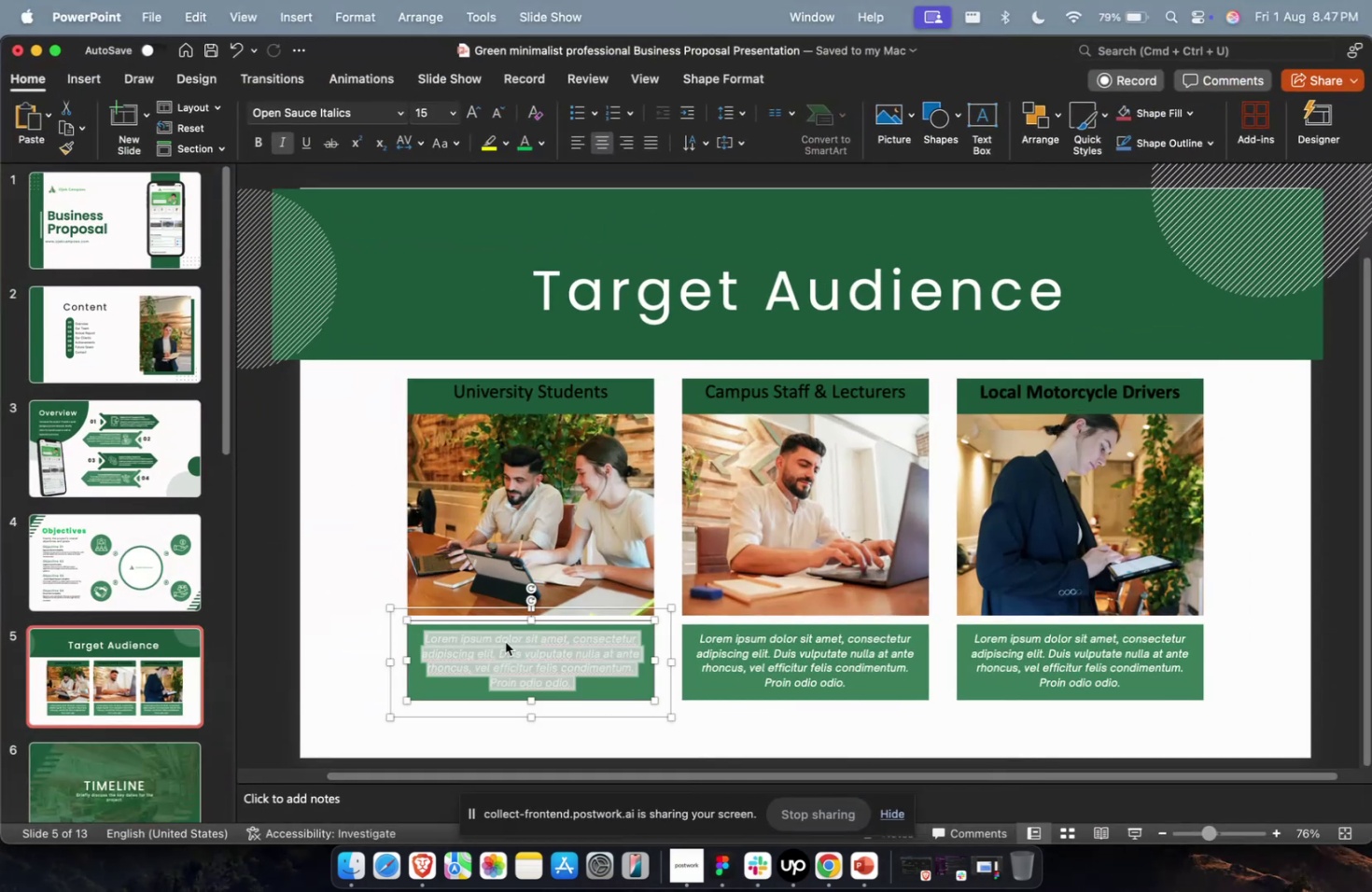 
key(Meta+V)
 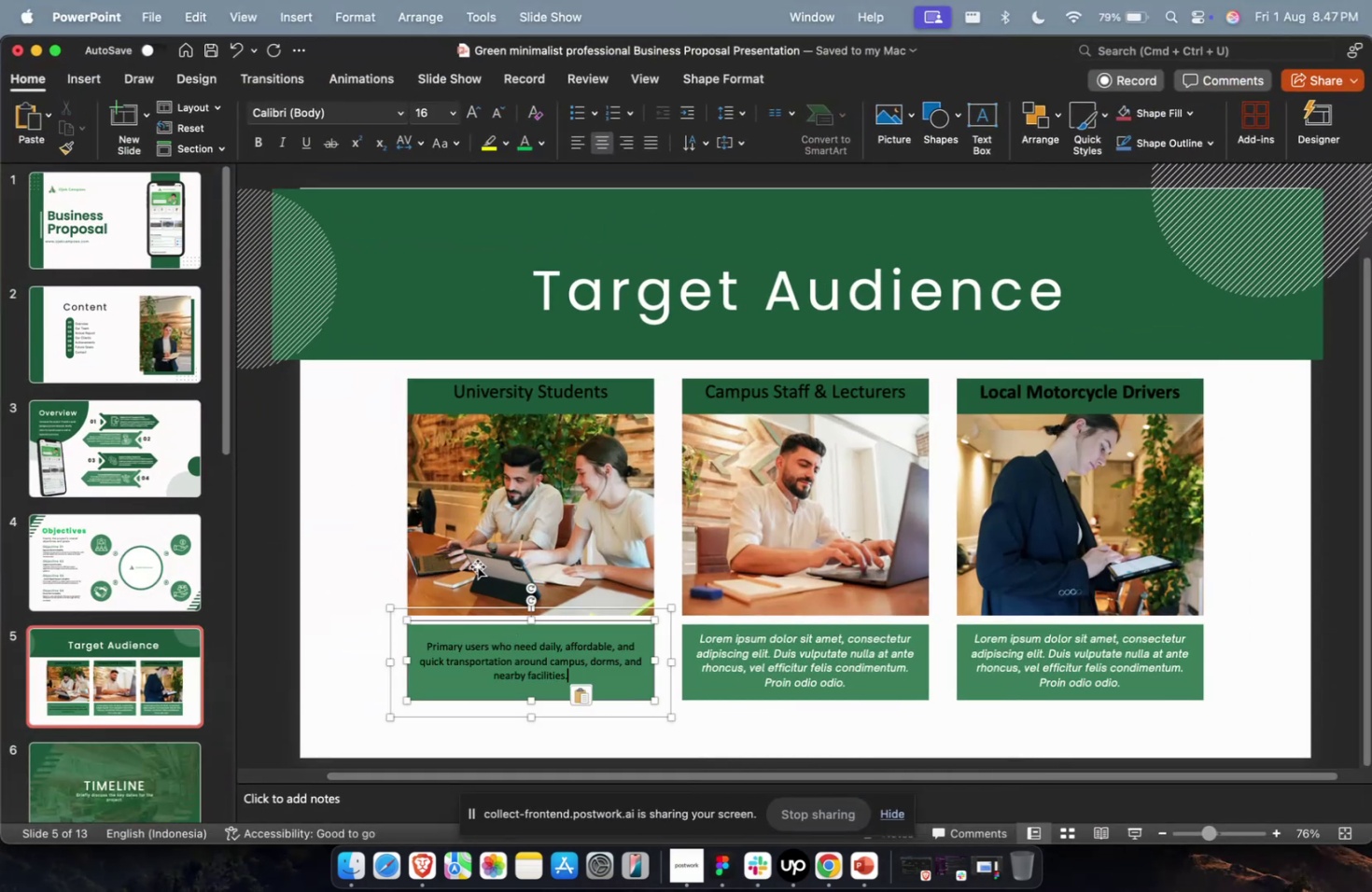 
key(Escape)
 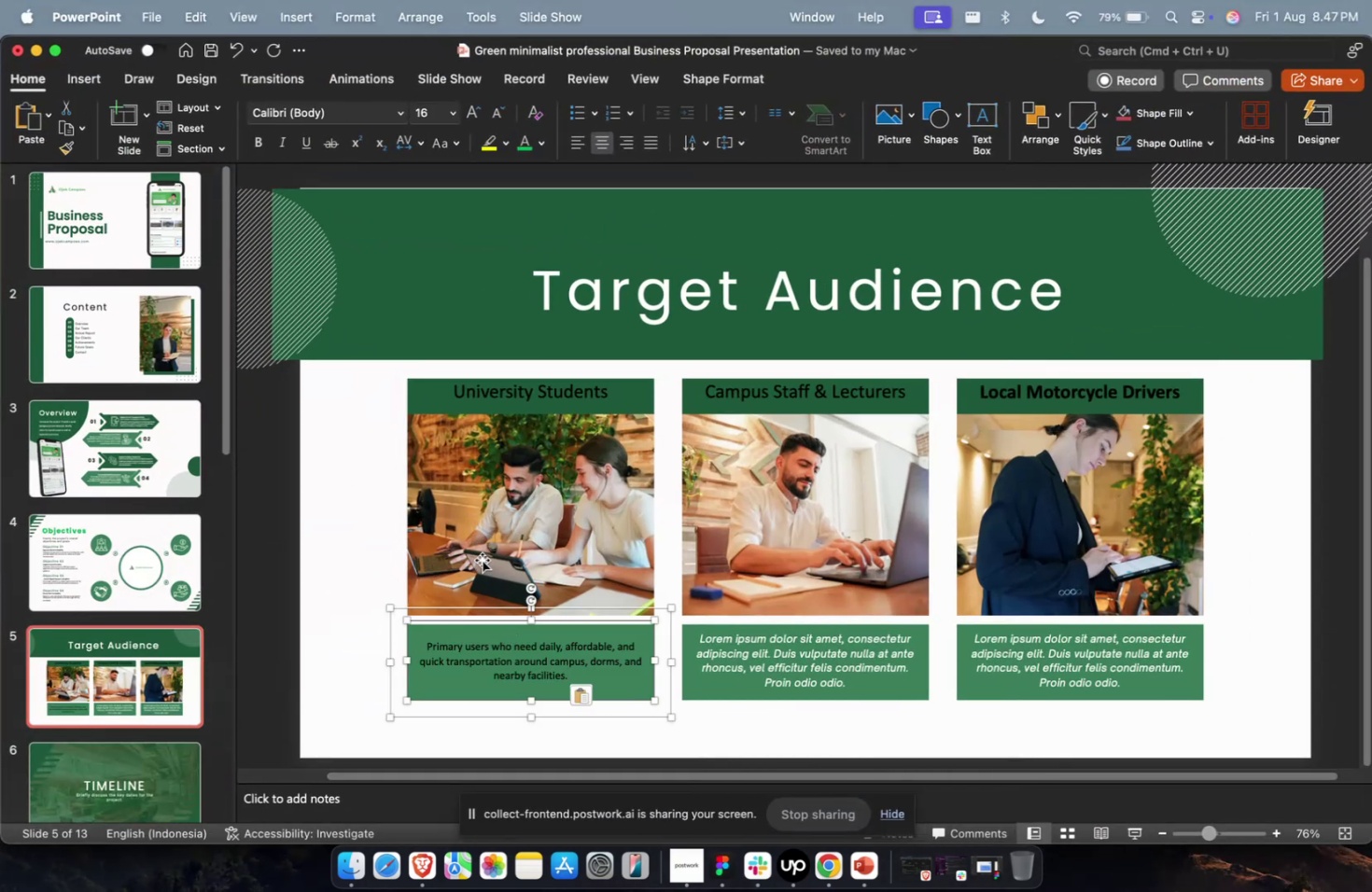 
key(Meta+1)
 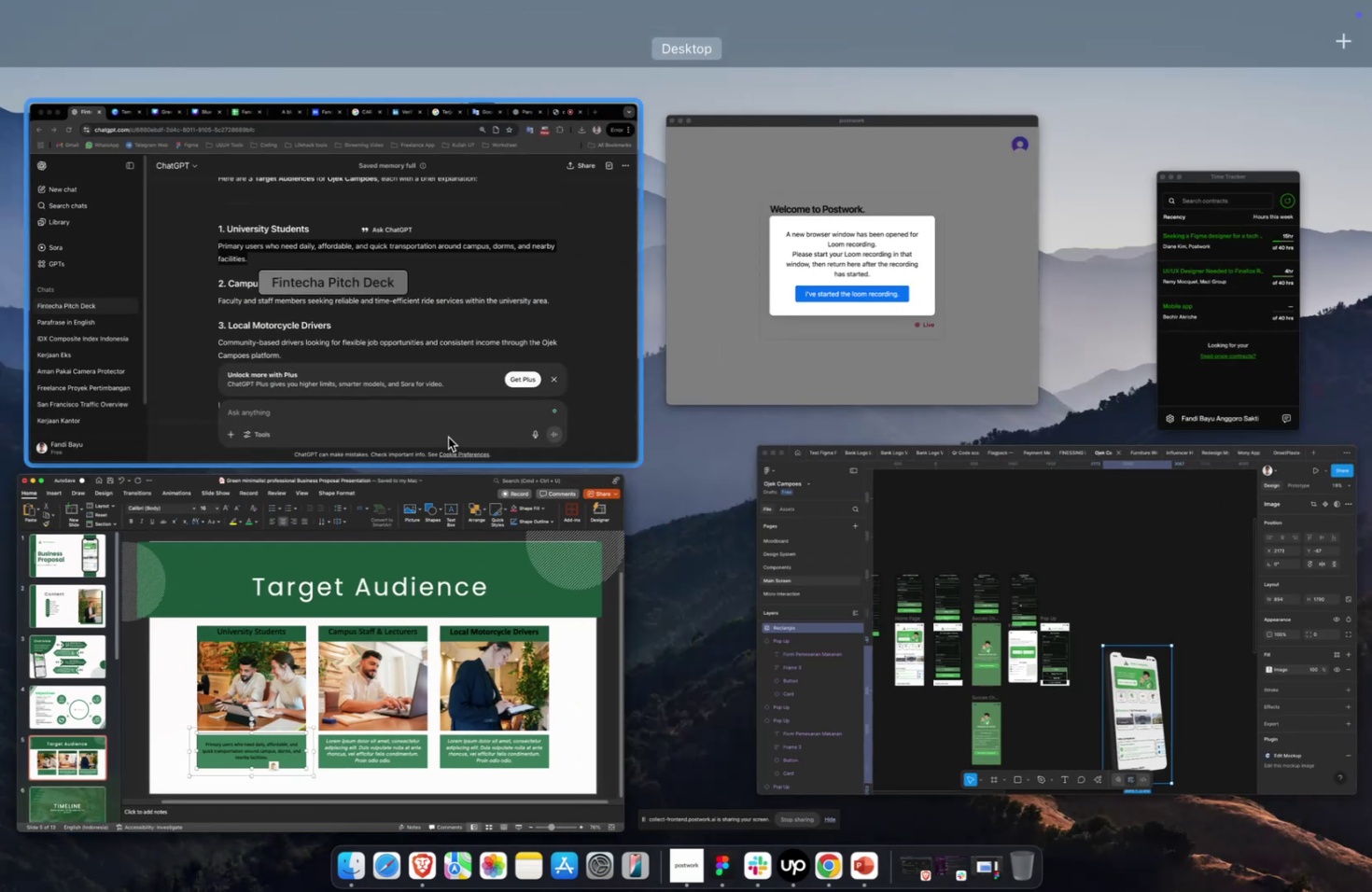 
left_click([437, 392])
 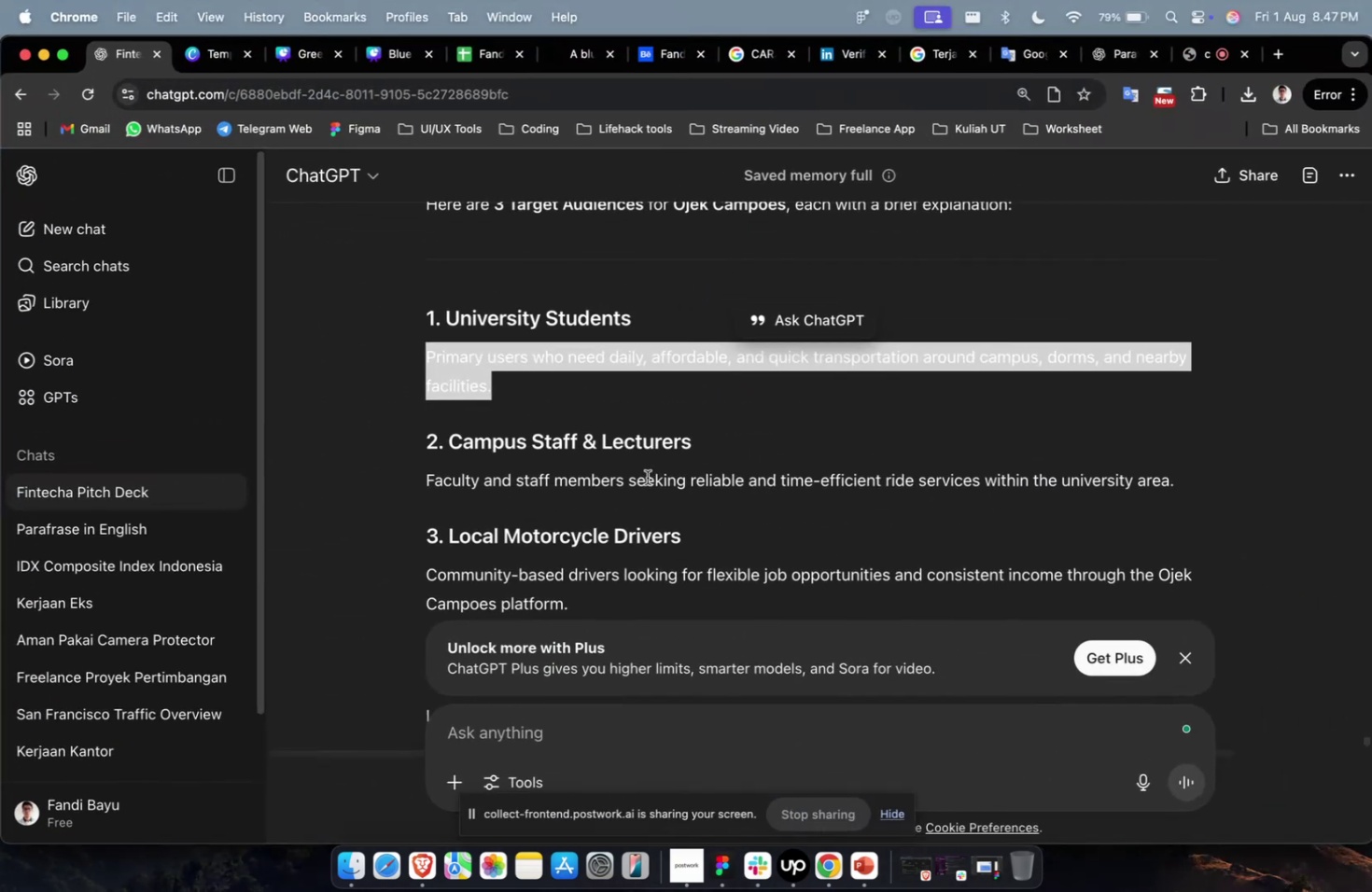 
double_click([646, 470])
 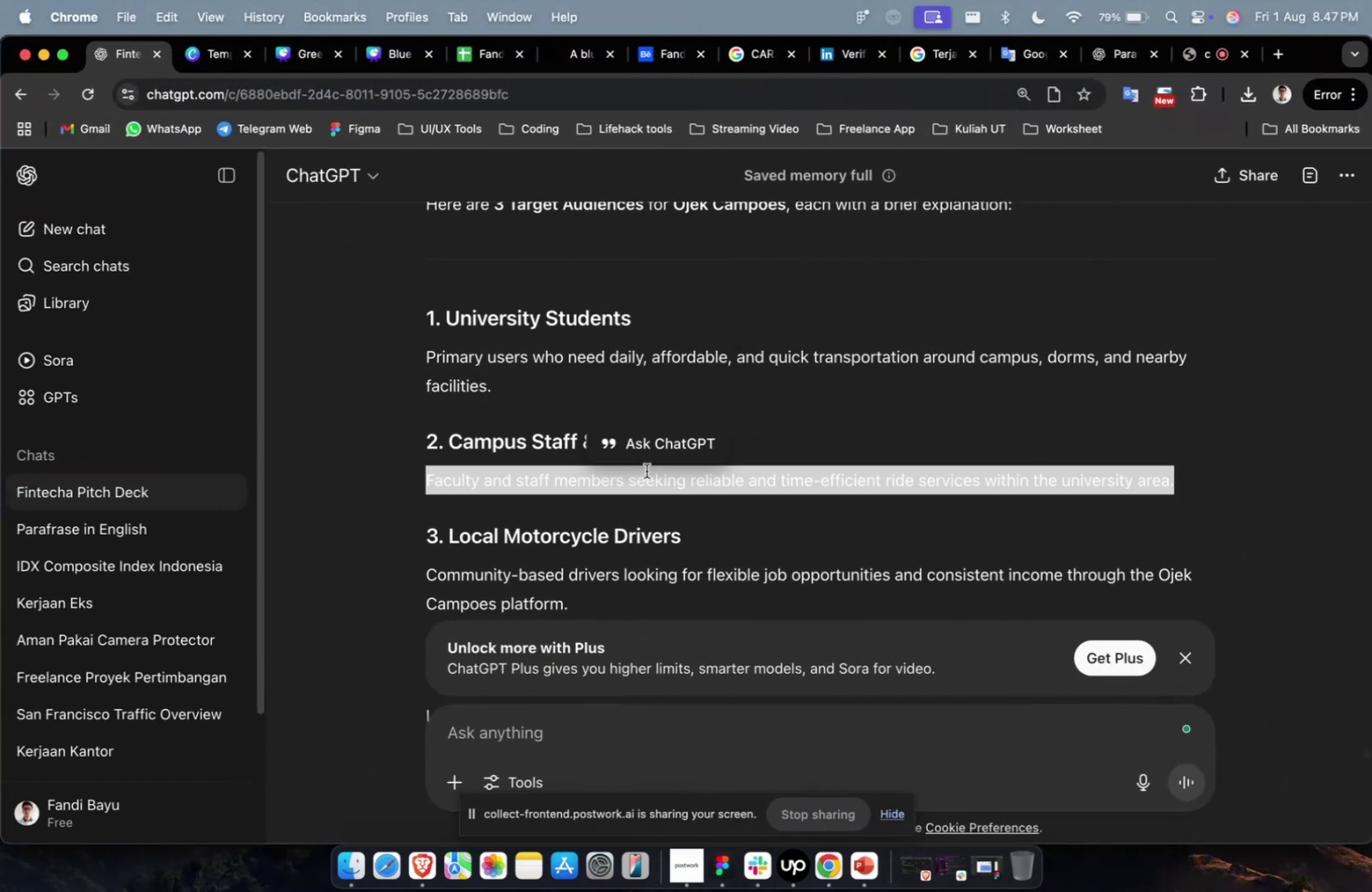 
triple_click([646, 470])
 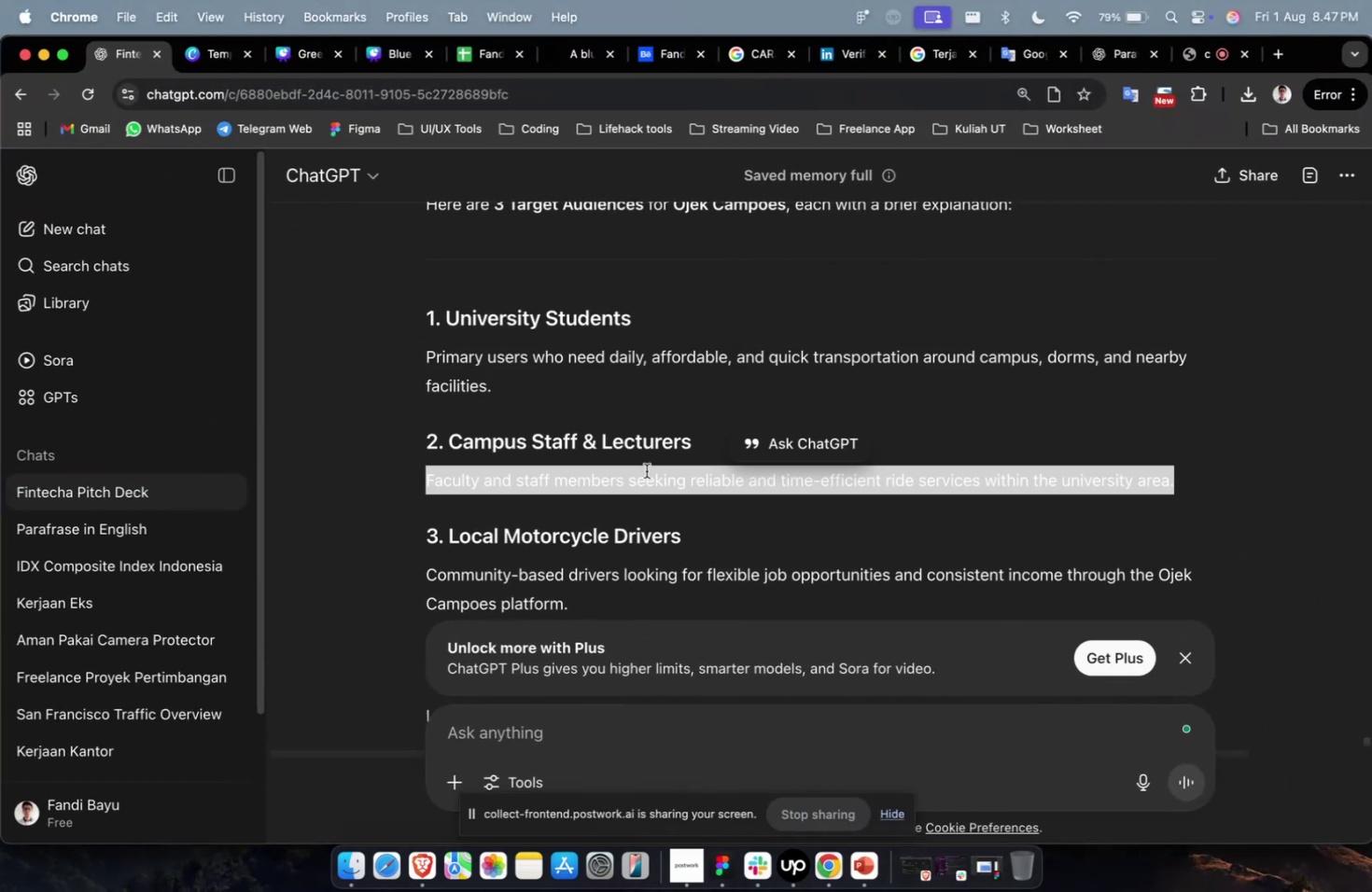 
key(Meta+C)
 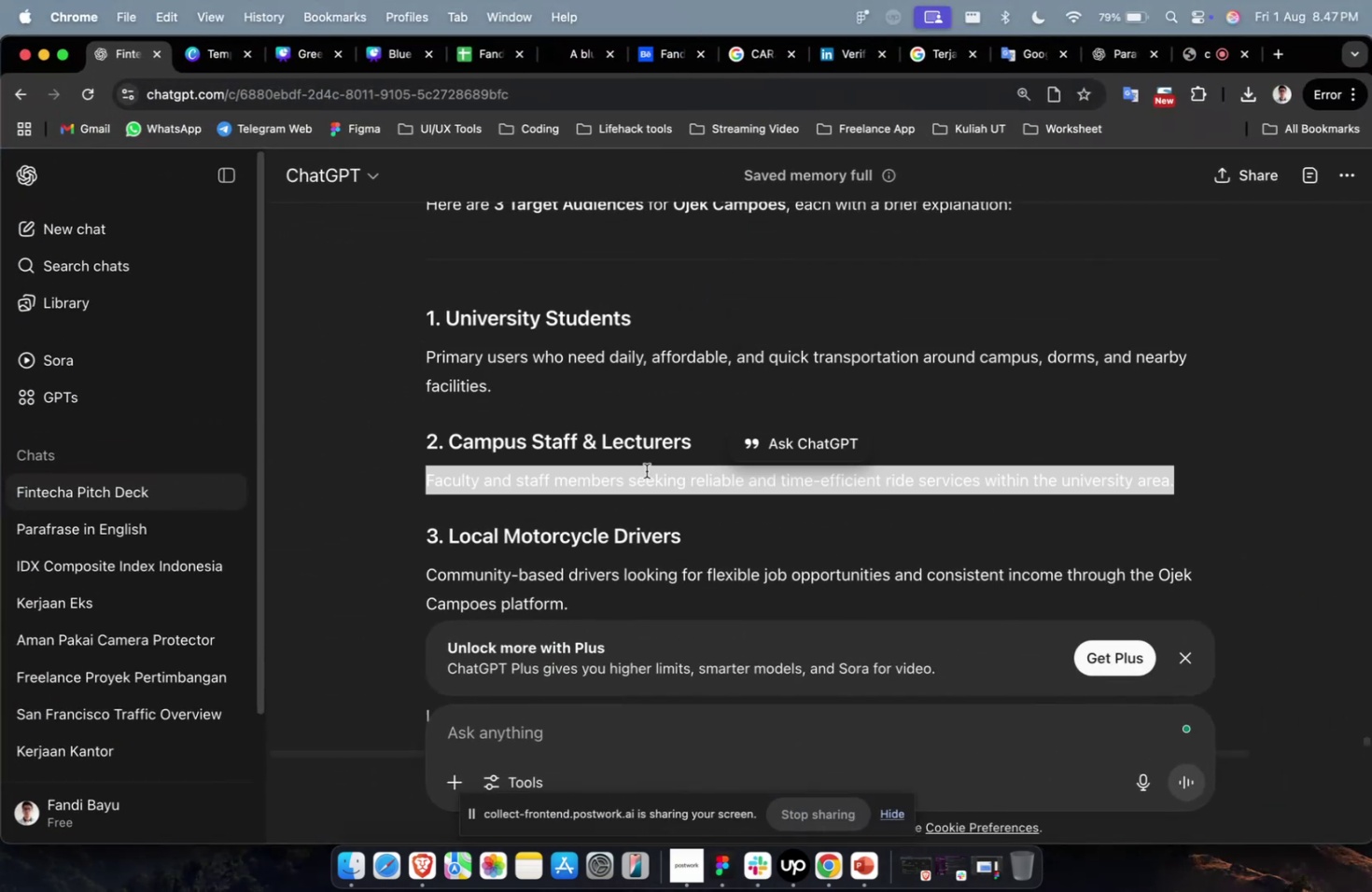 
key(Meta+1)
 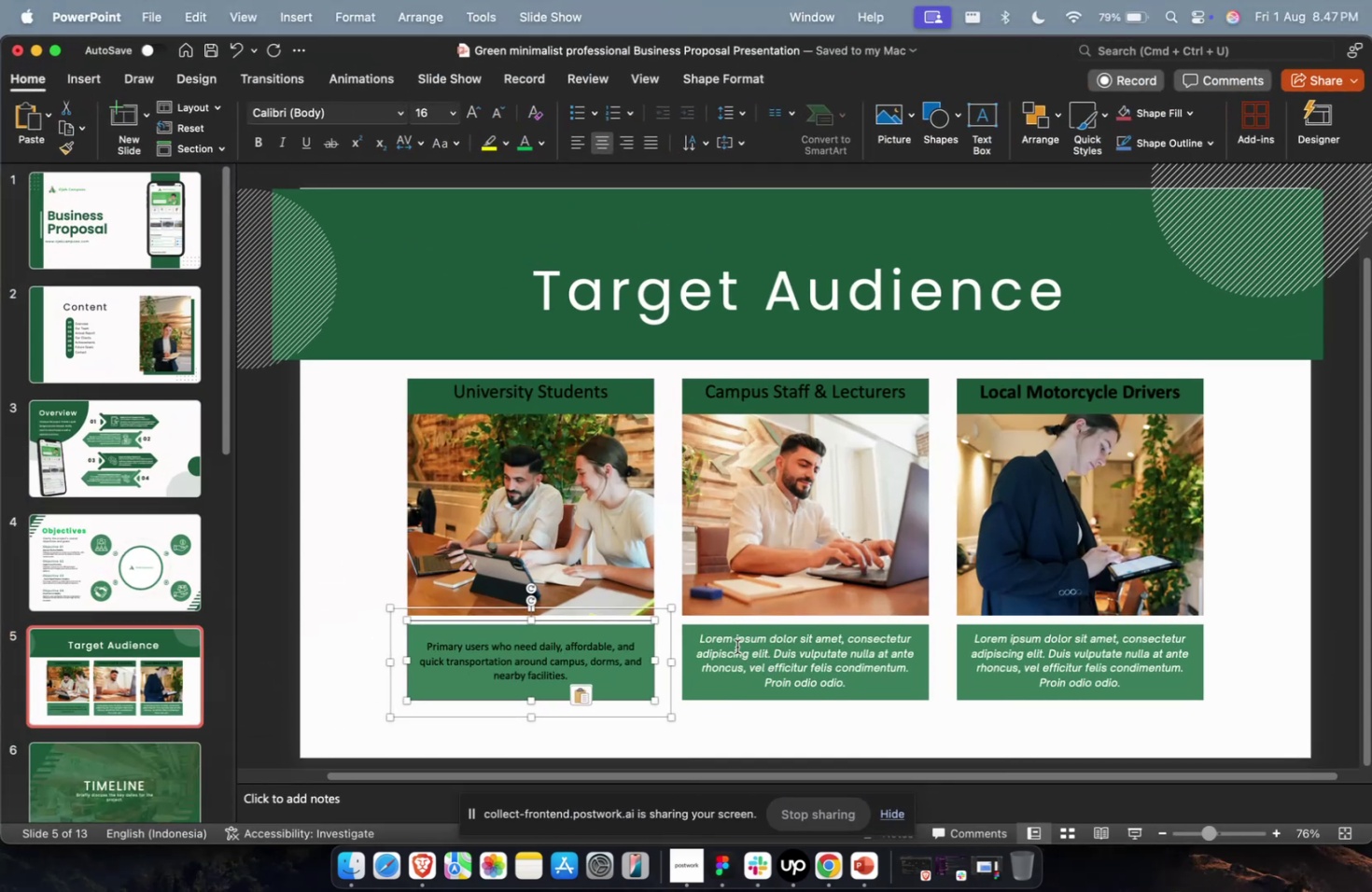 
wait(12.26)
 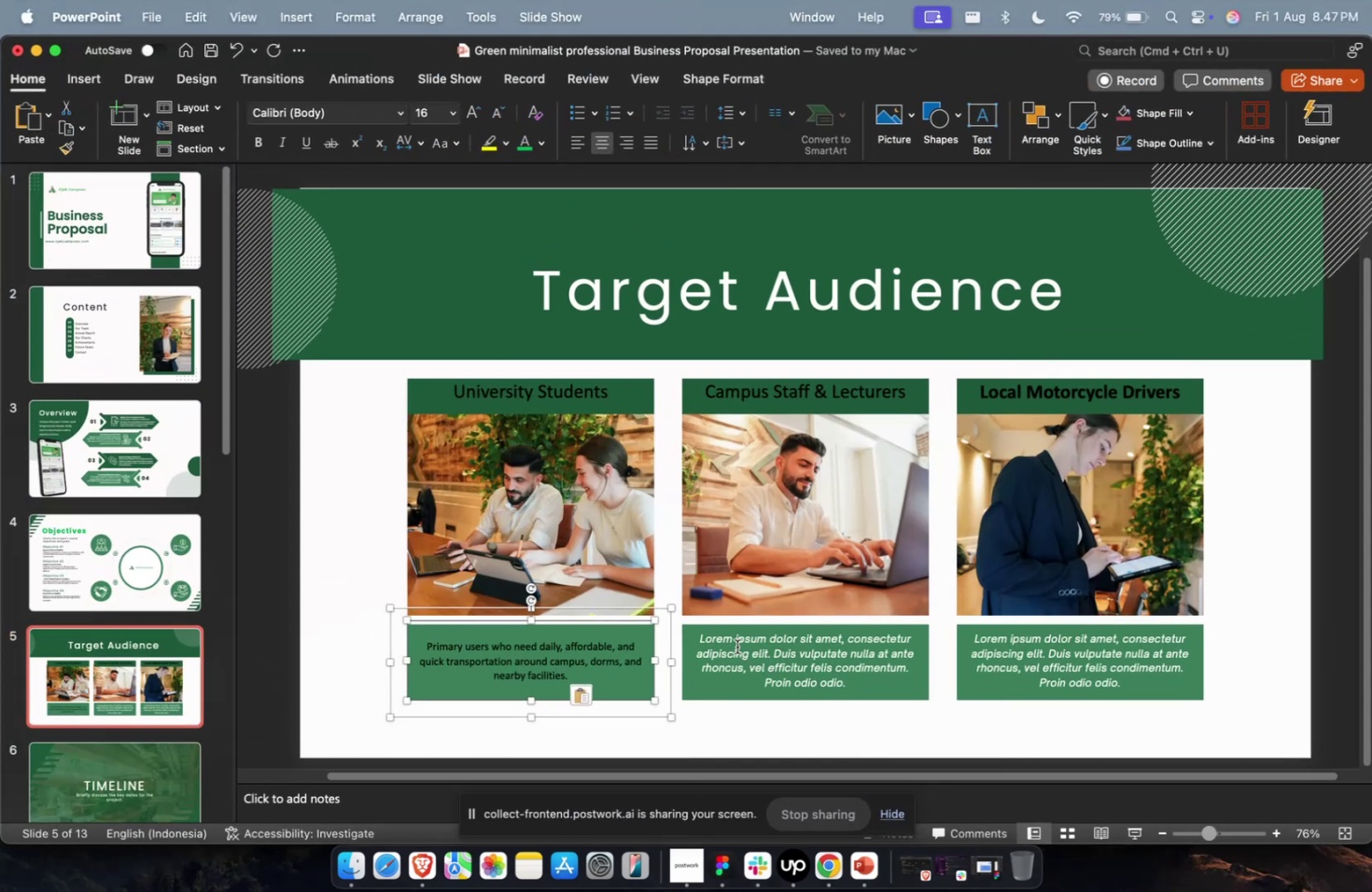 
left_click([747, 667])
 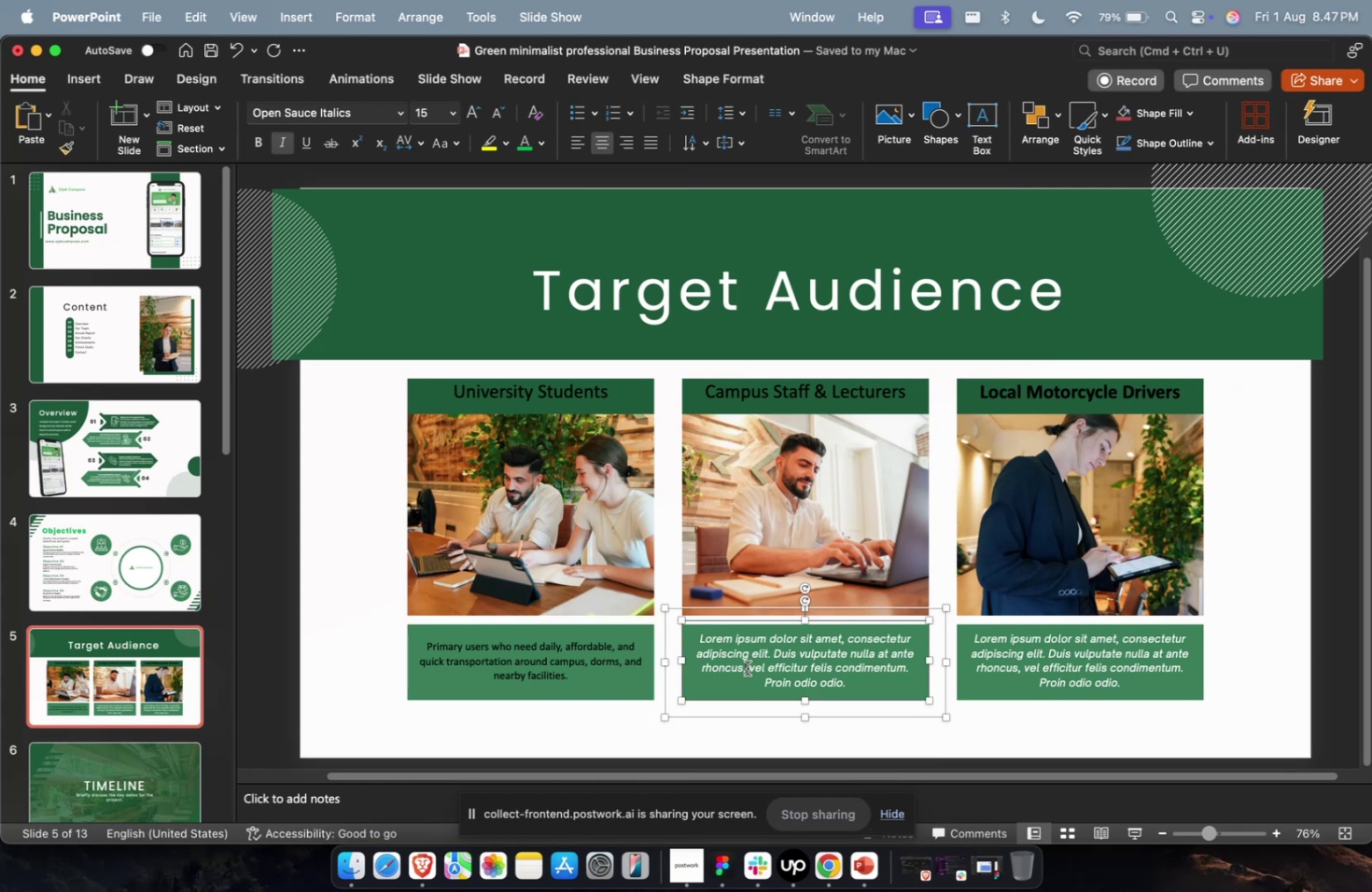 
key(Meta+A)
 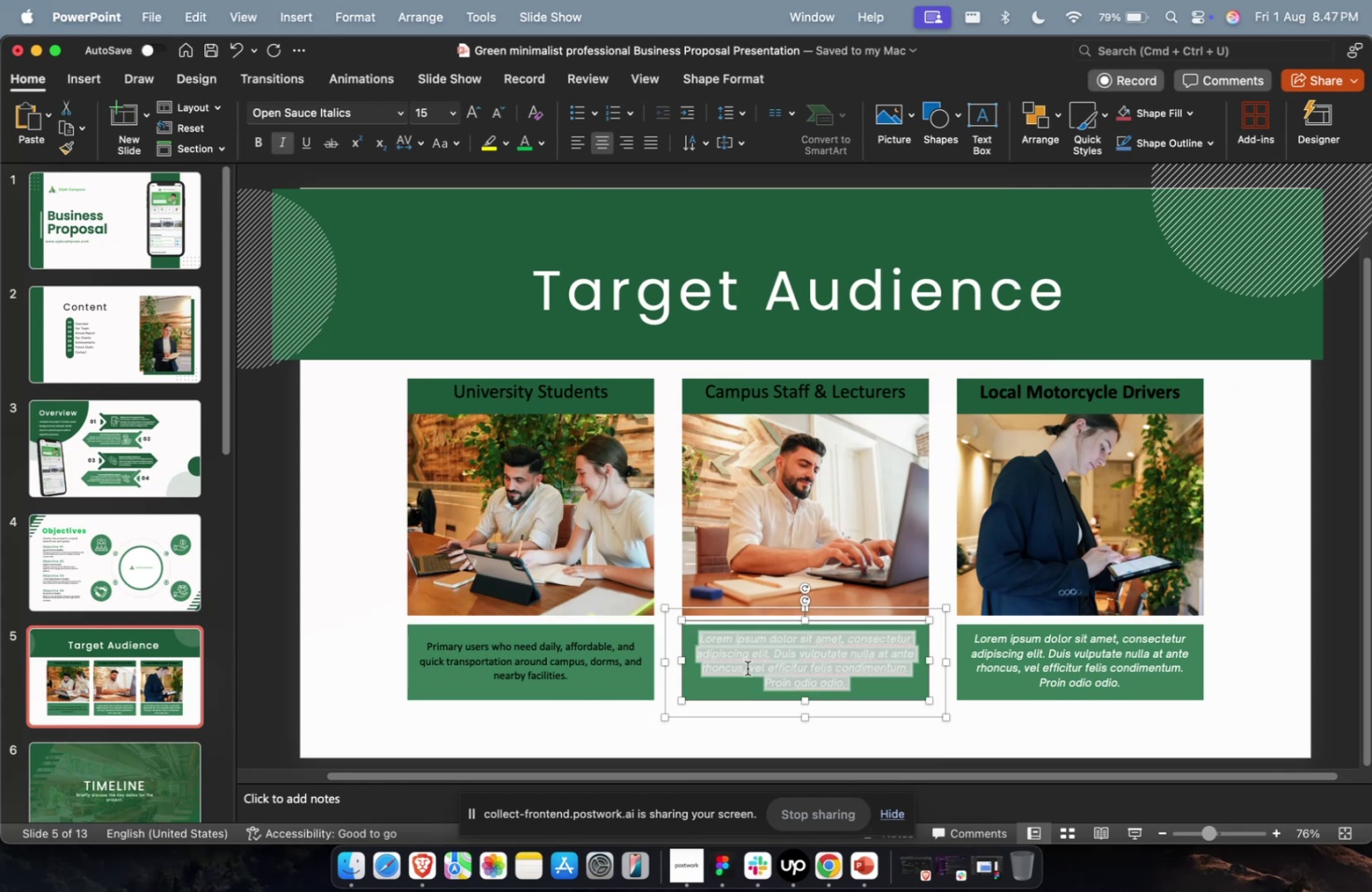 
key(Meta+V)
 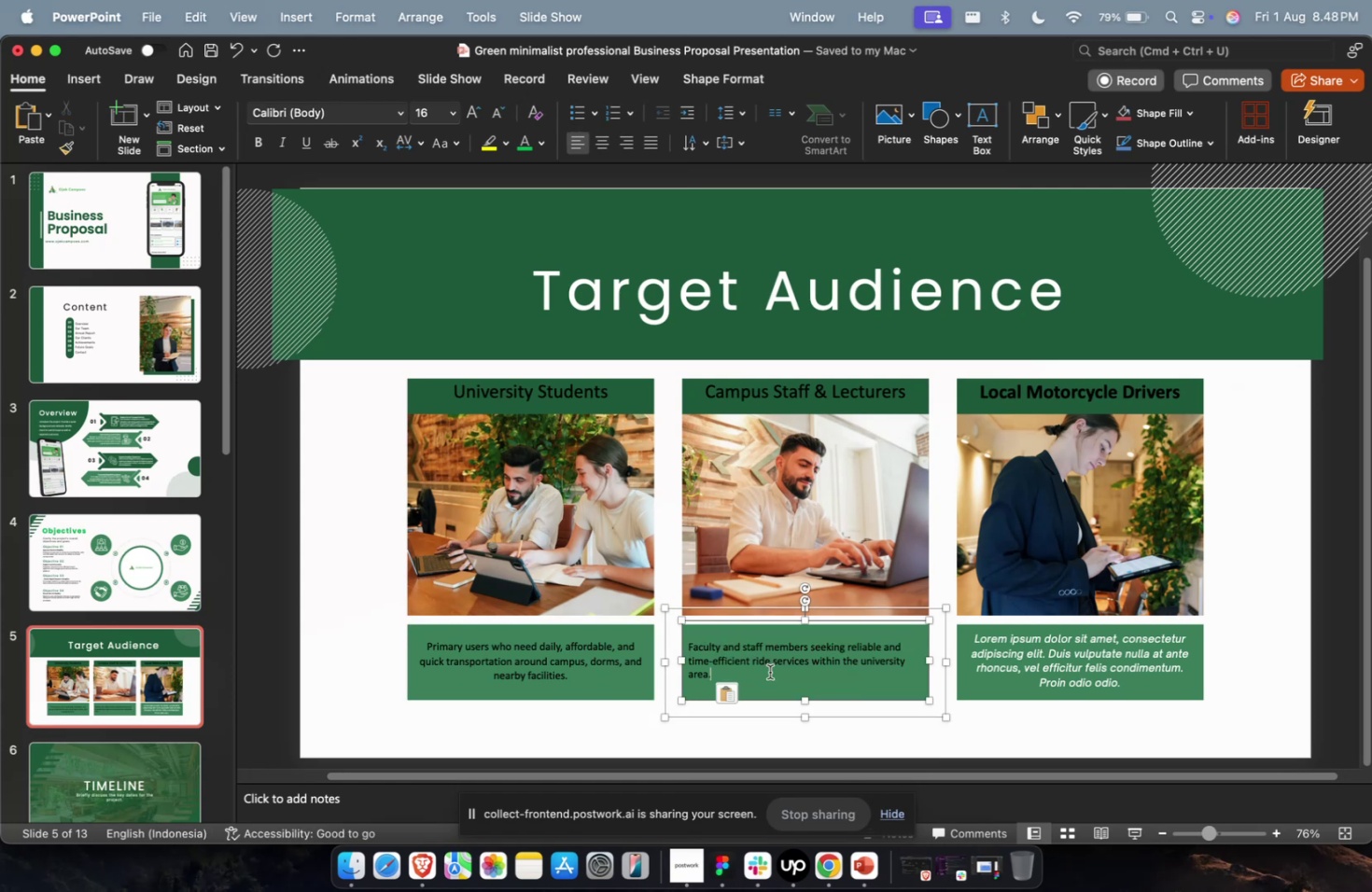 
key(Escape)
 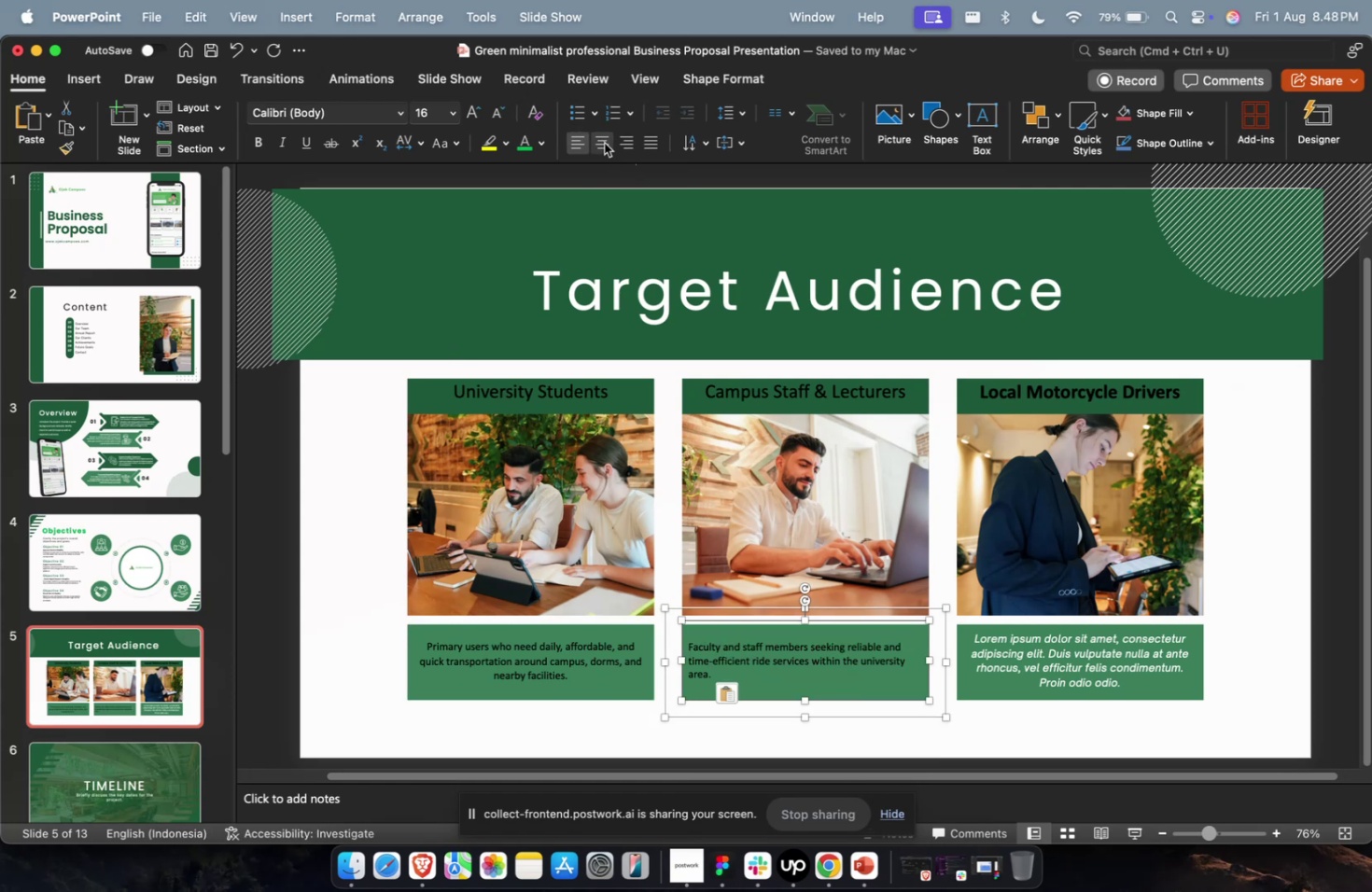 
left_click([599, 142])
 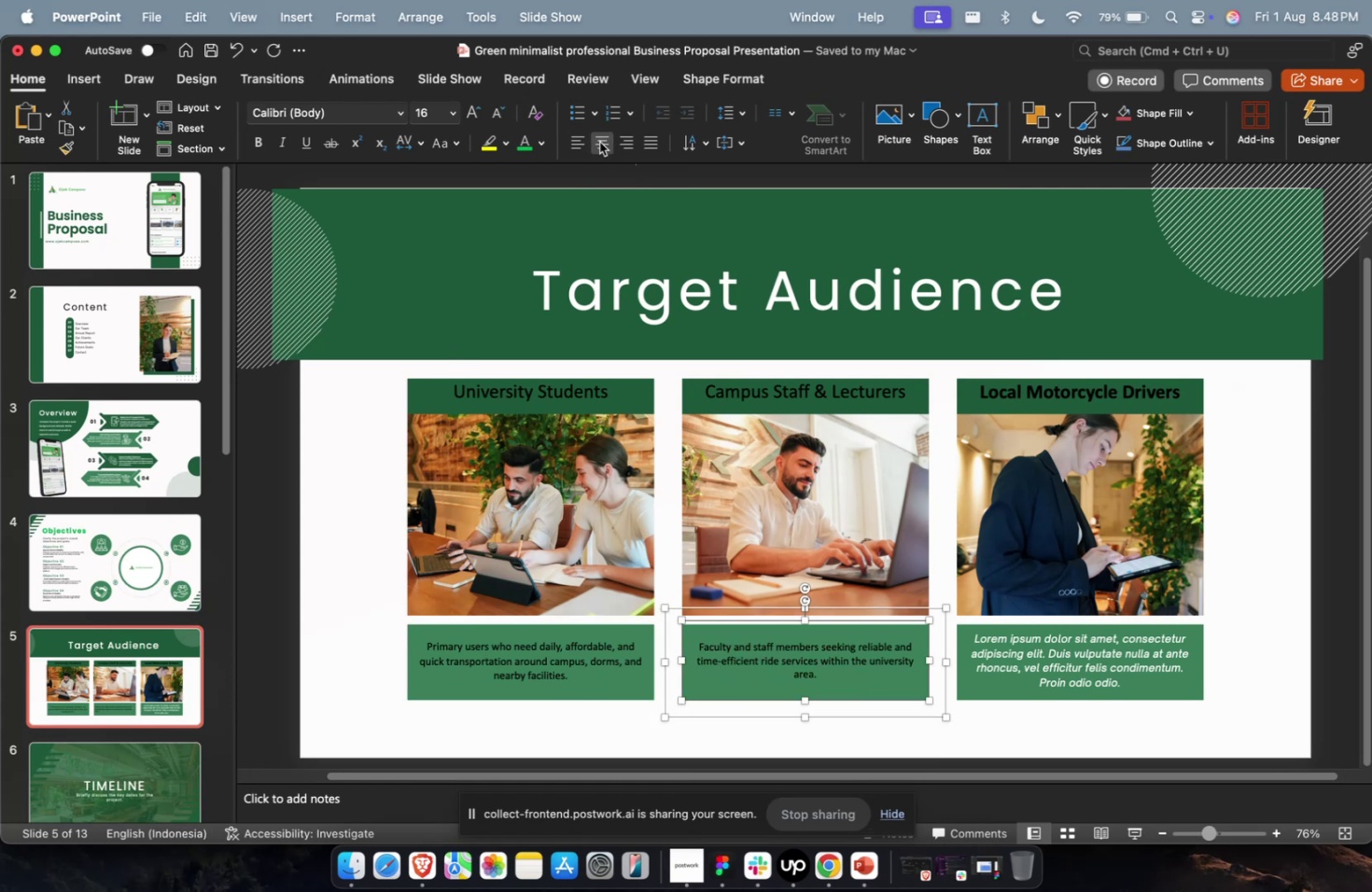 
key(Meta+1)
 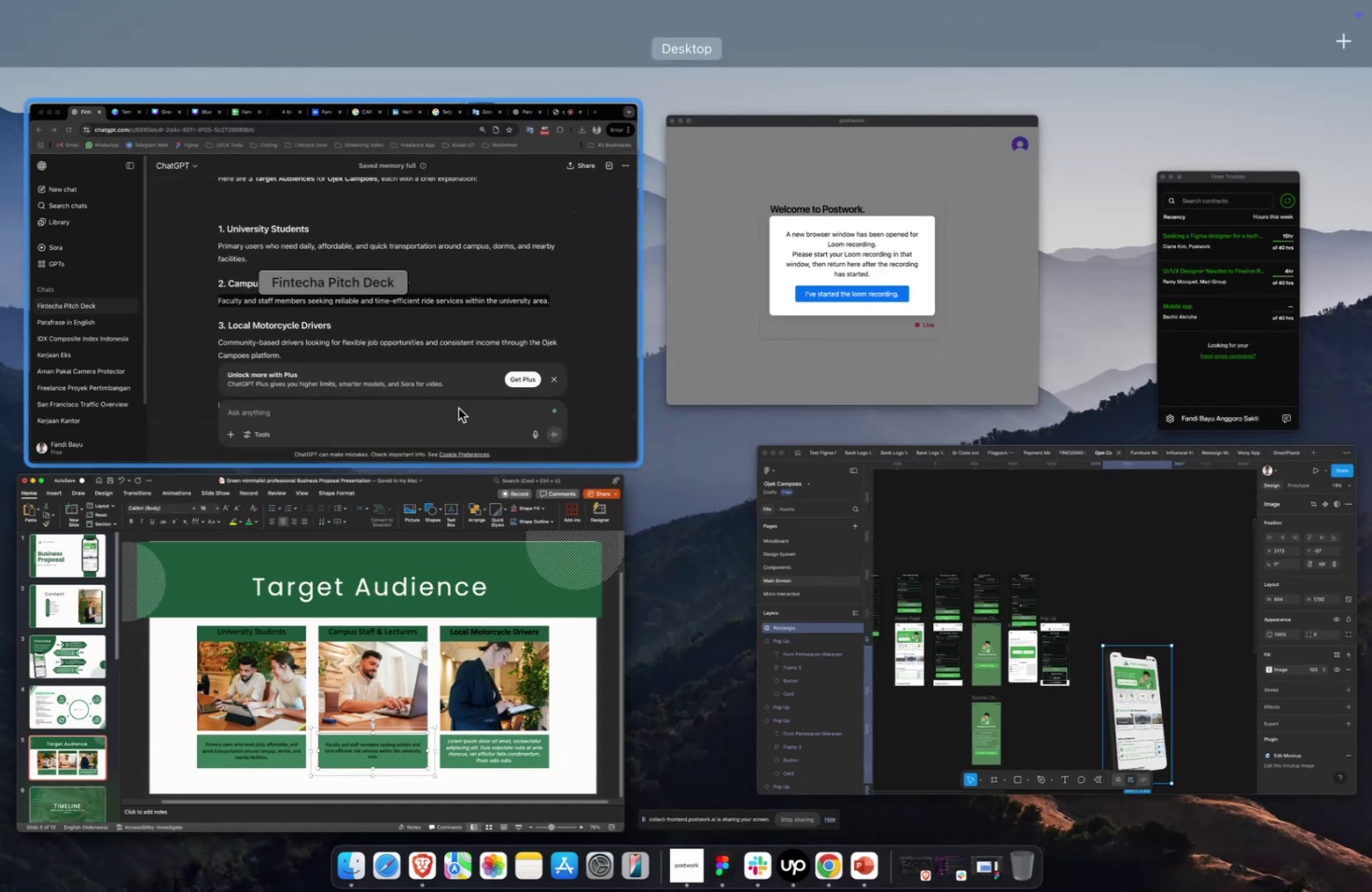 
left_click([455, 409])
 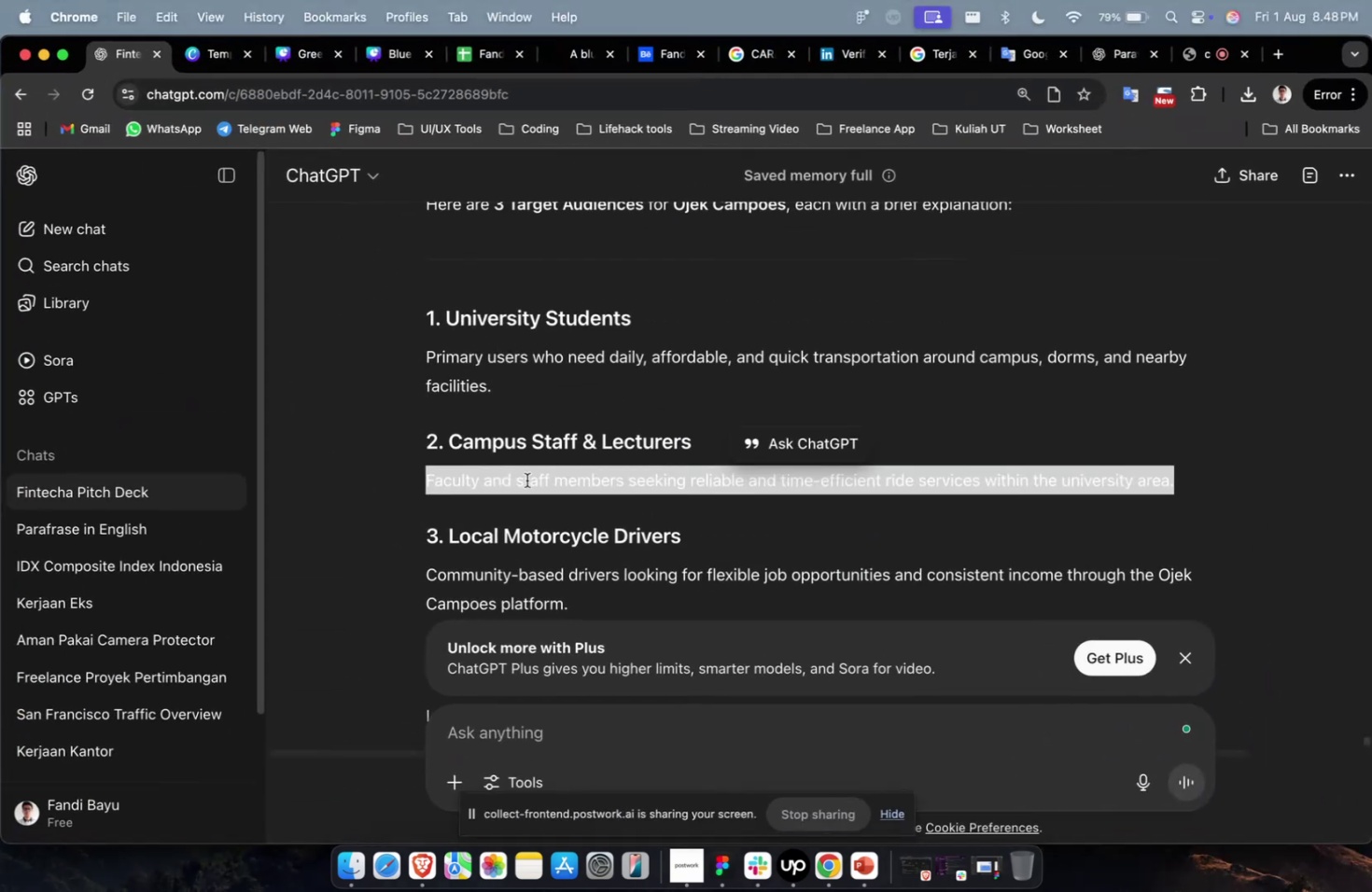 
scroll: coordinate [527, 481], scroll_direction: down, amount: 3.0
 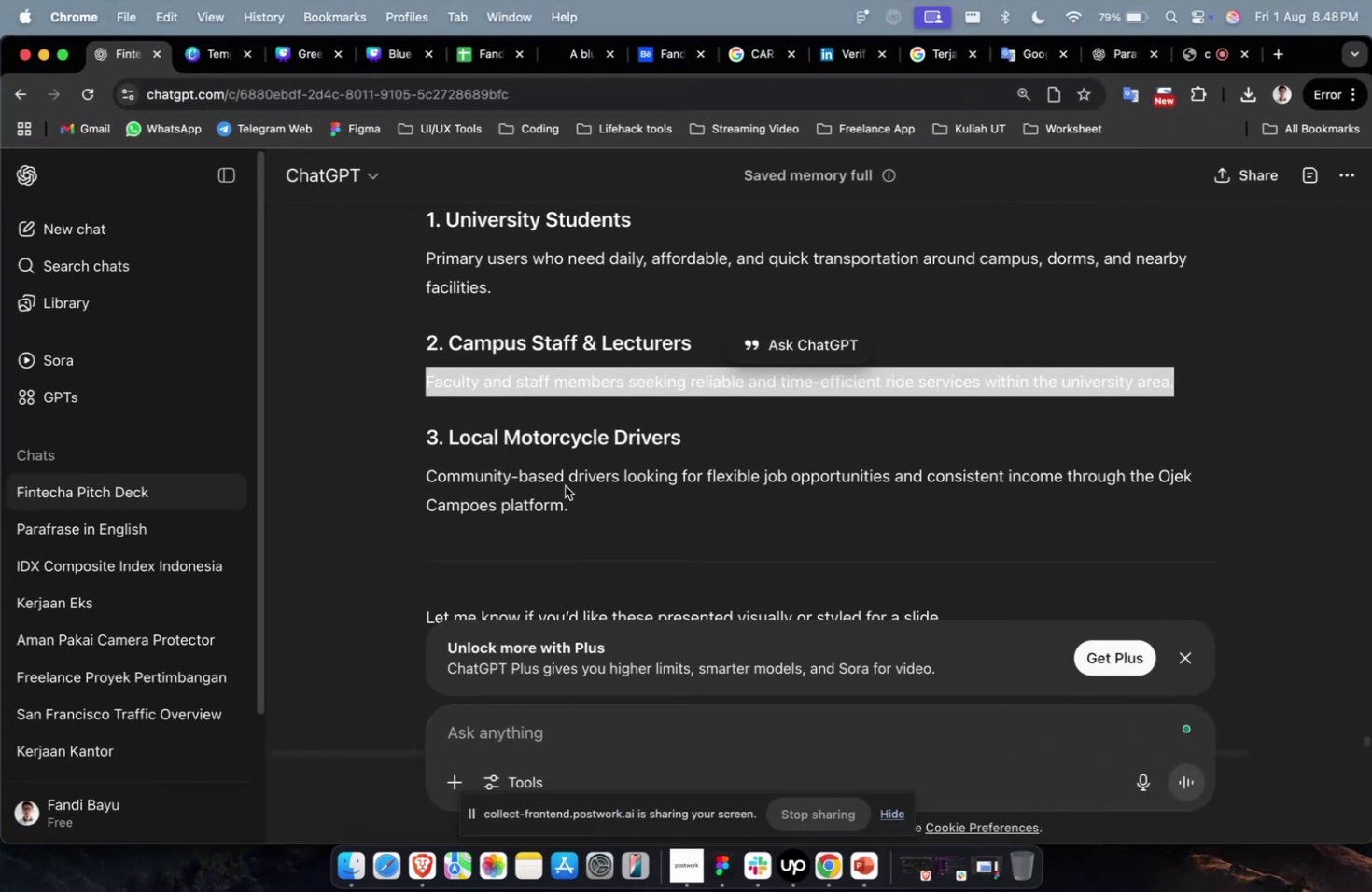 
left_click_drag(start_coordinate=[579, 503], to_coordinate=[378, 457])
 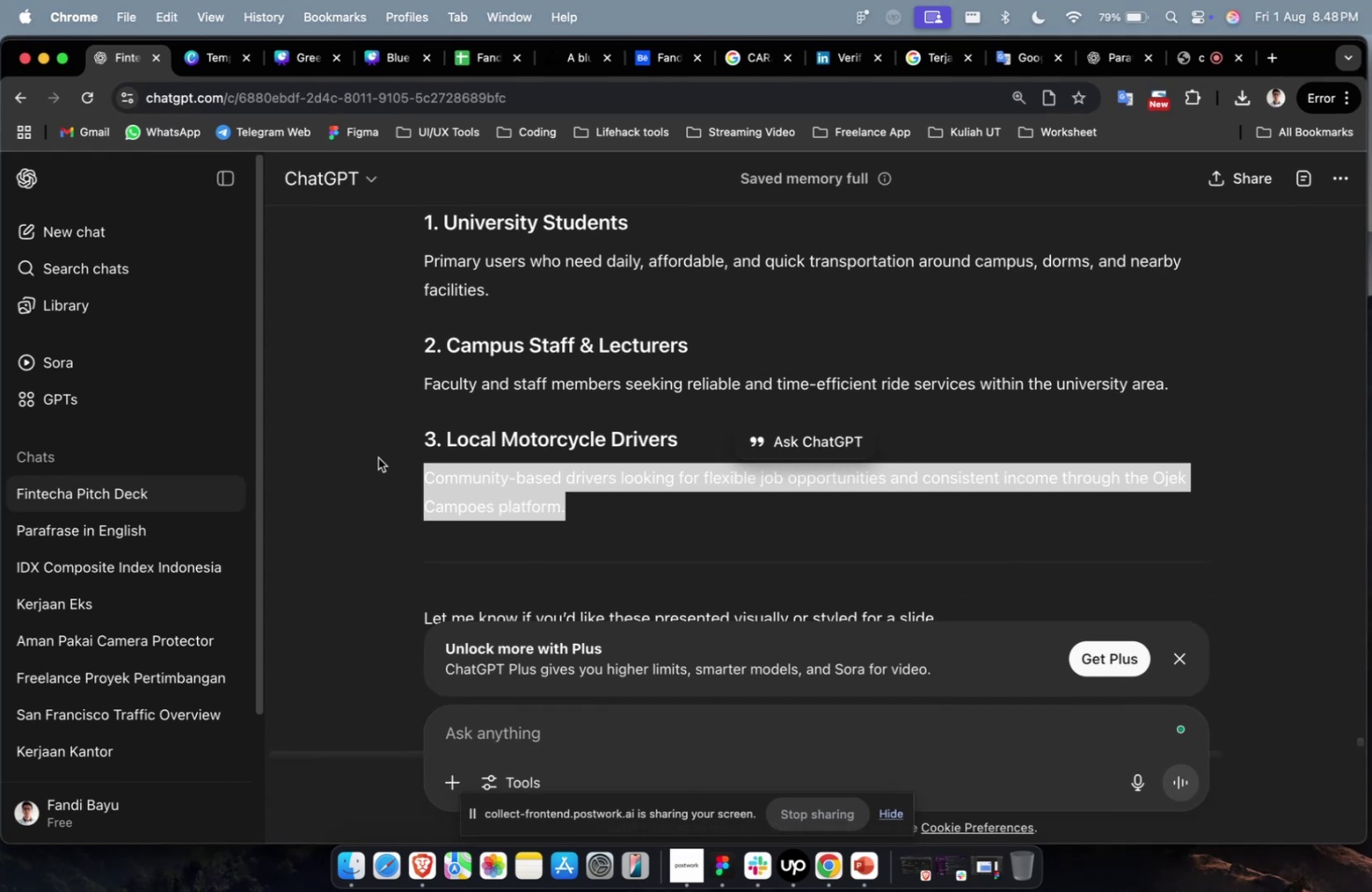 
key(Meta+C)
 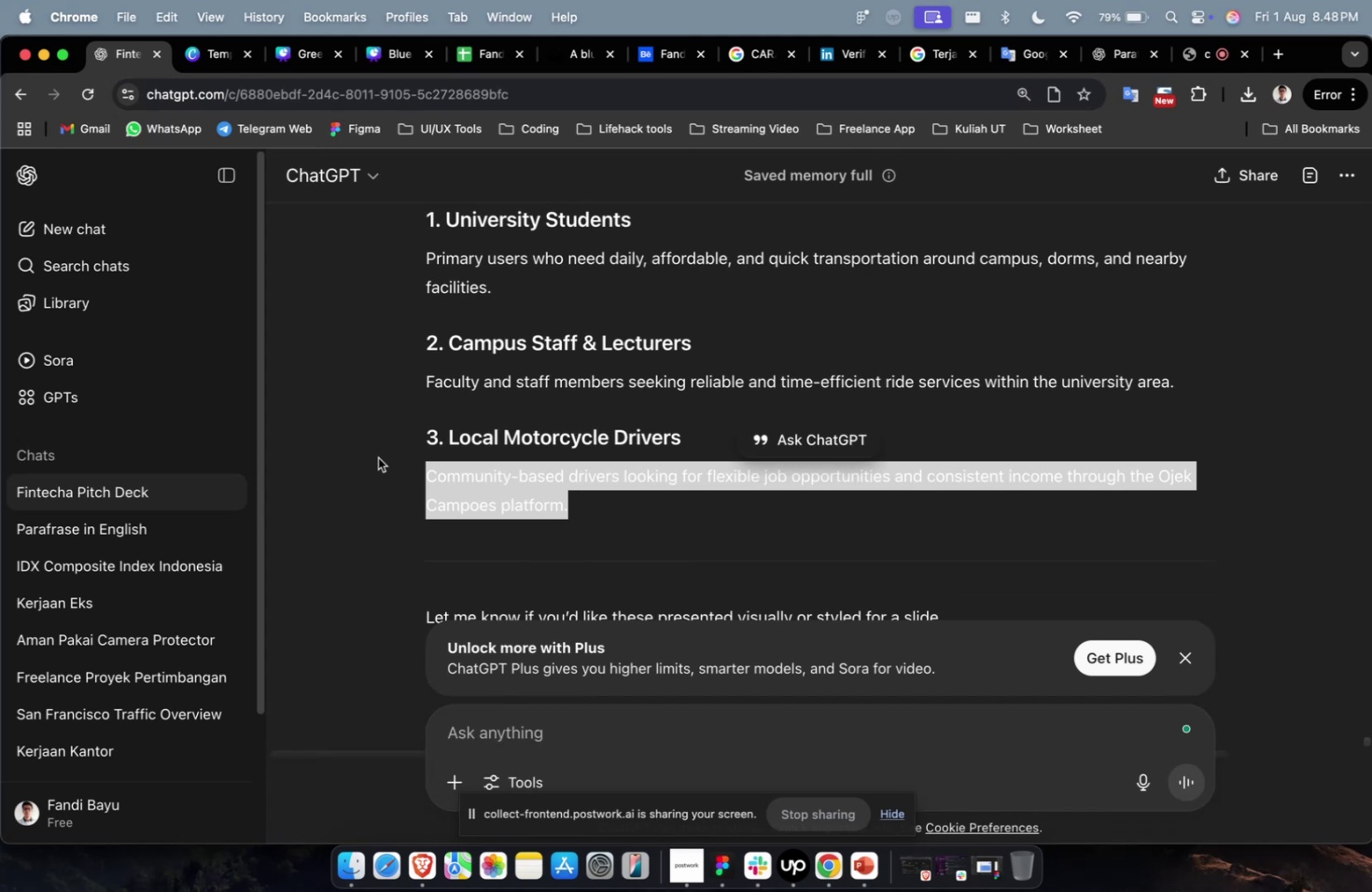 
key(Meta+1)
 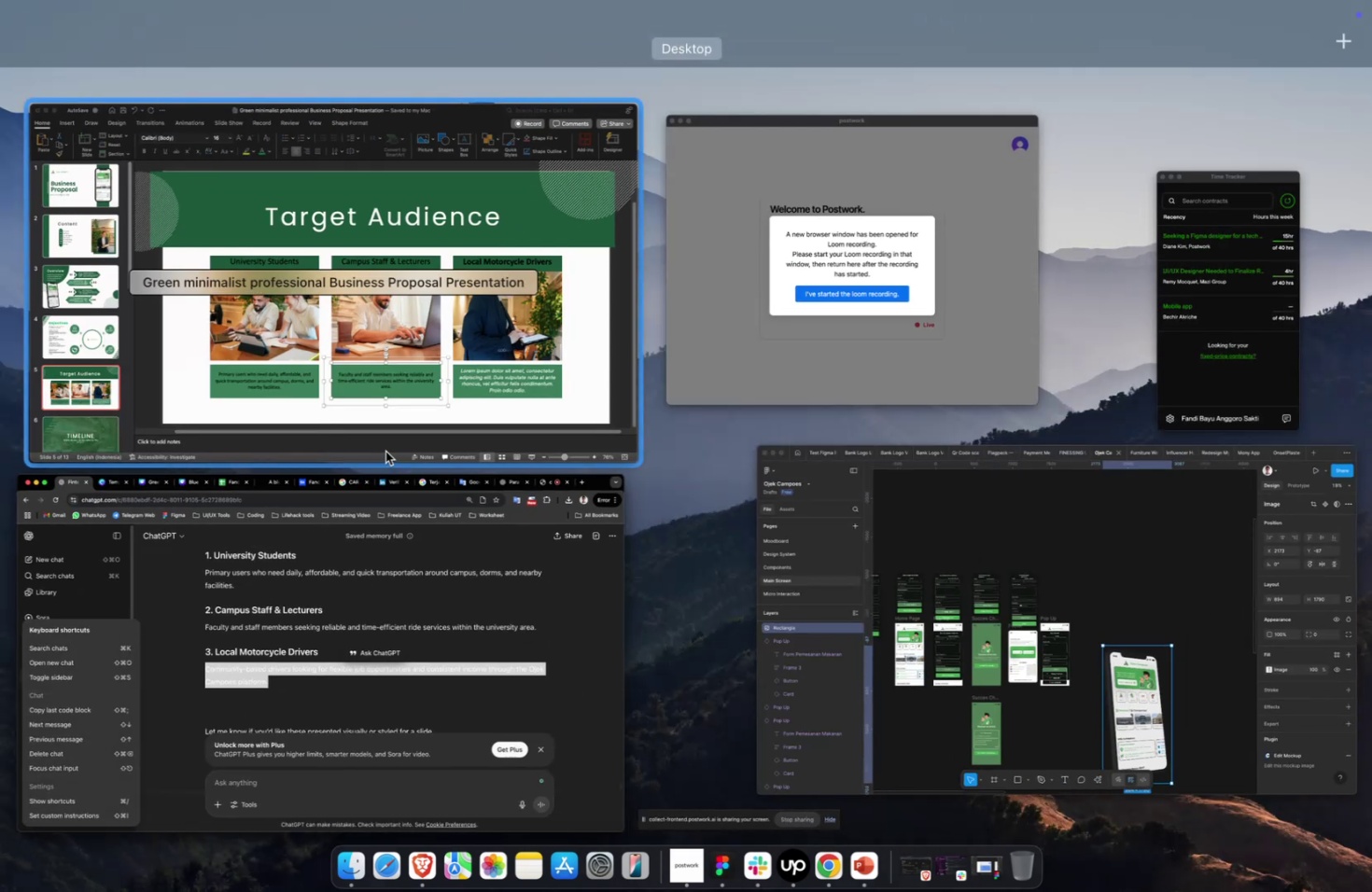 
mouse_move([469, 495])
 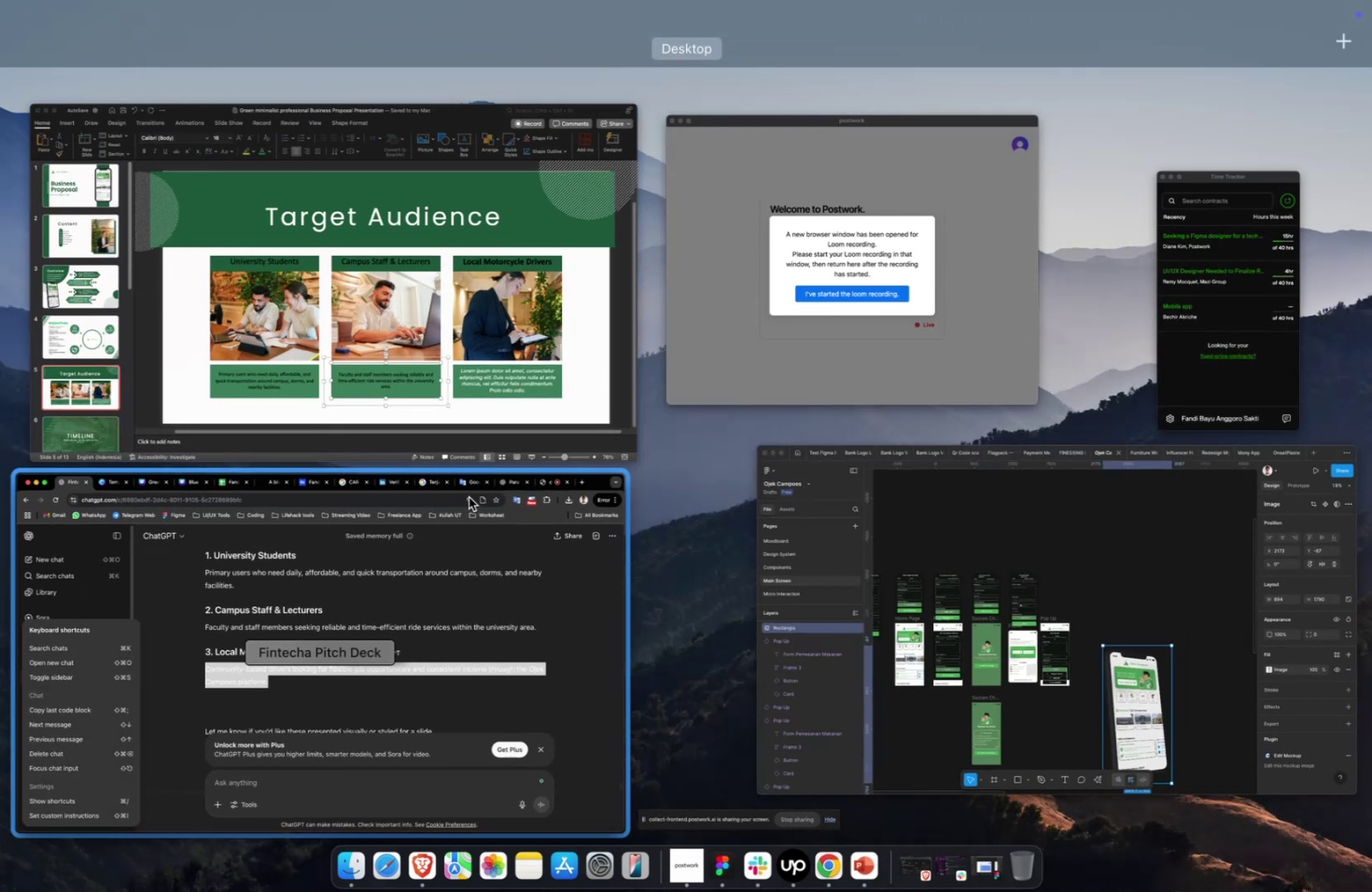 
left_click([469, 496])
 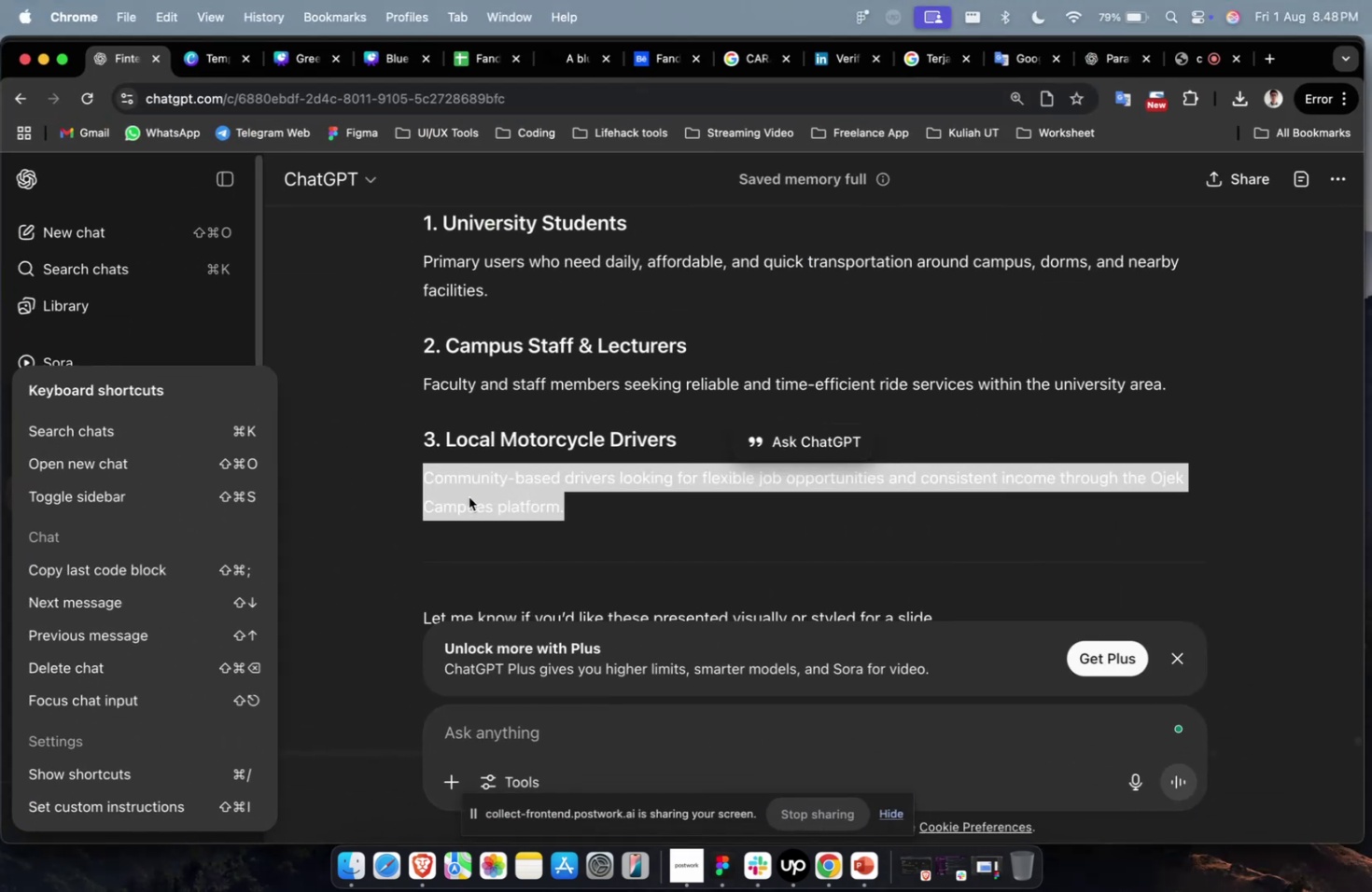 
key(Meta+1)
 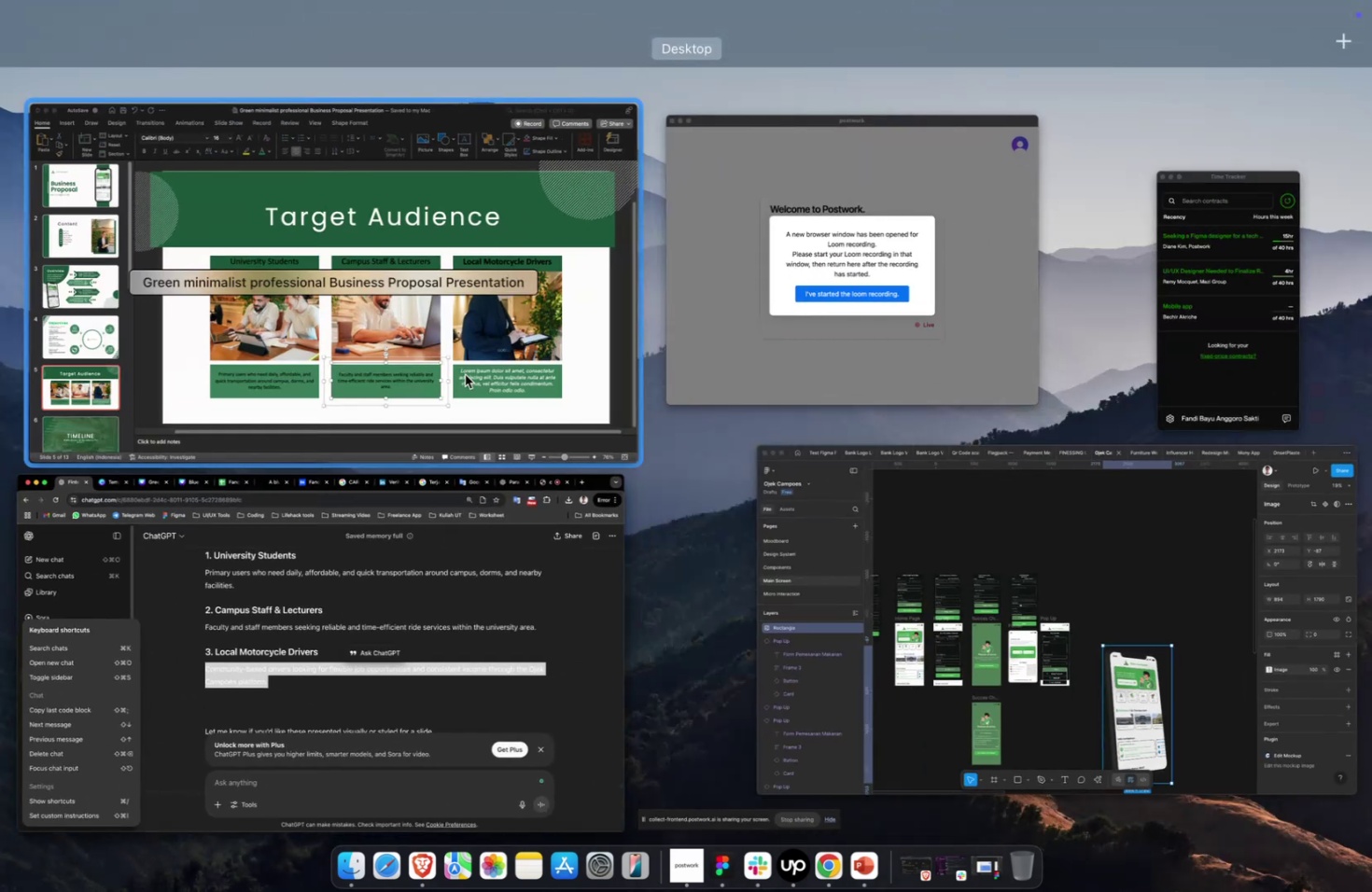 
left_click([465, 368])
 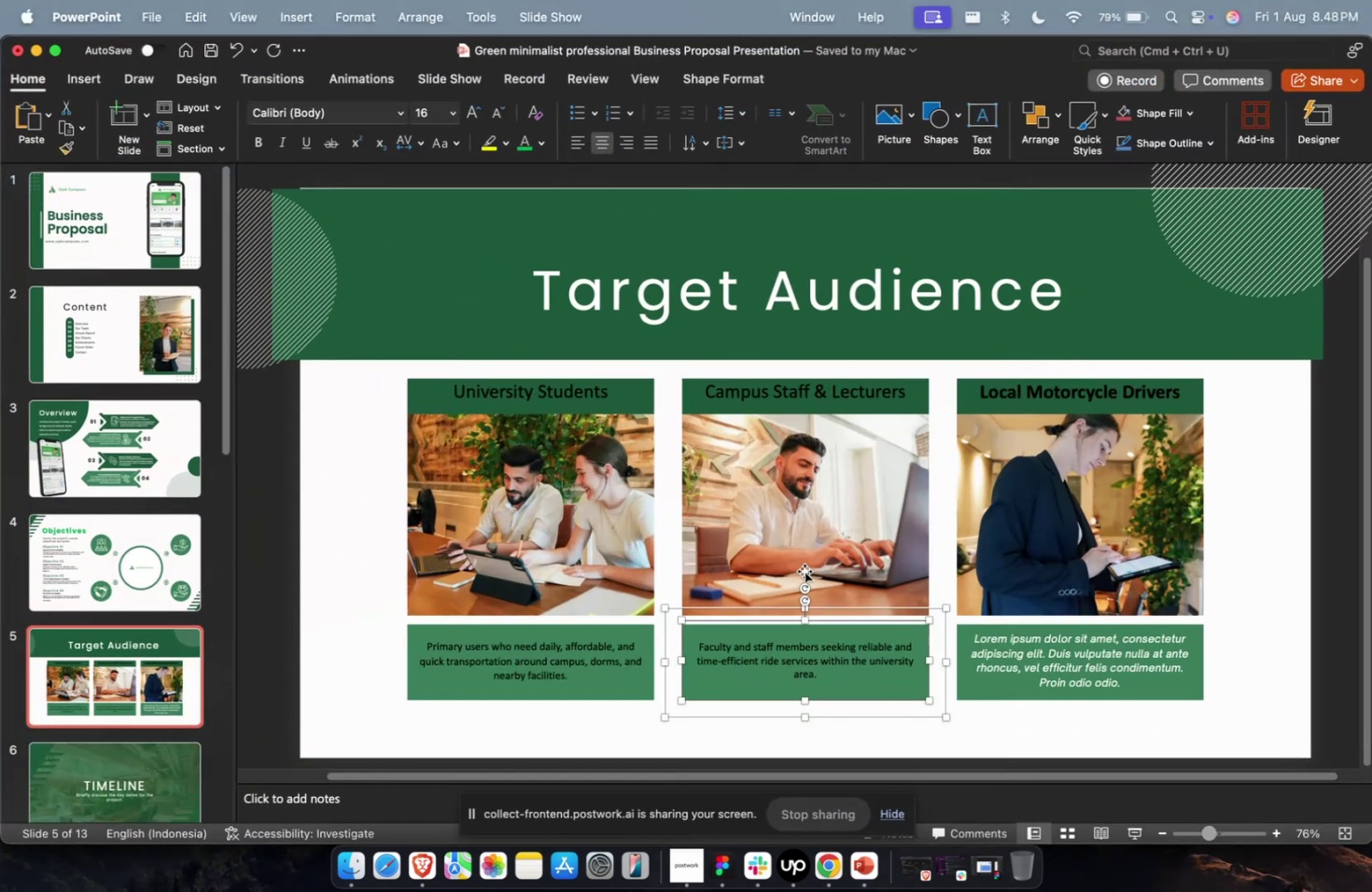 
key(Meta+CommandLeft)
 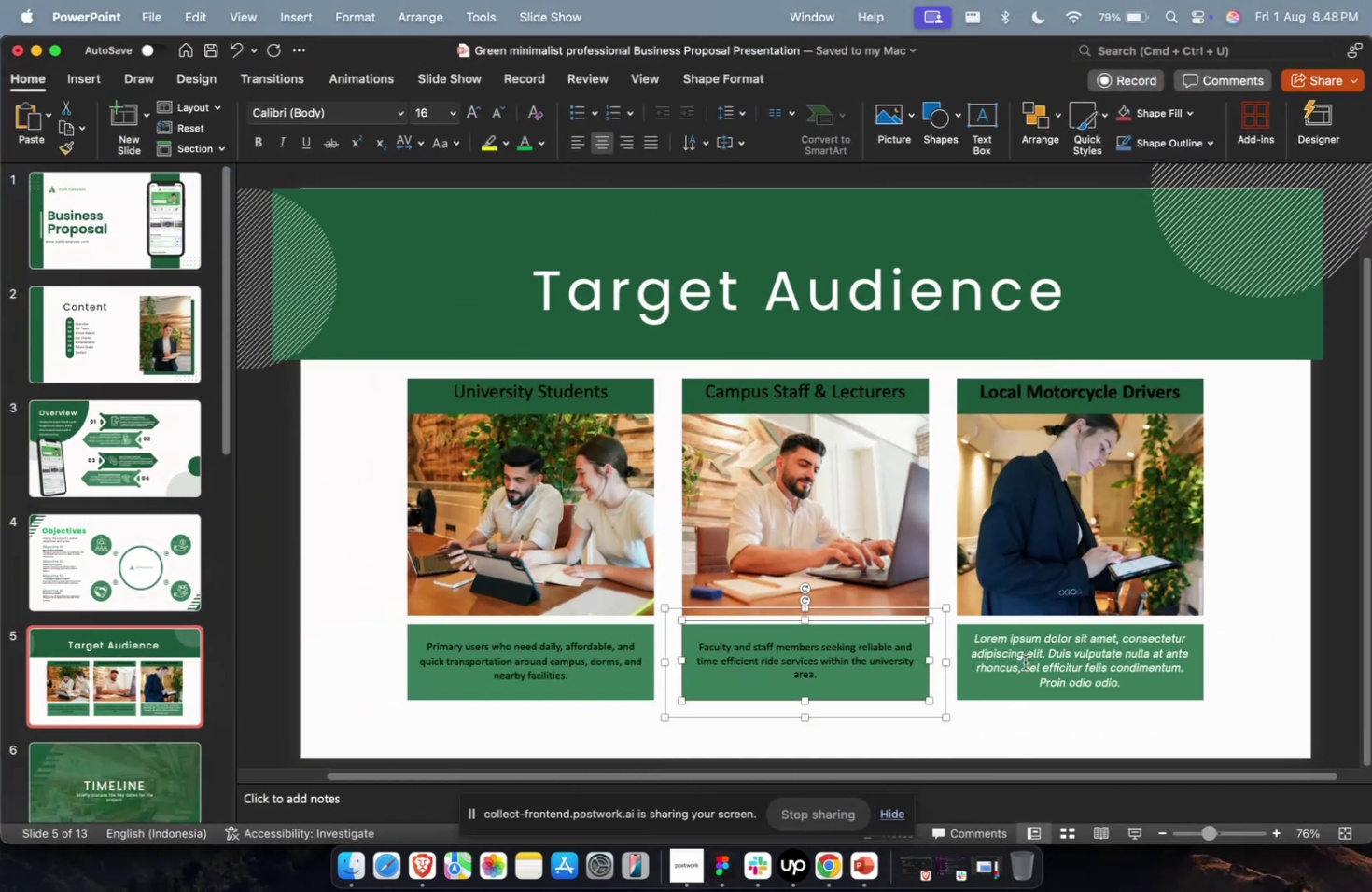 
left_click([1026, 662])
 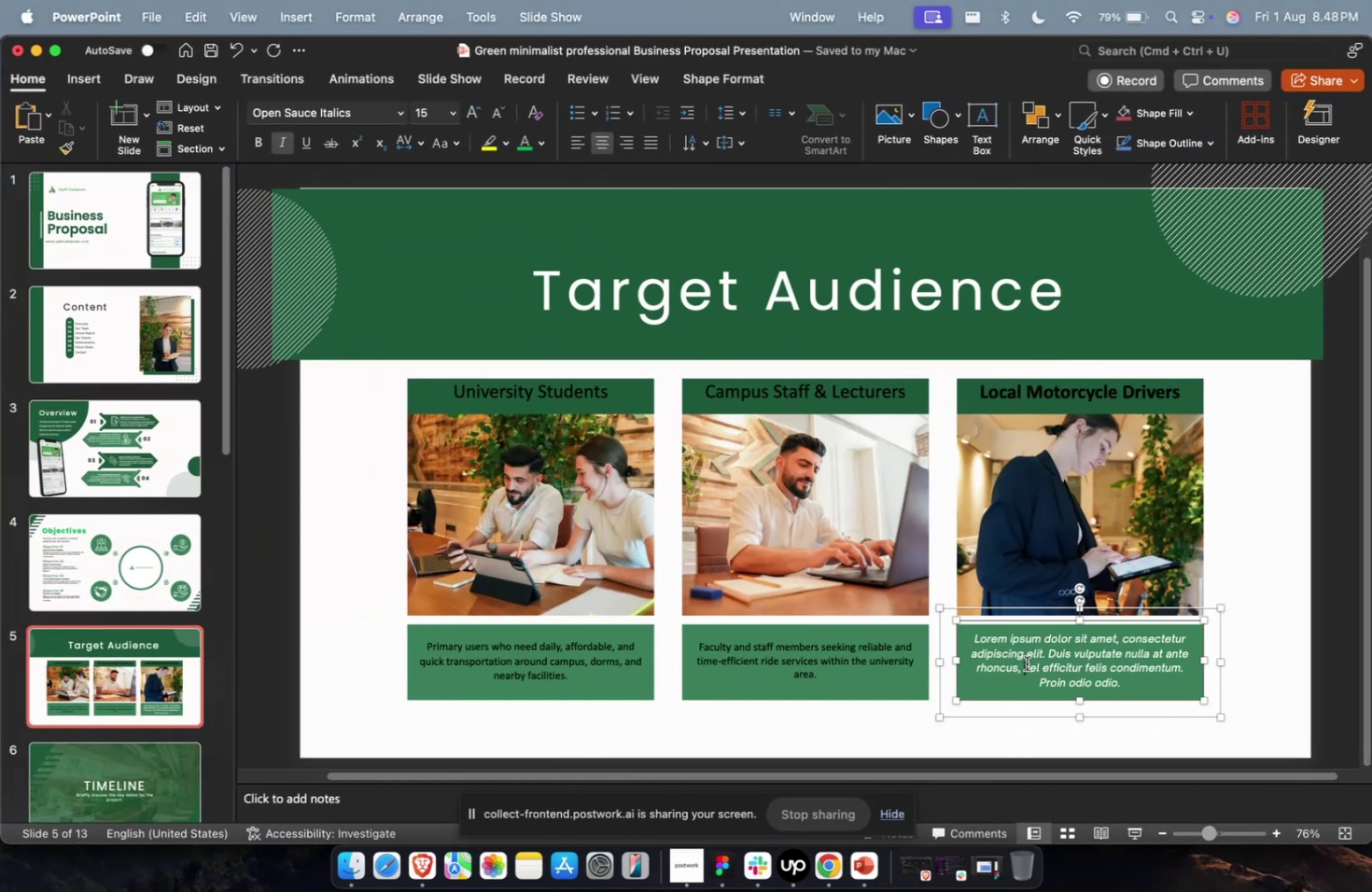 
key(Meta+A)
 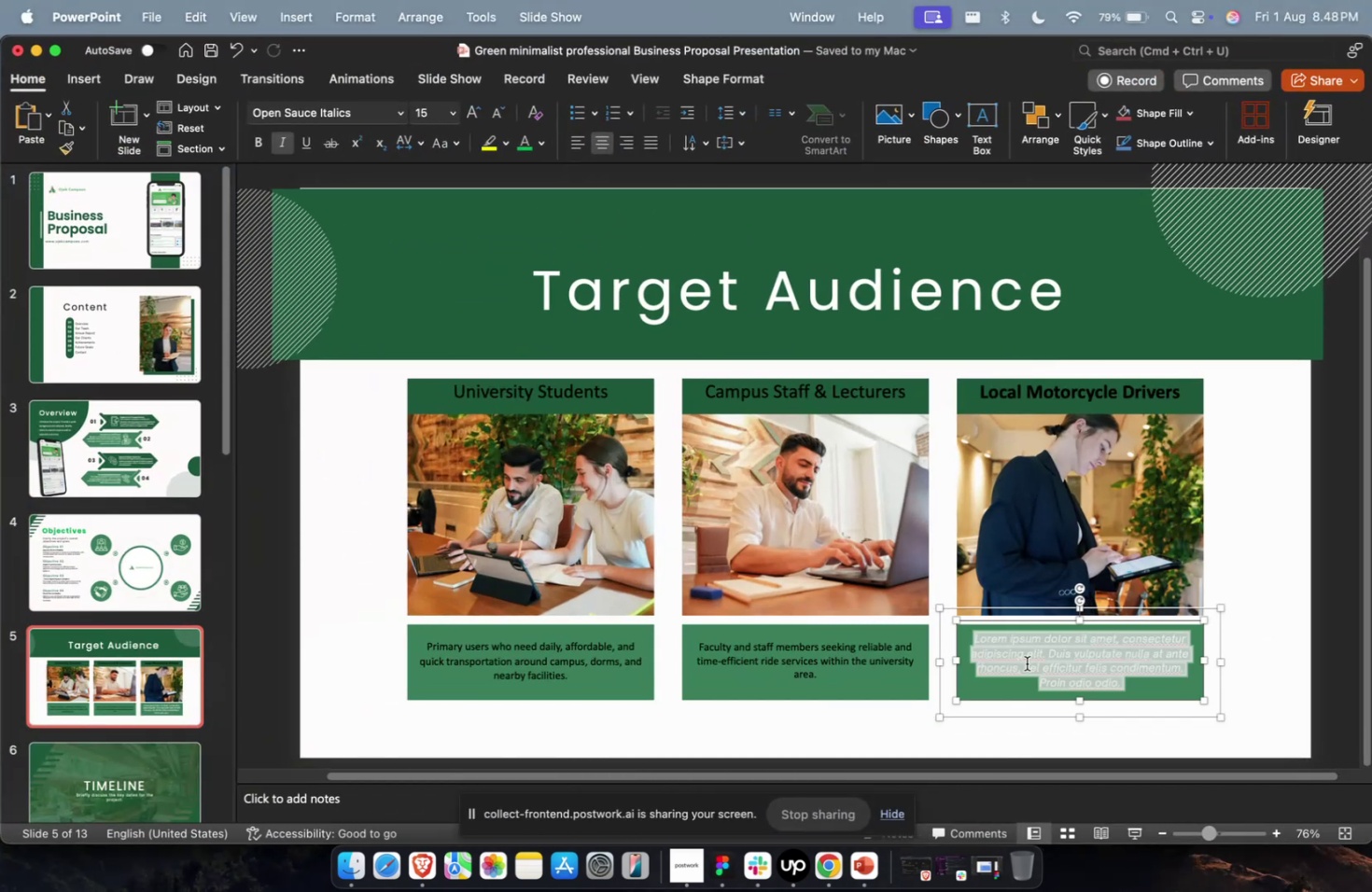 
key(Meta+V)
 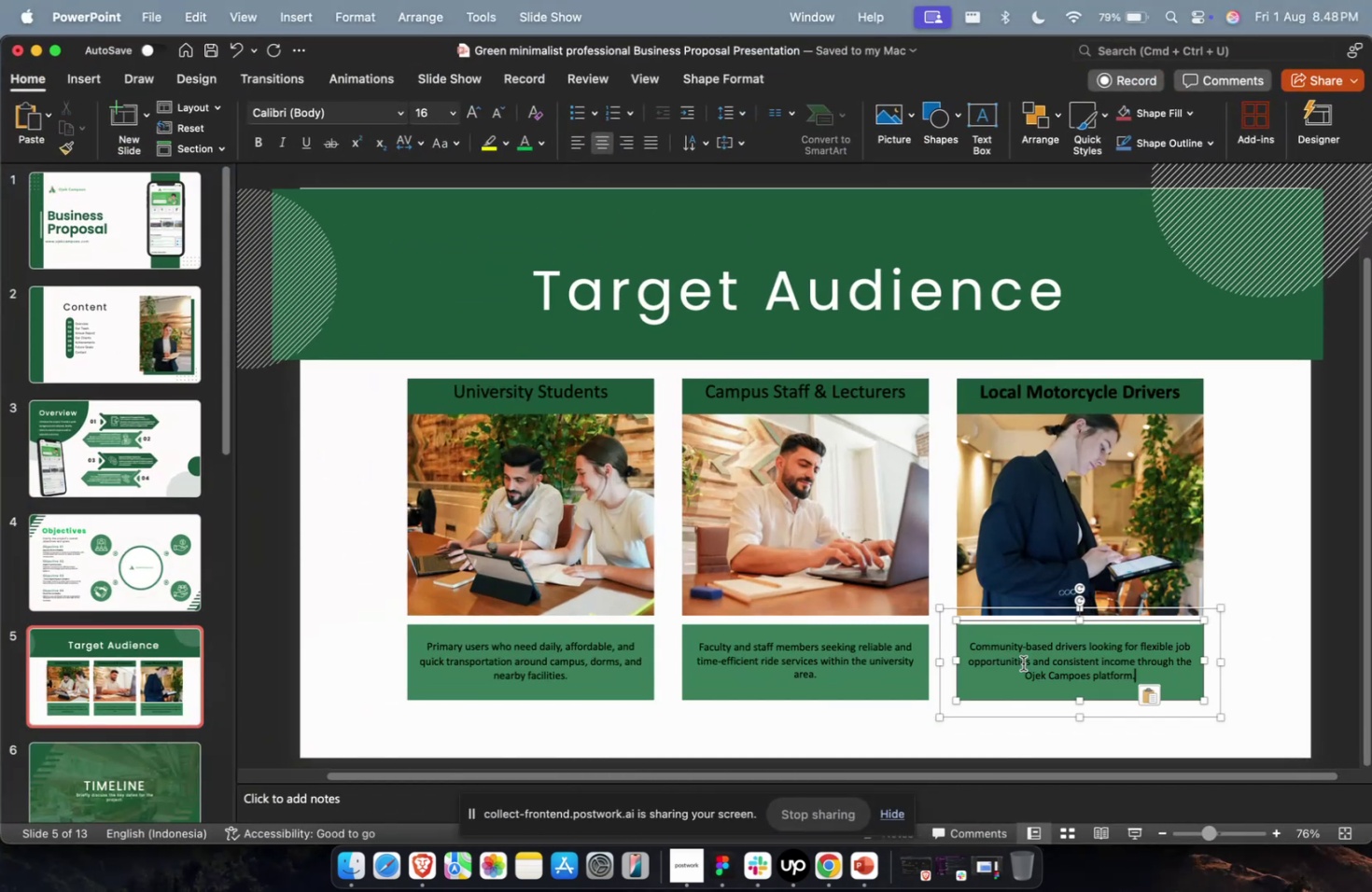 
key(Escape)
 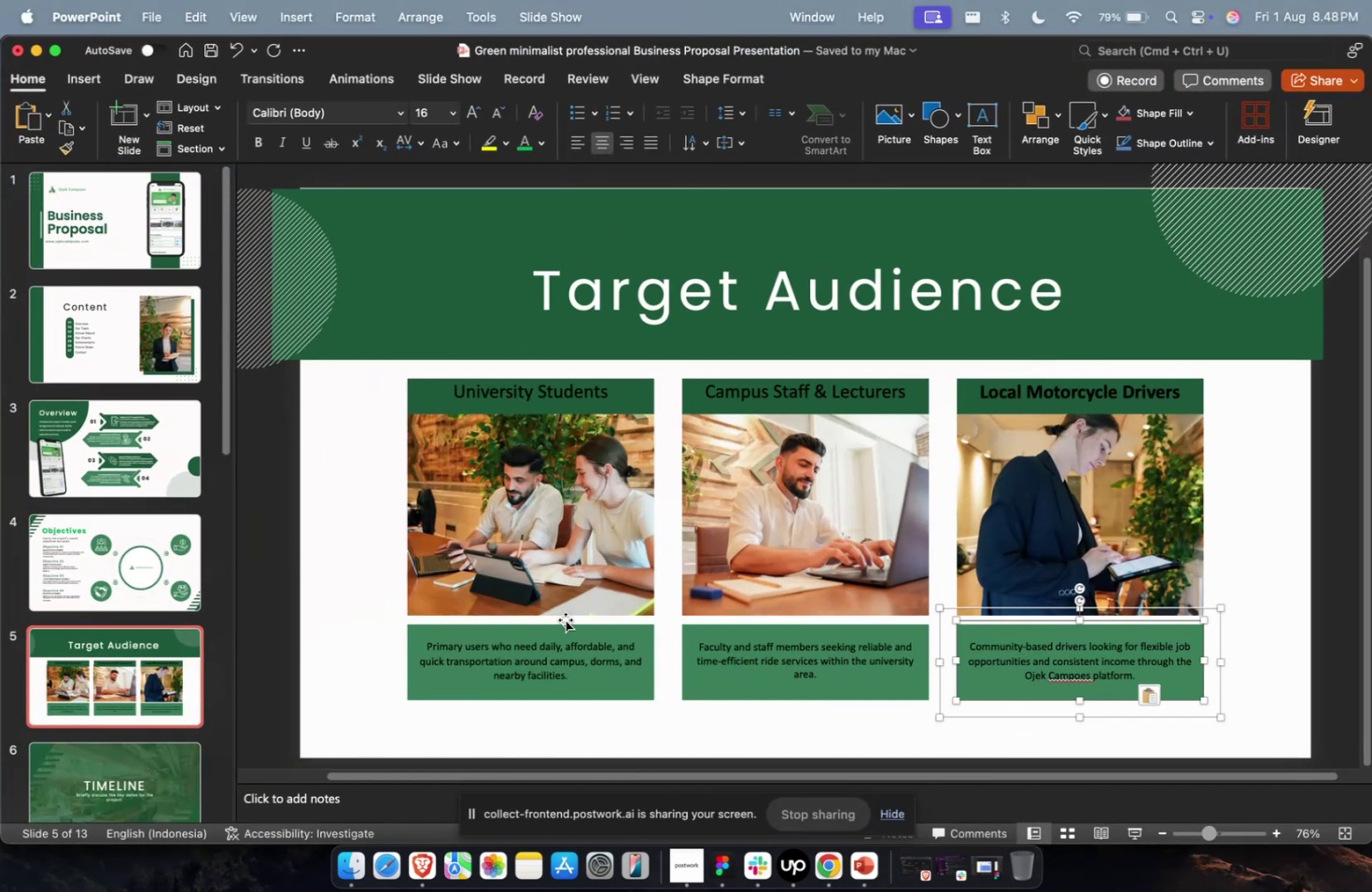 
left_click([550, 640])
 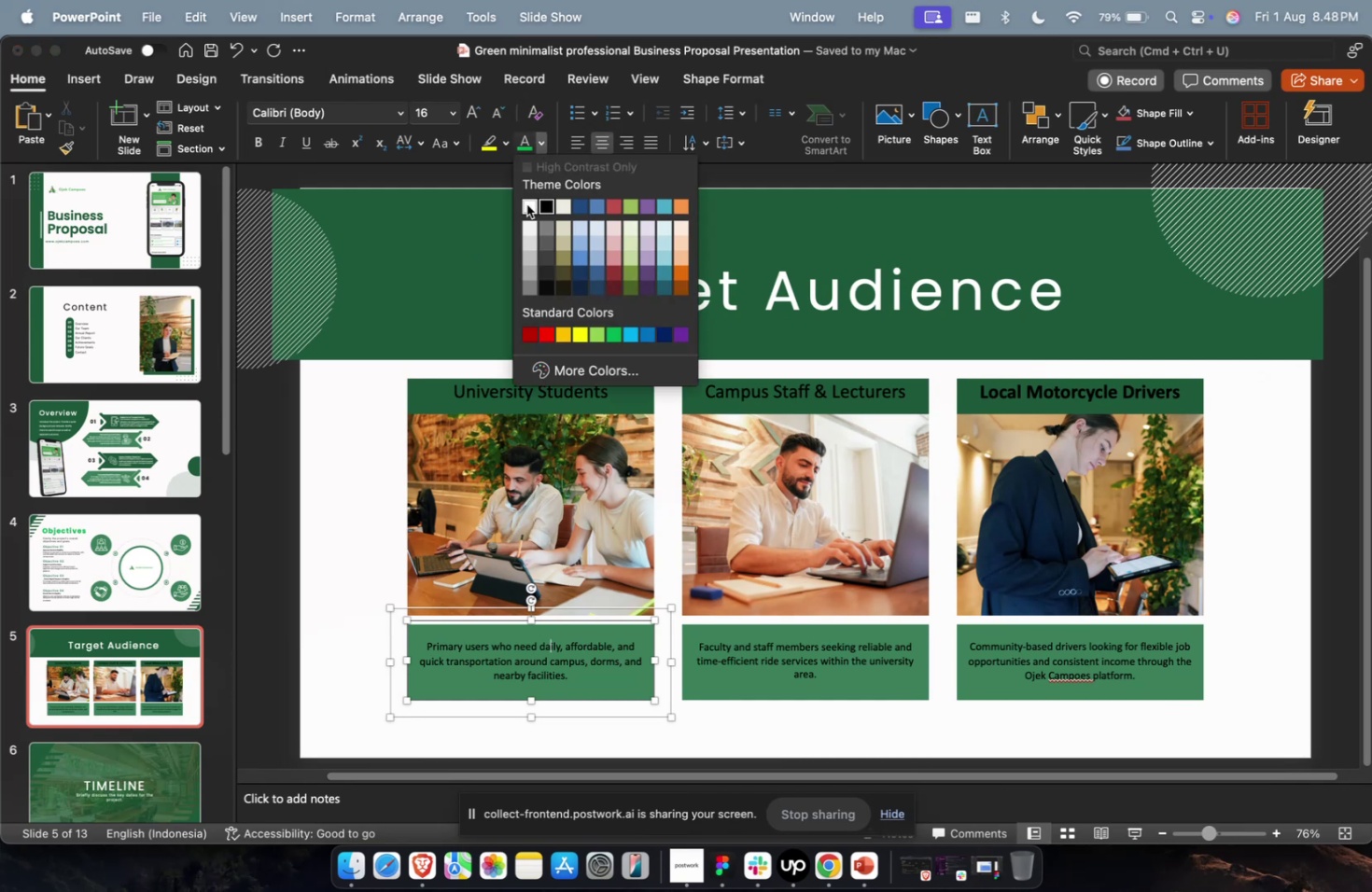 
left_click([528, 205])
 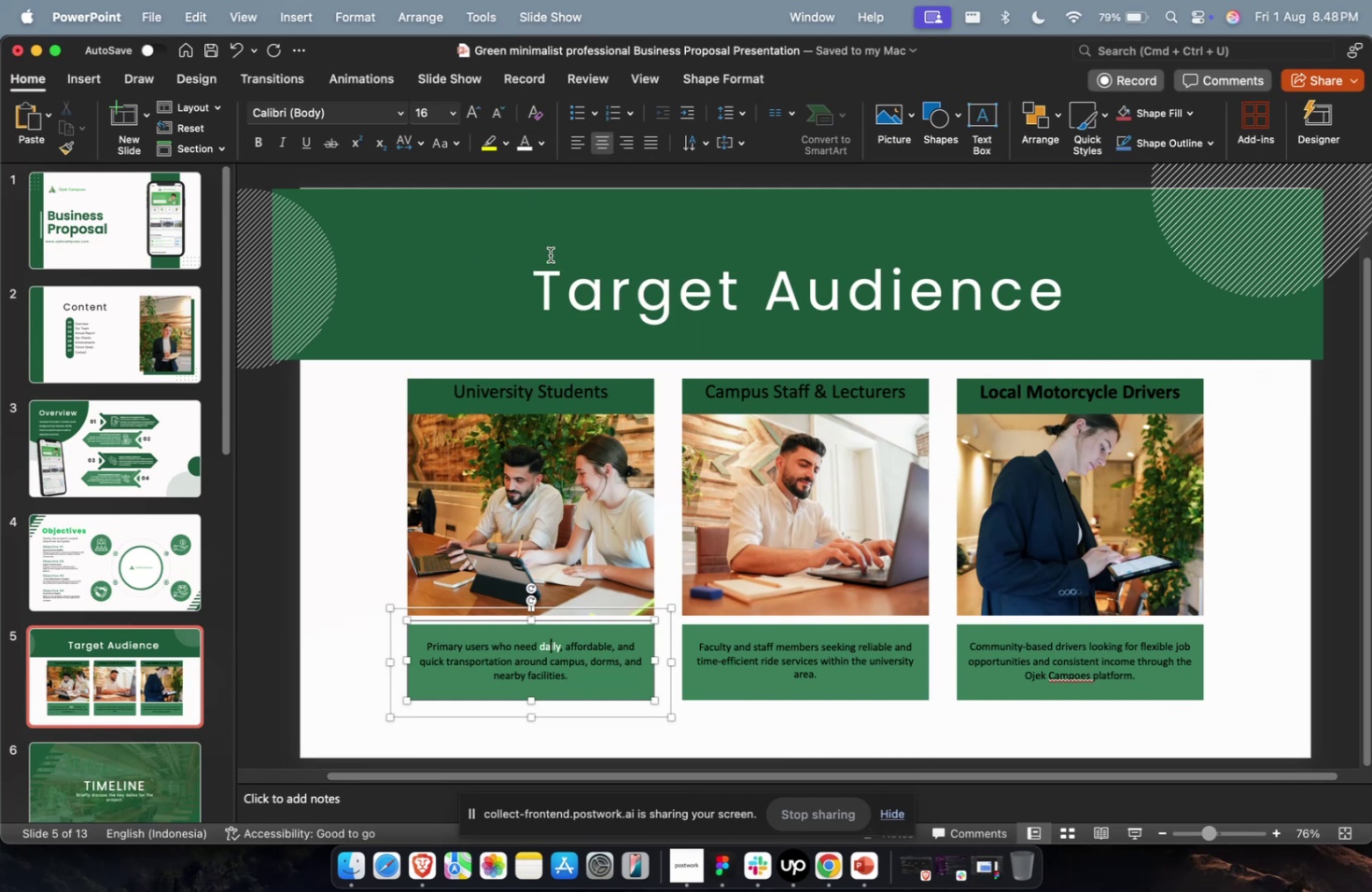 
key(Escape)
 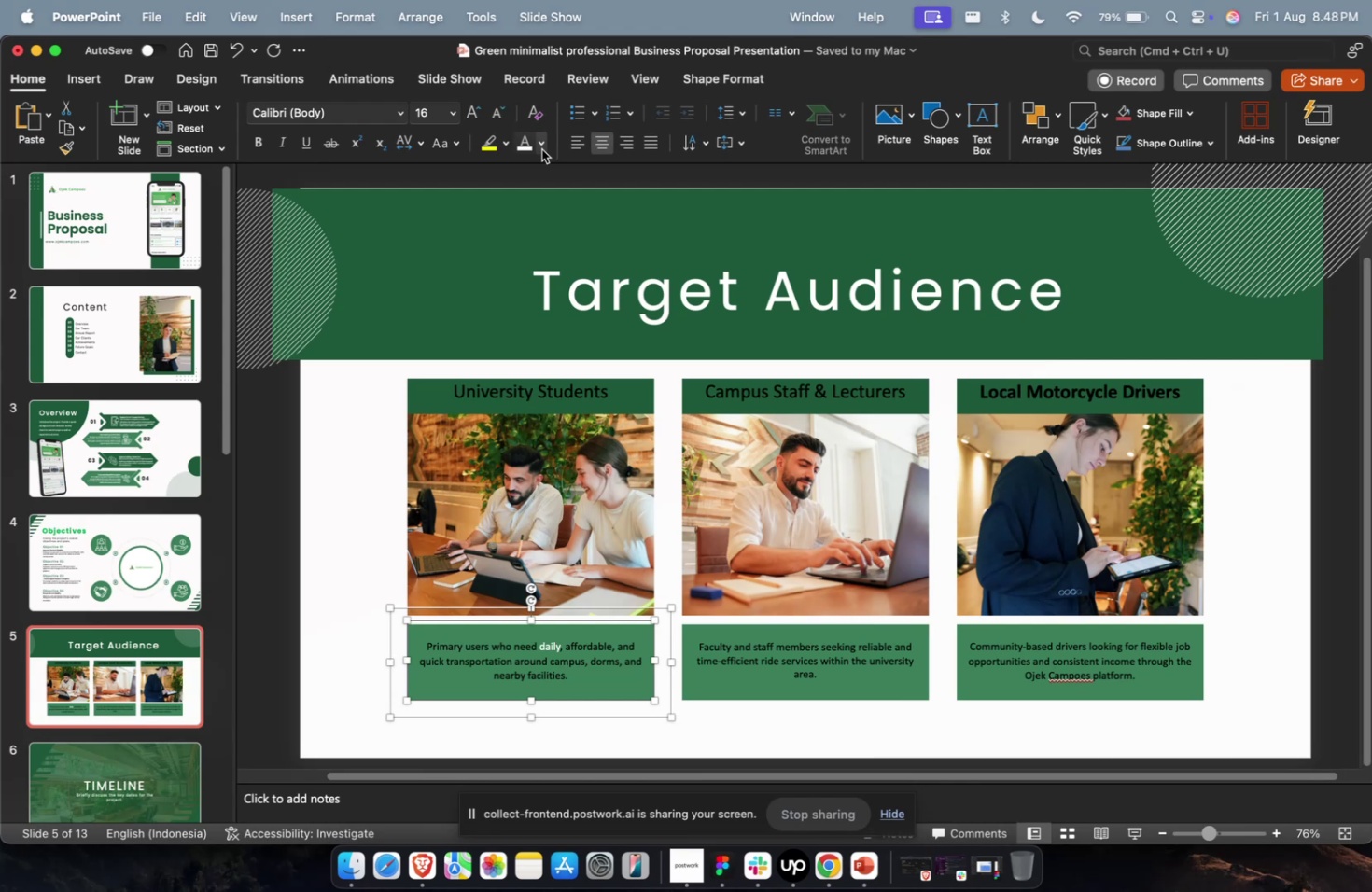 
wait(5.58)
 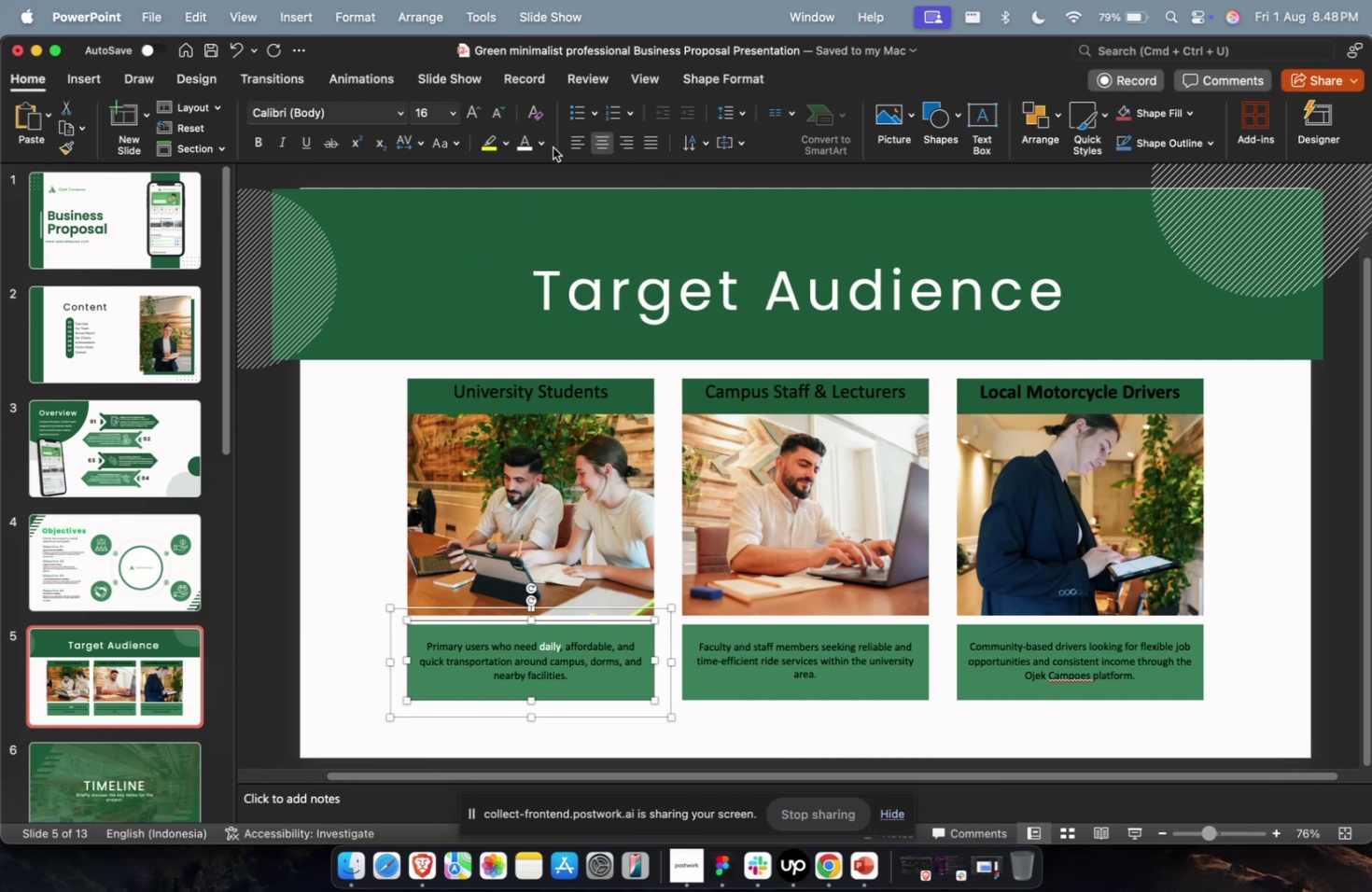 
left_click([523, 148])
 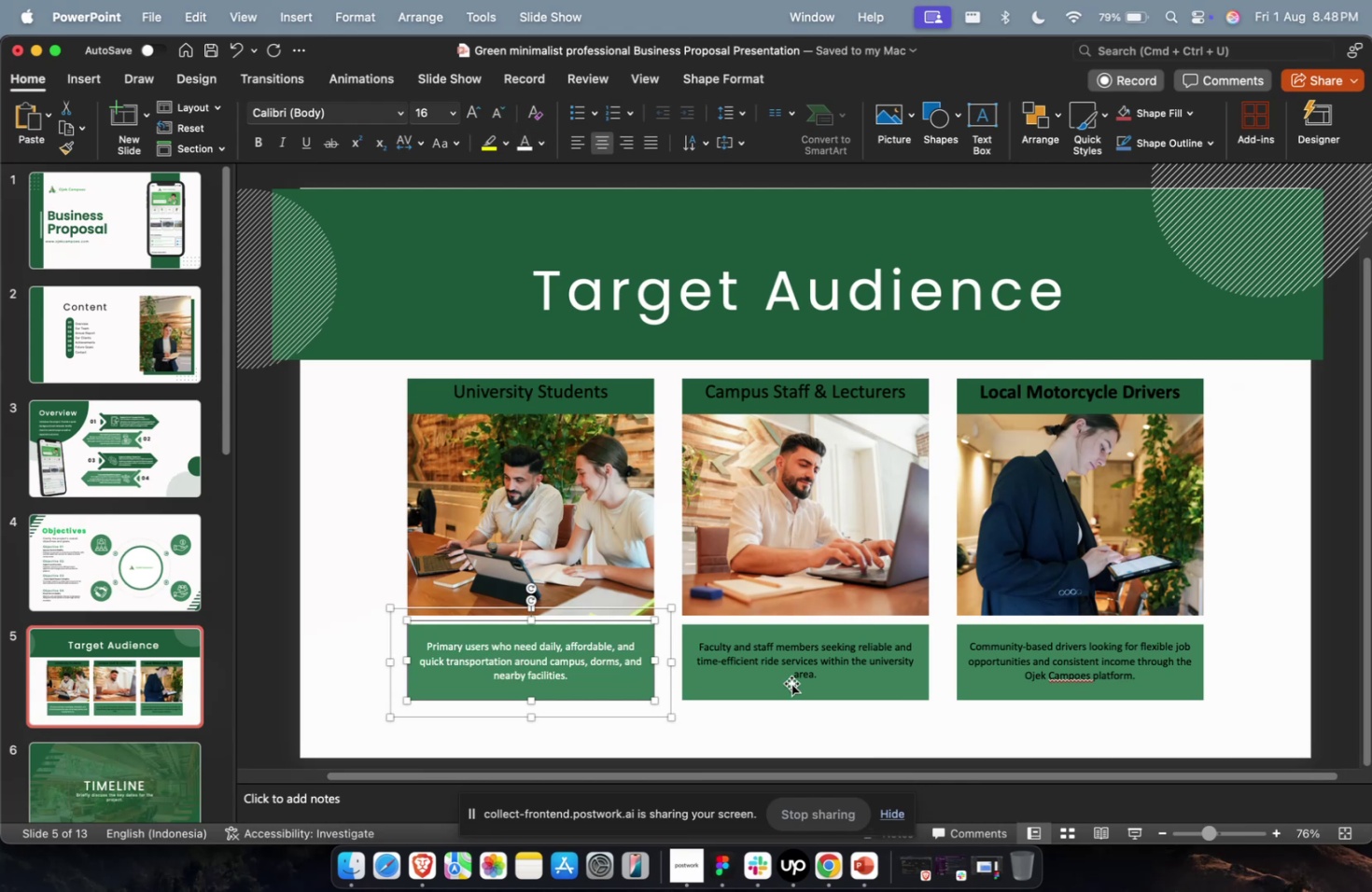 
left_click([800, 662])
 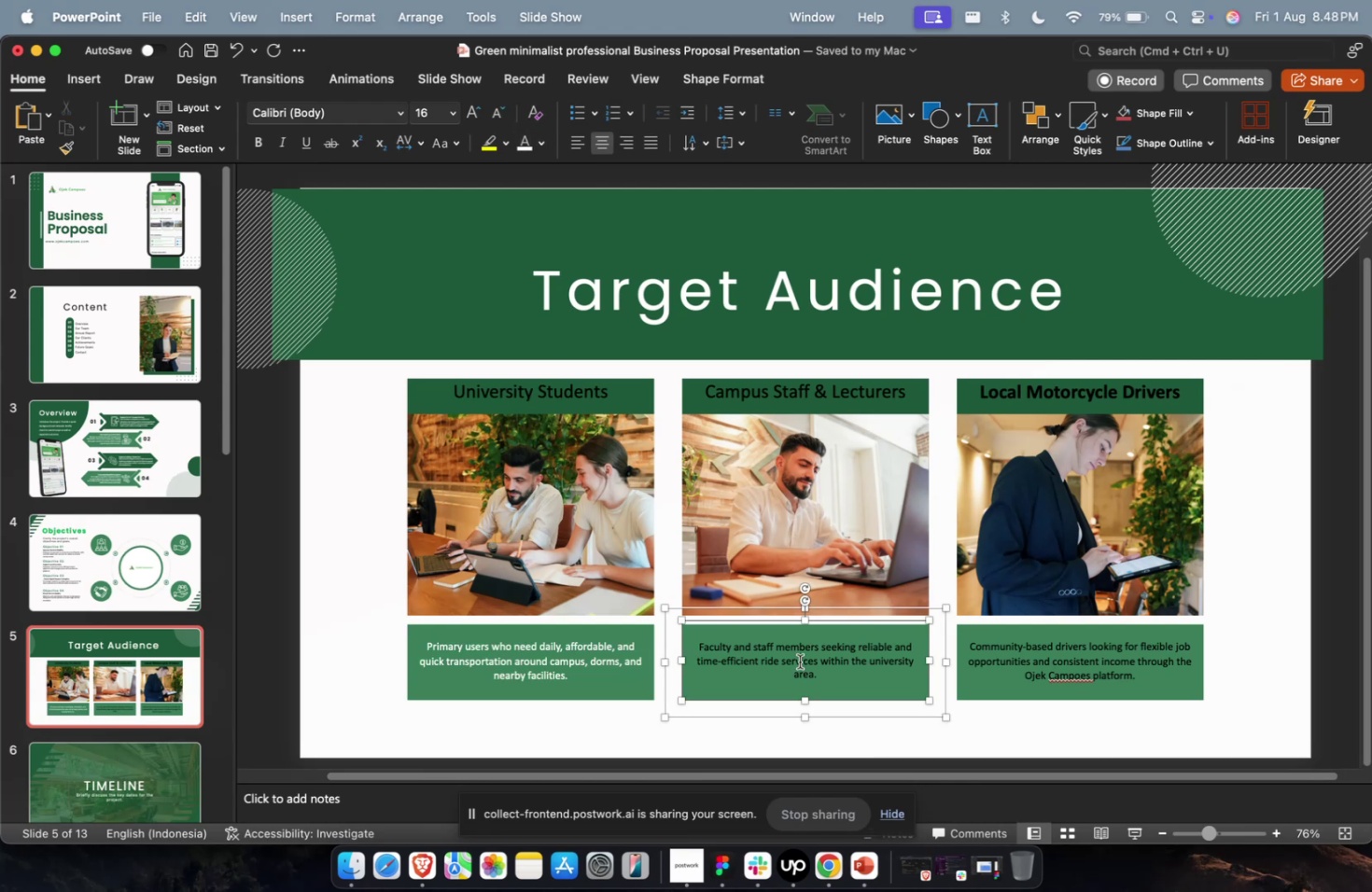 
key(Escape)
 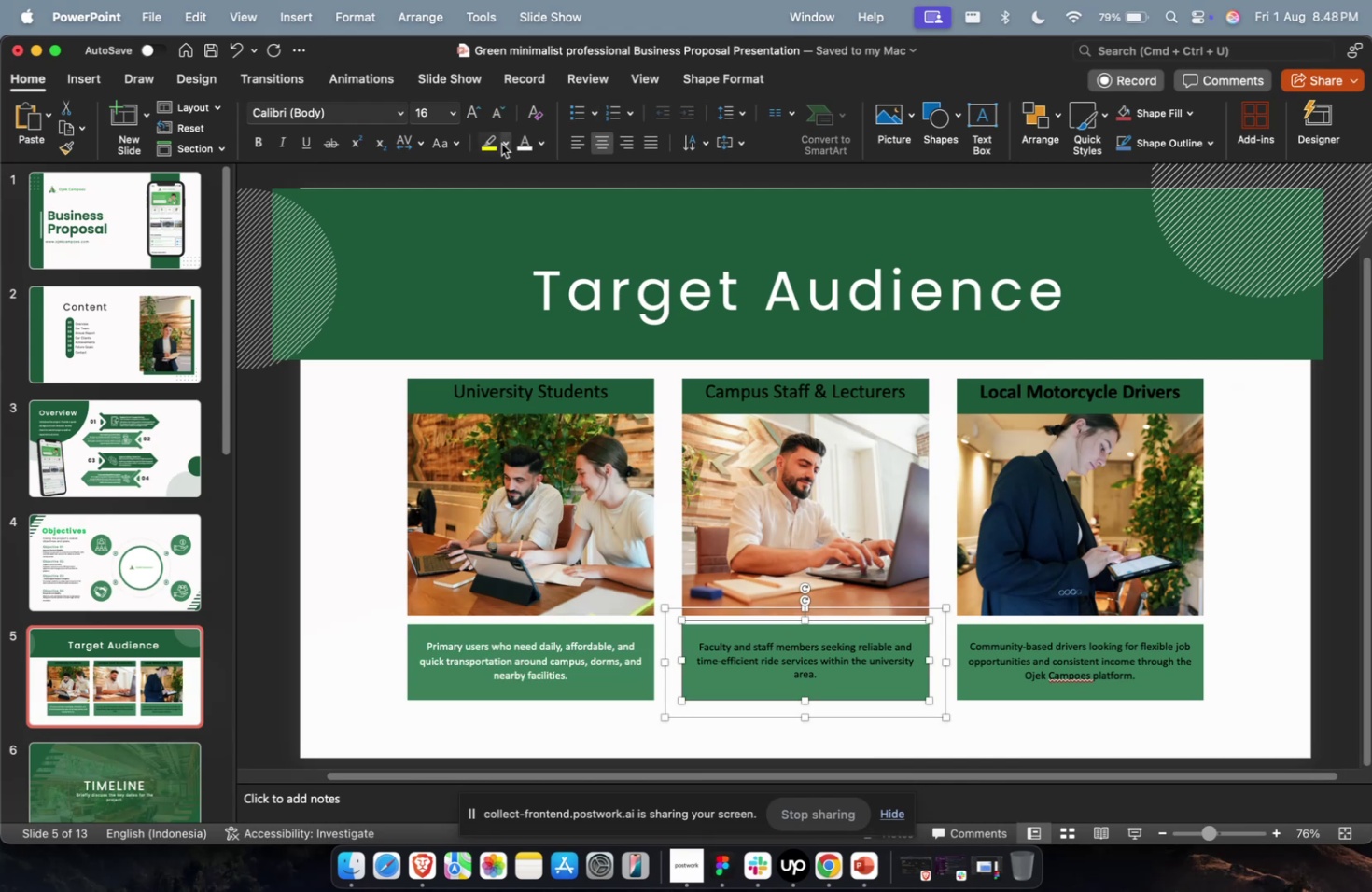 
left_click([532, 146])
 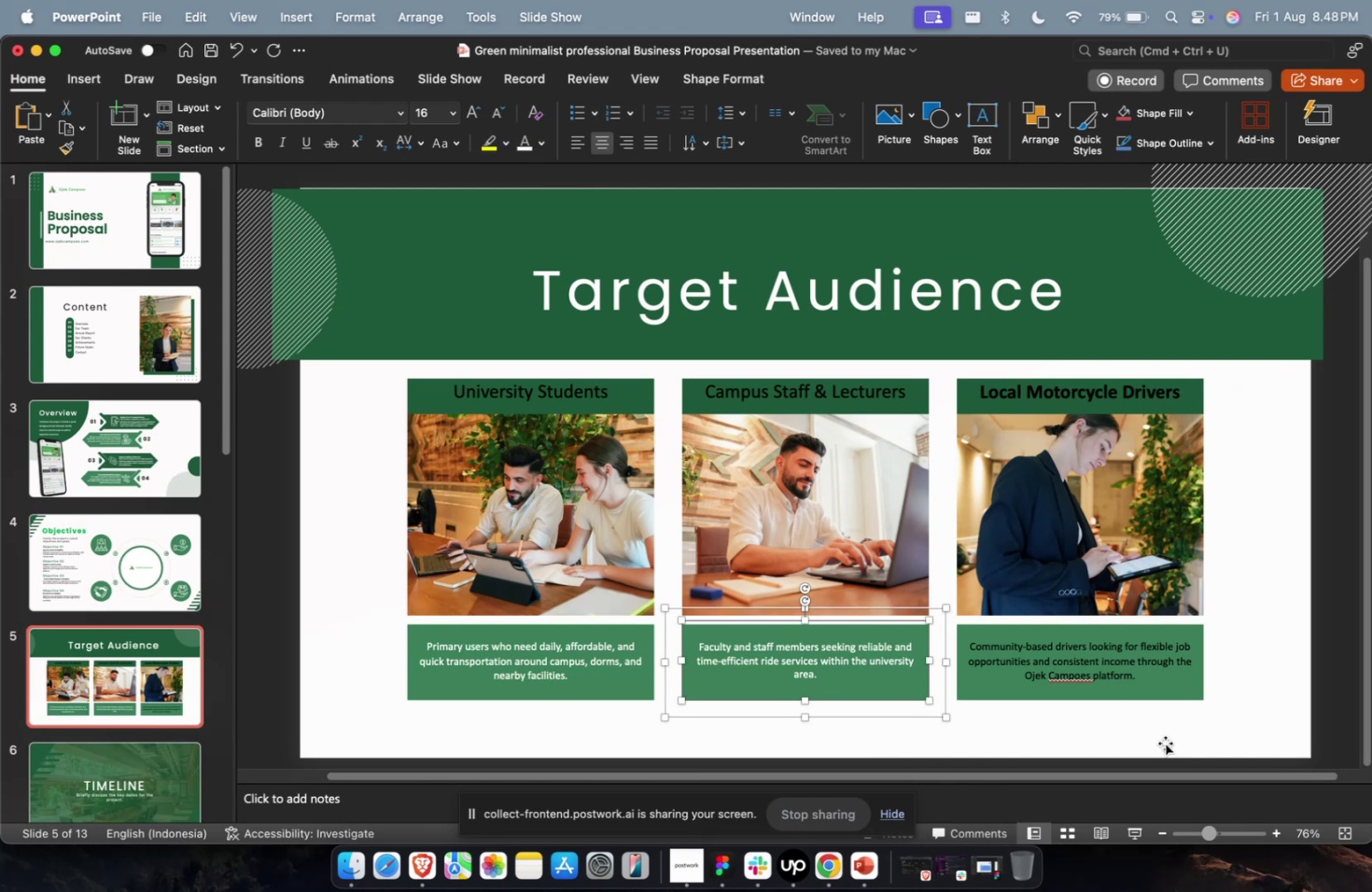 
left_click([1065, 667])
 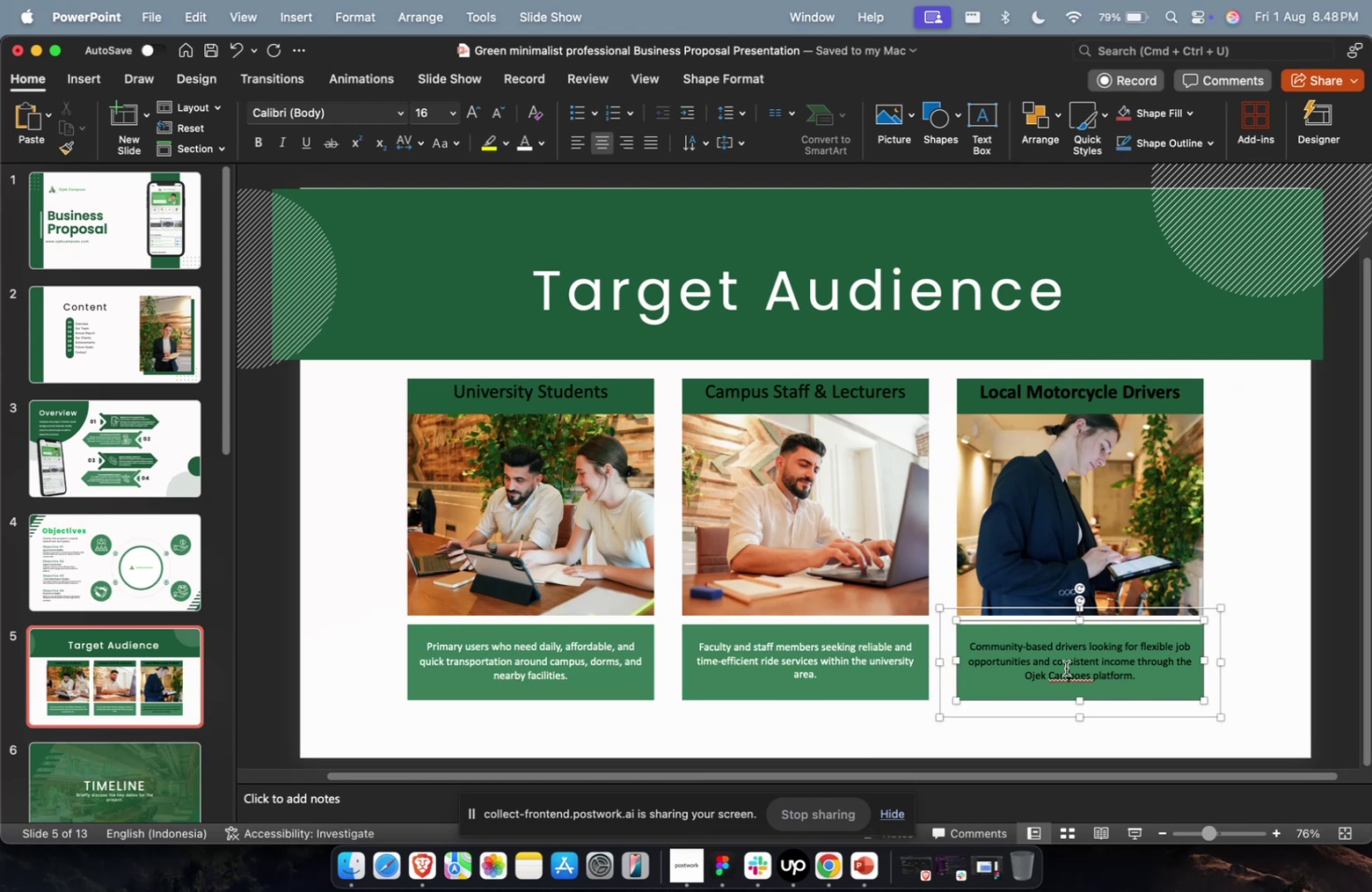 
key(Escape)
 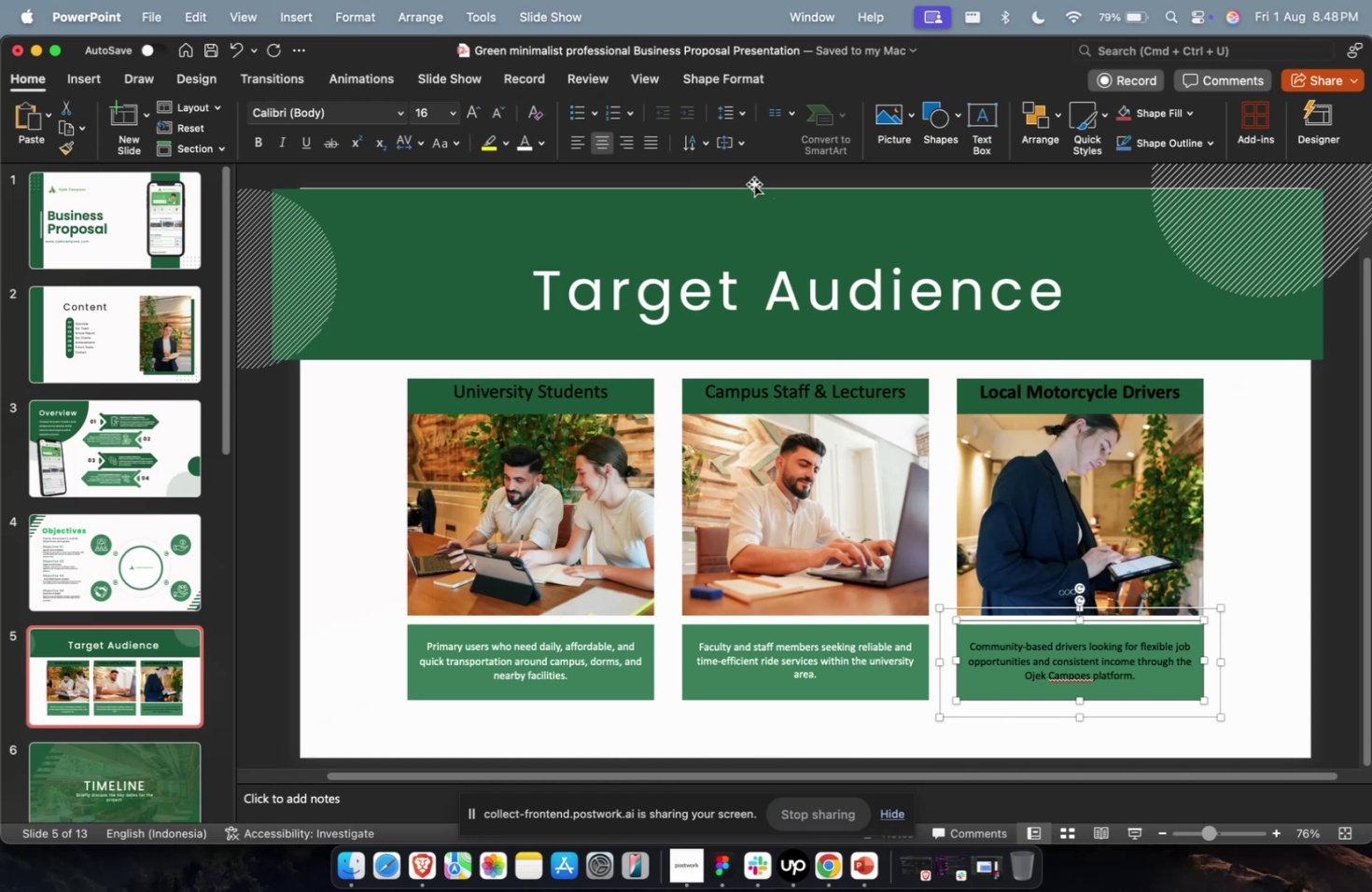 
left_click([528, 146])
 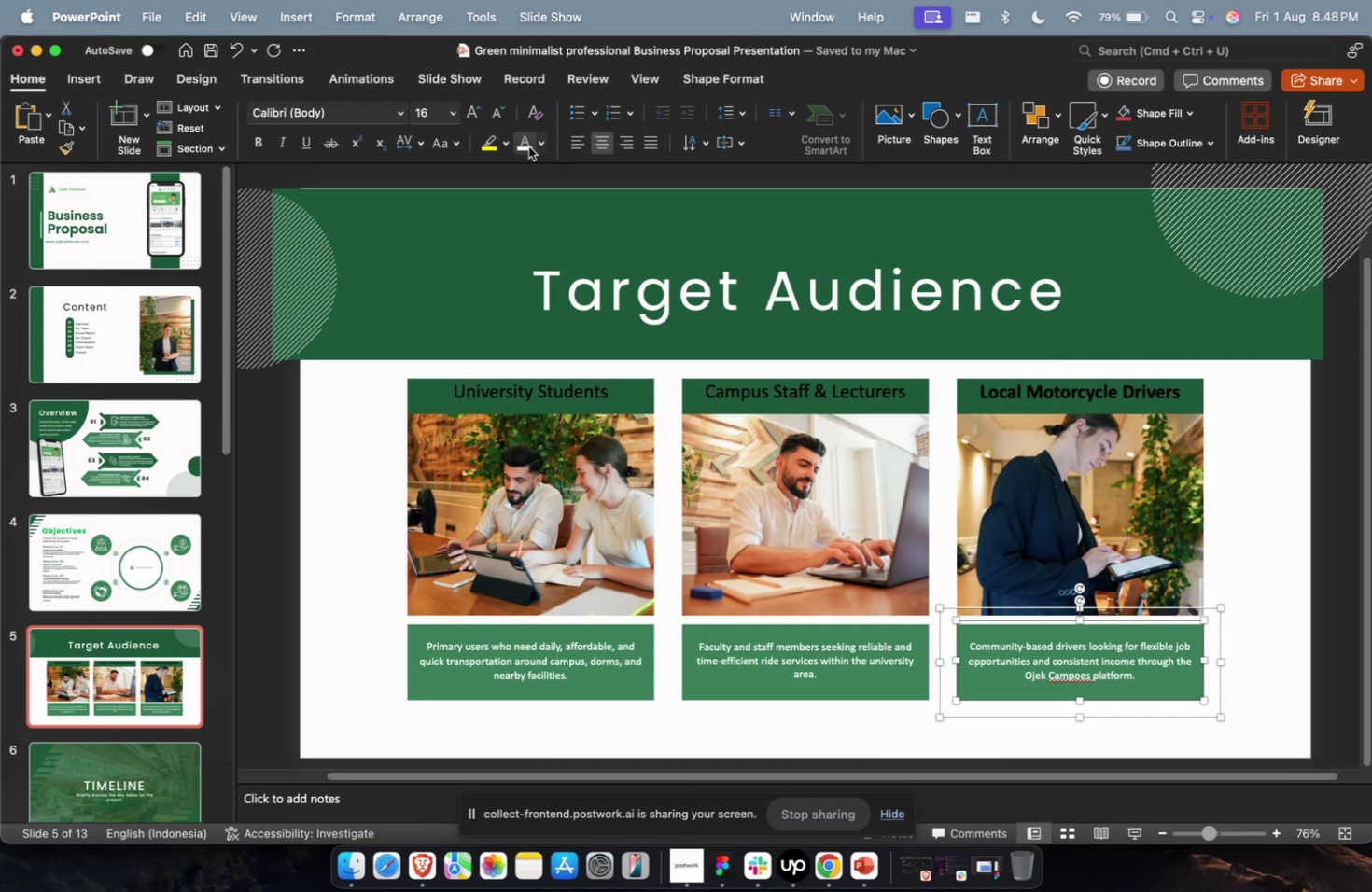 
wait(14.38)
 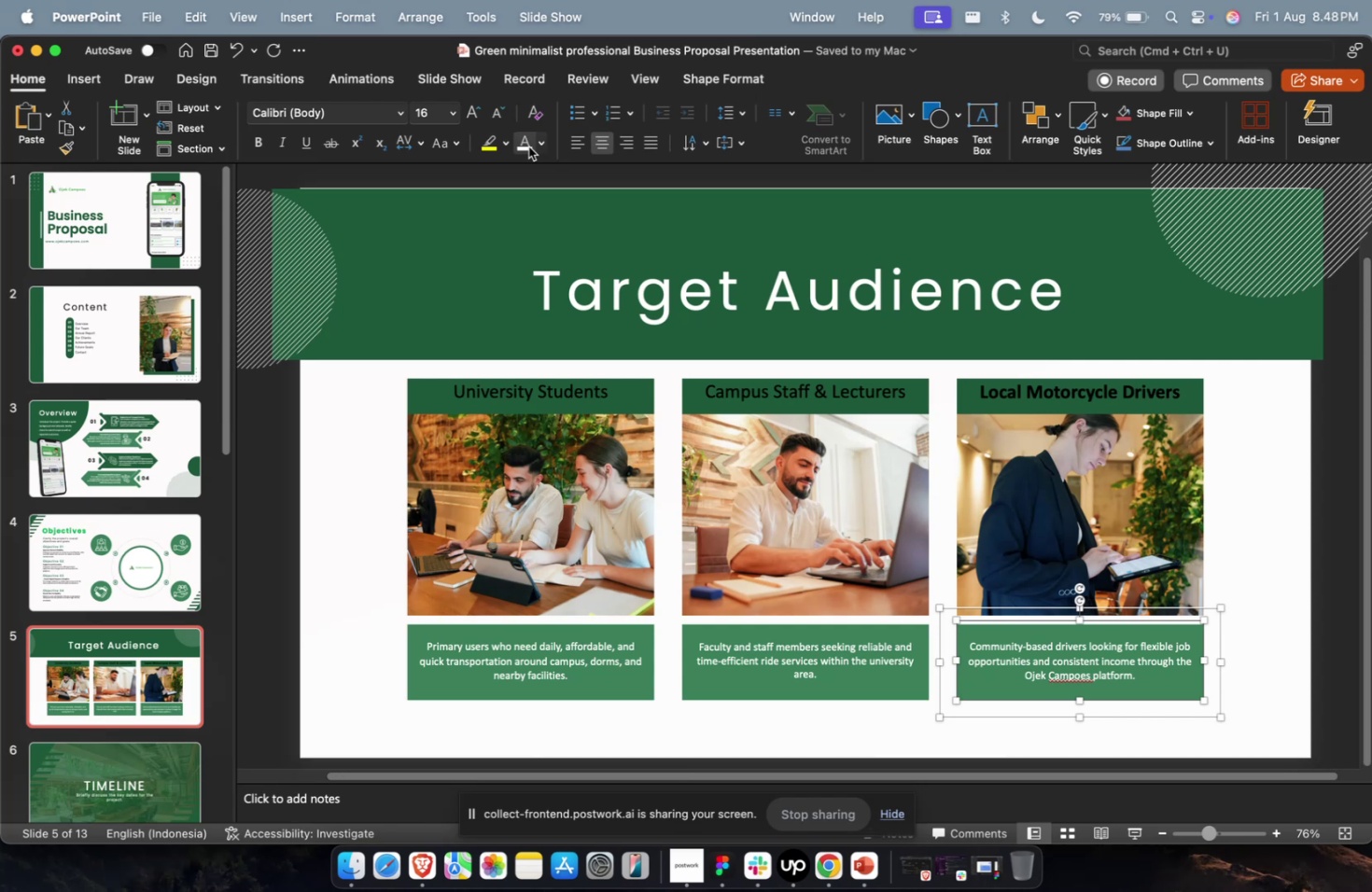 
left_click([564, 388])
 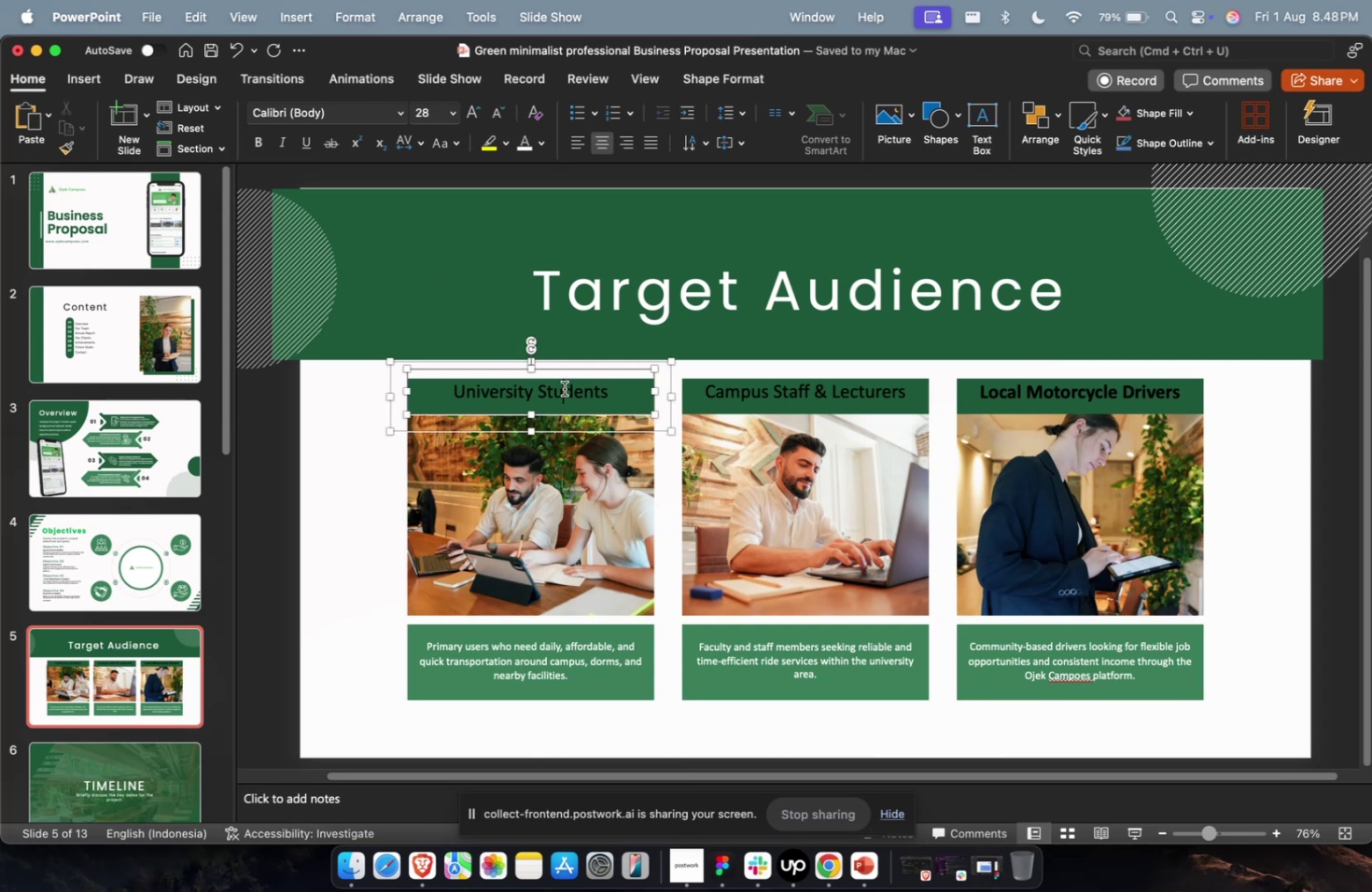 
key(Escape)
 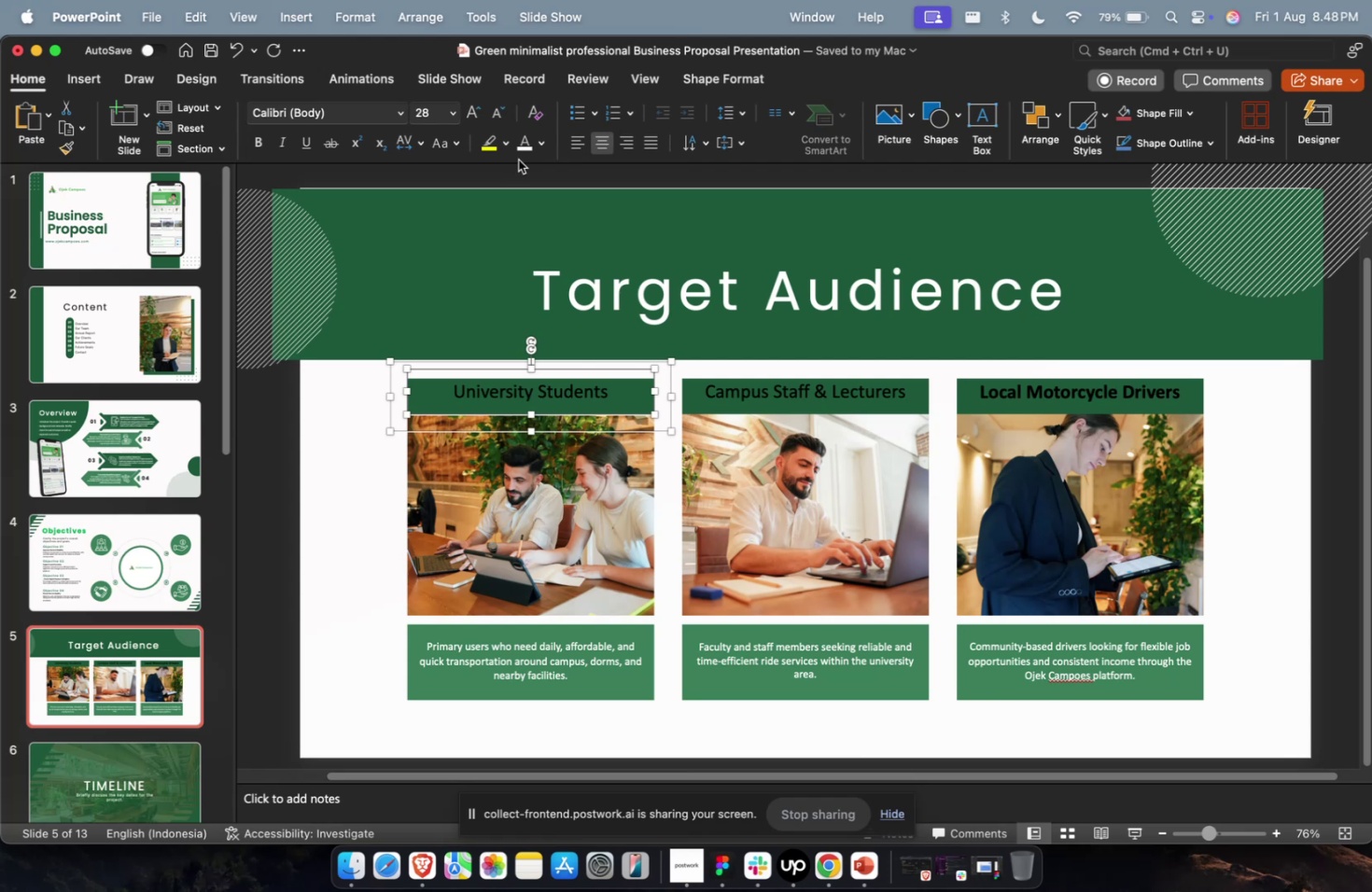 
left_click([522, 145])
 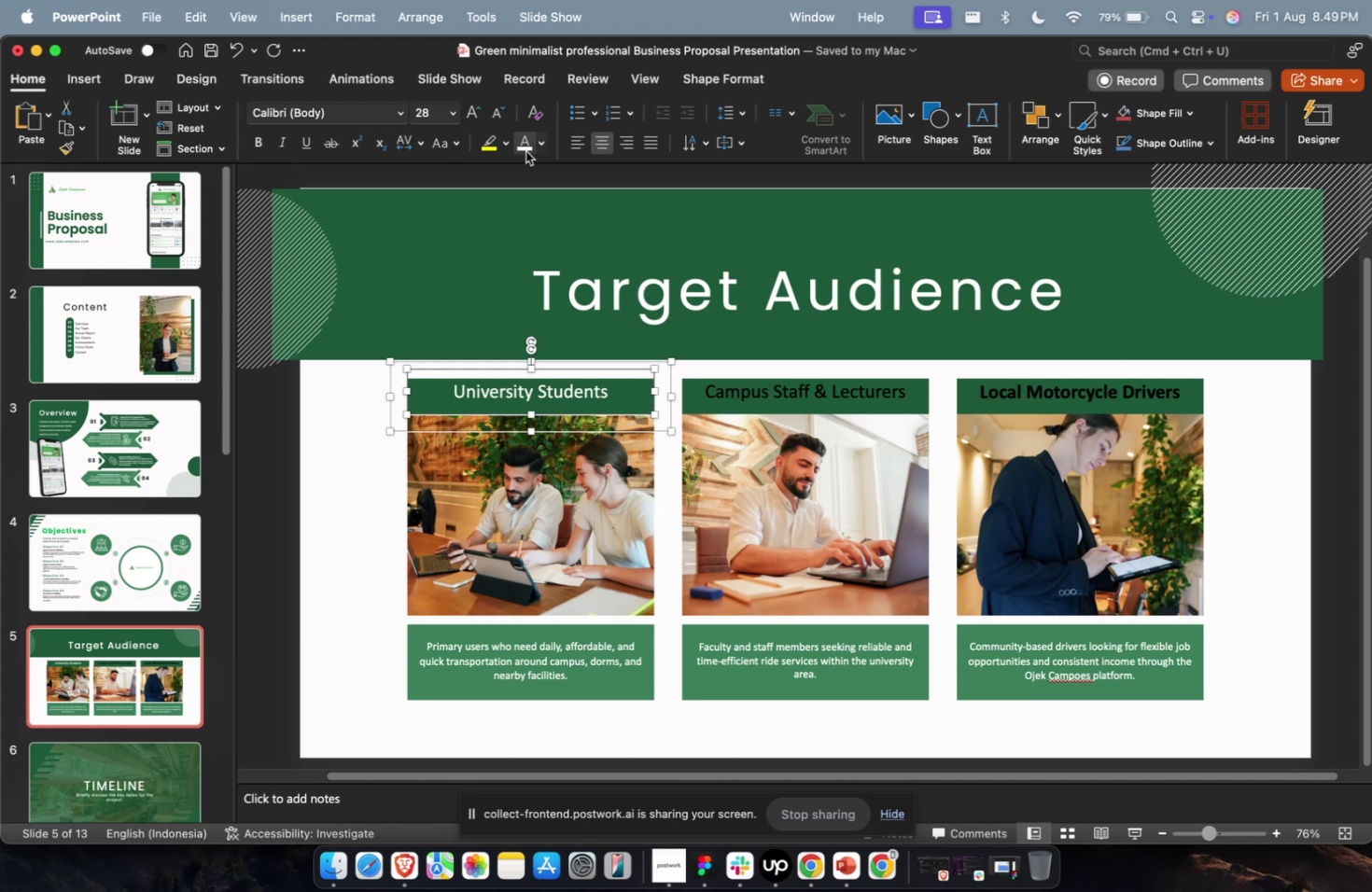 
wait(20.37)
 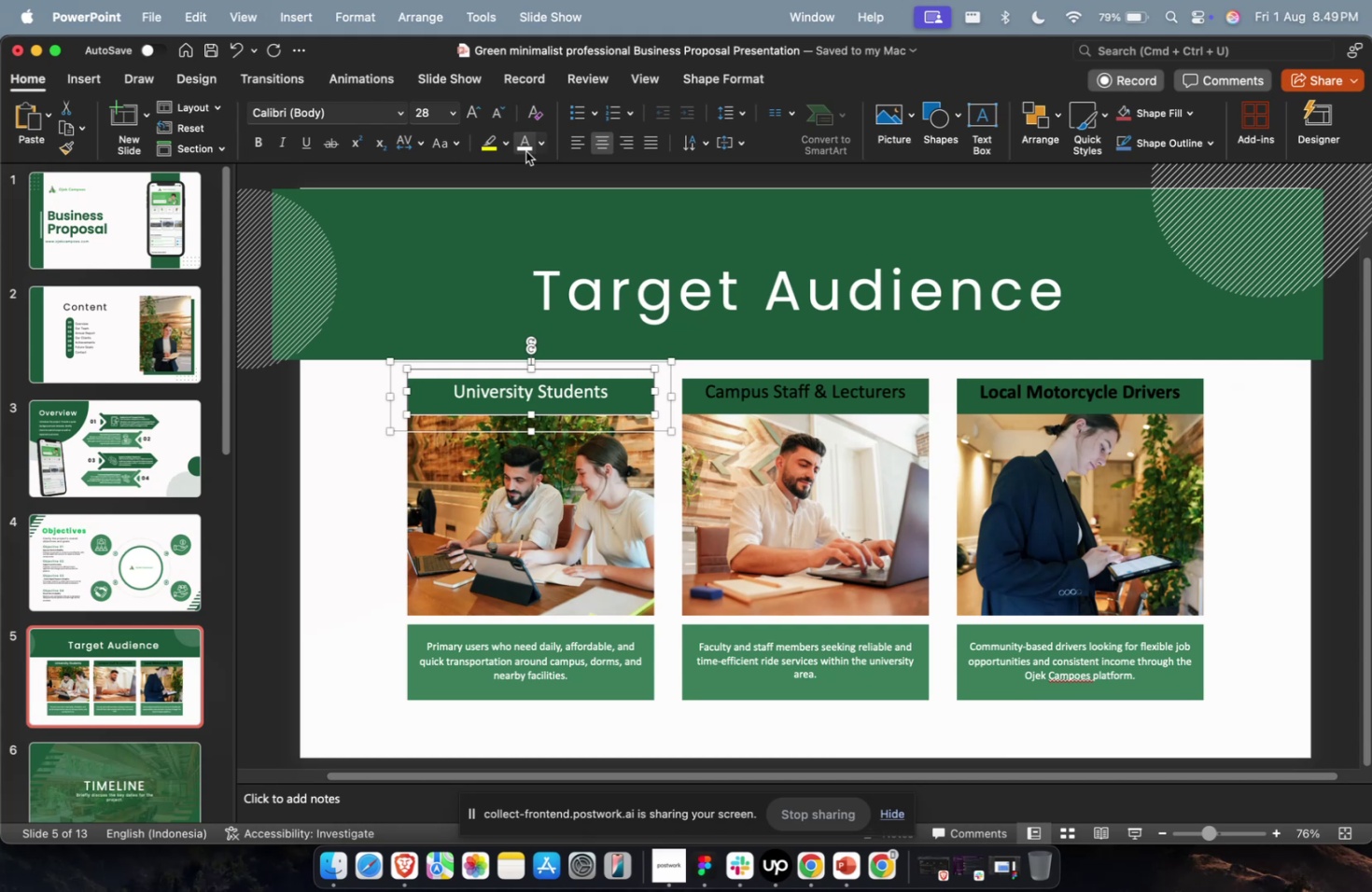 
left_click([735, 410])
 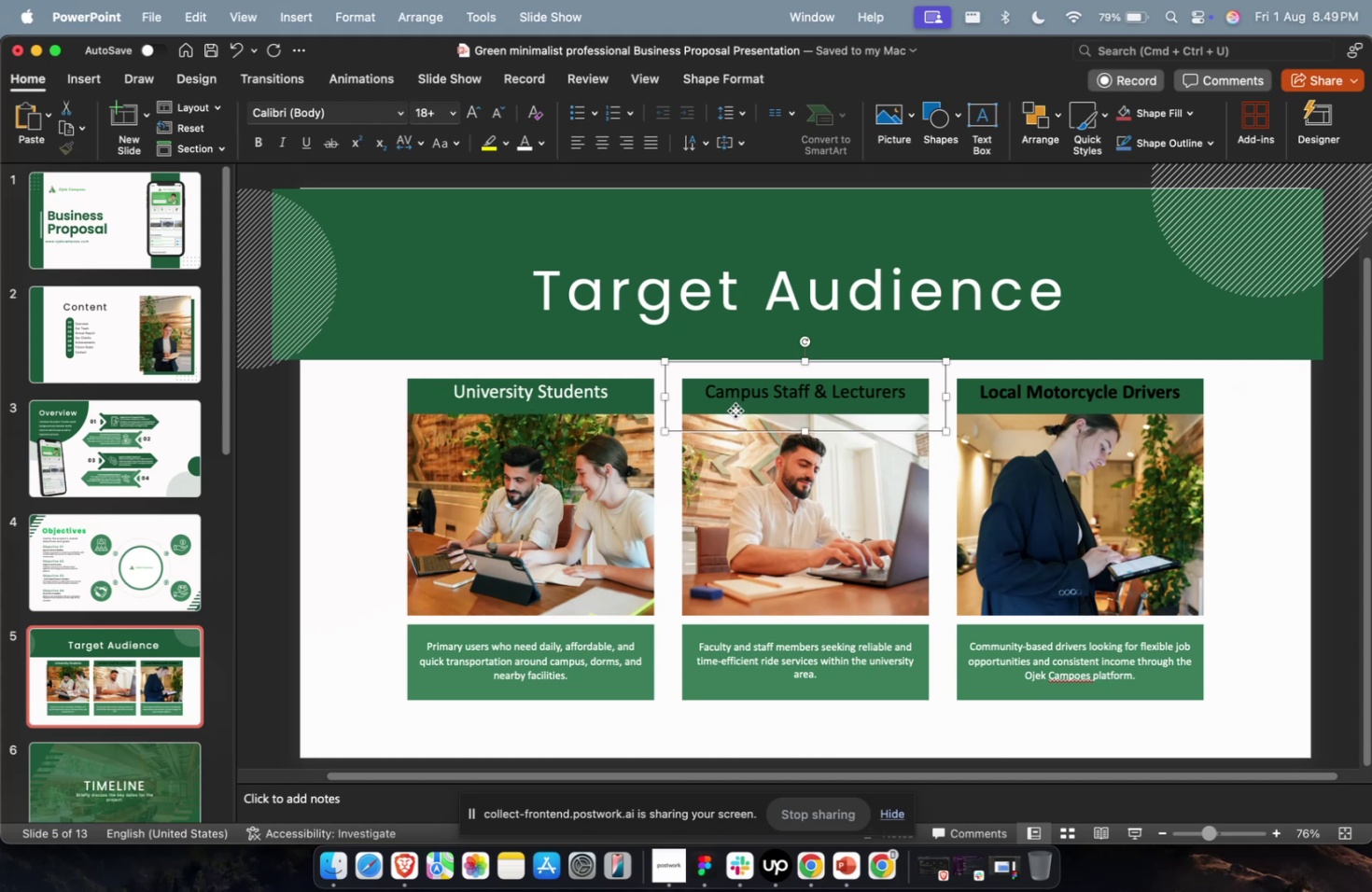 
key(Escape)
 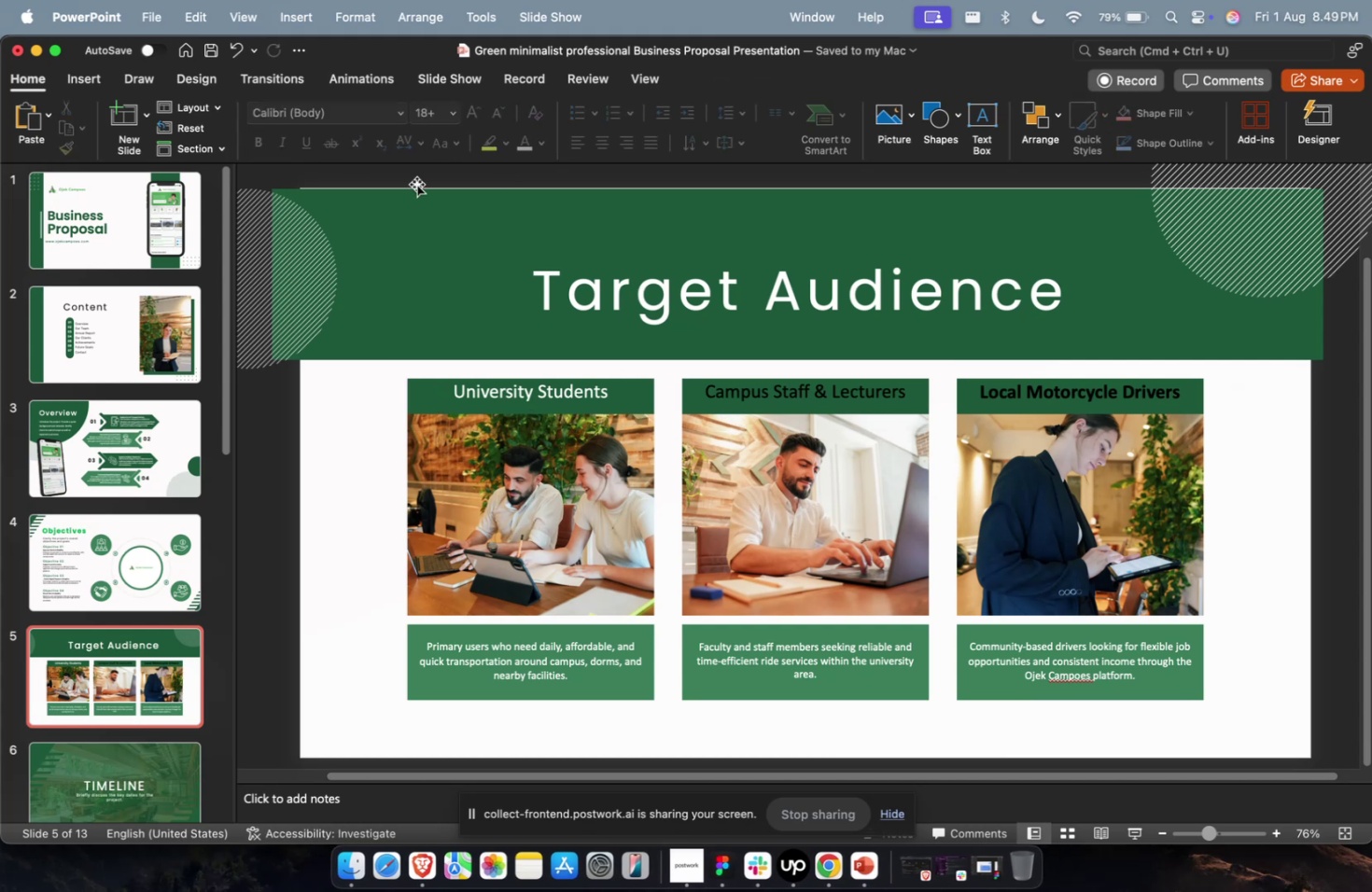 
left_click([520, 146])
 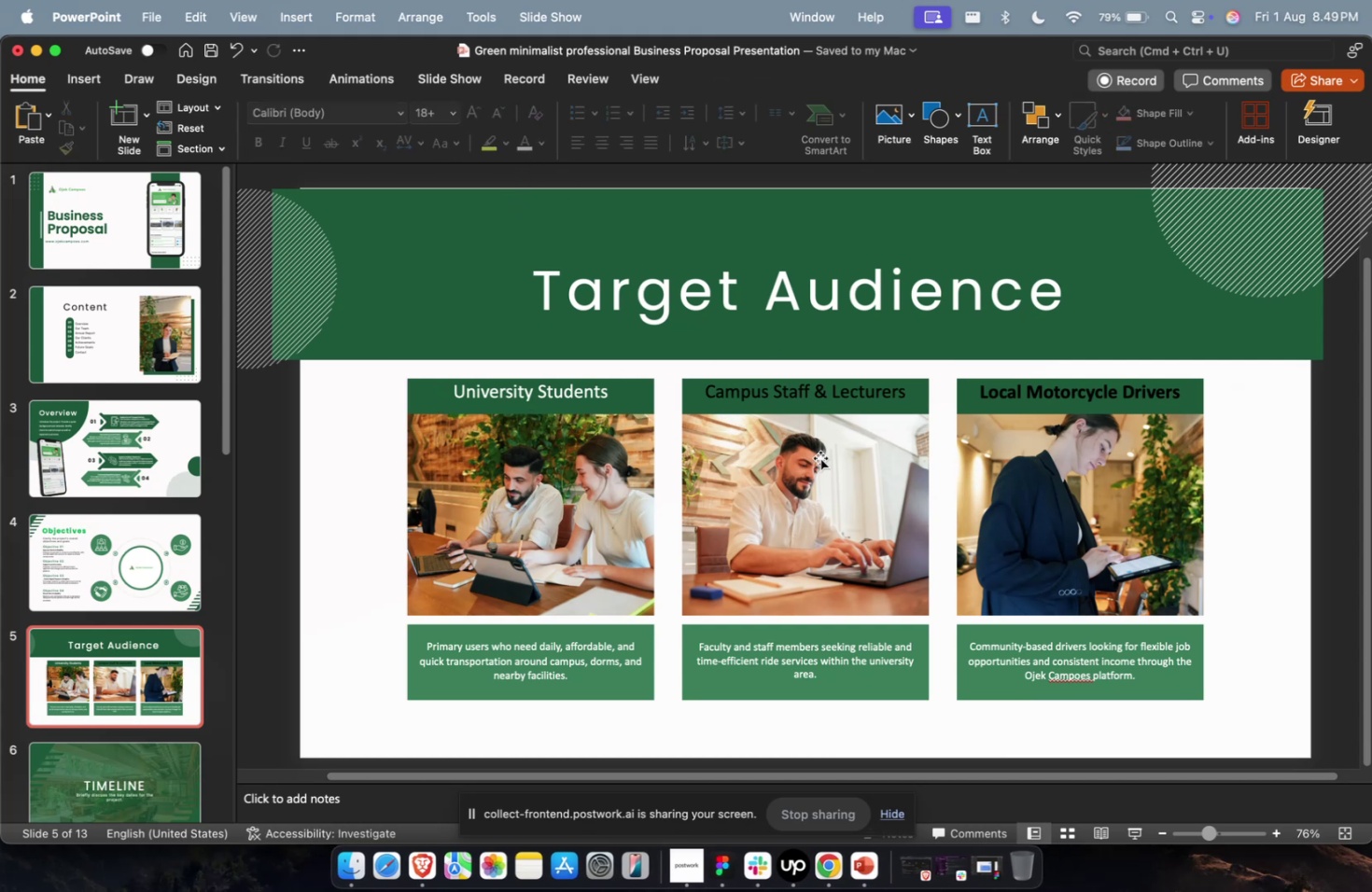 
left_click([818, 395])
 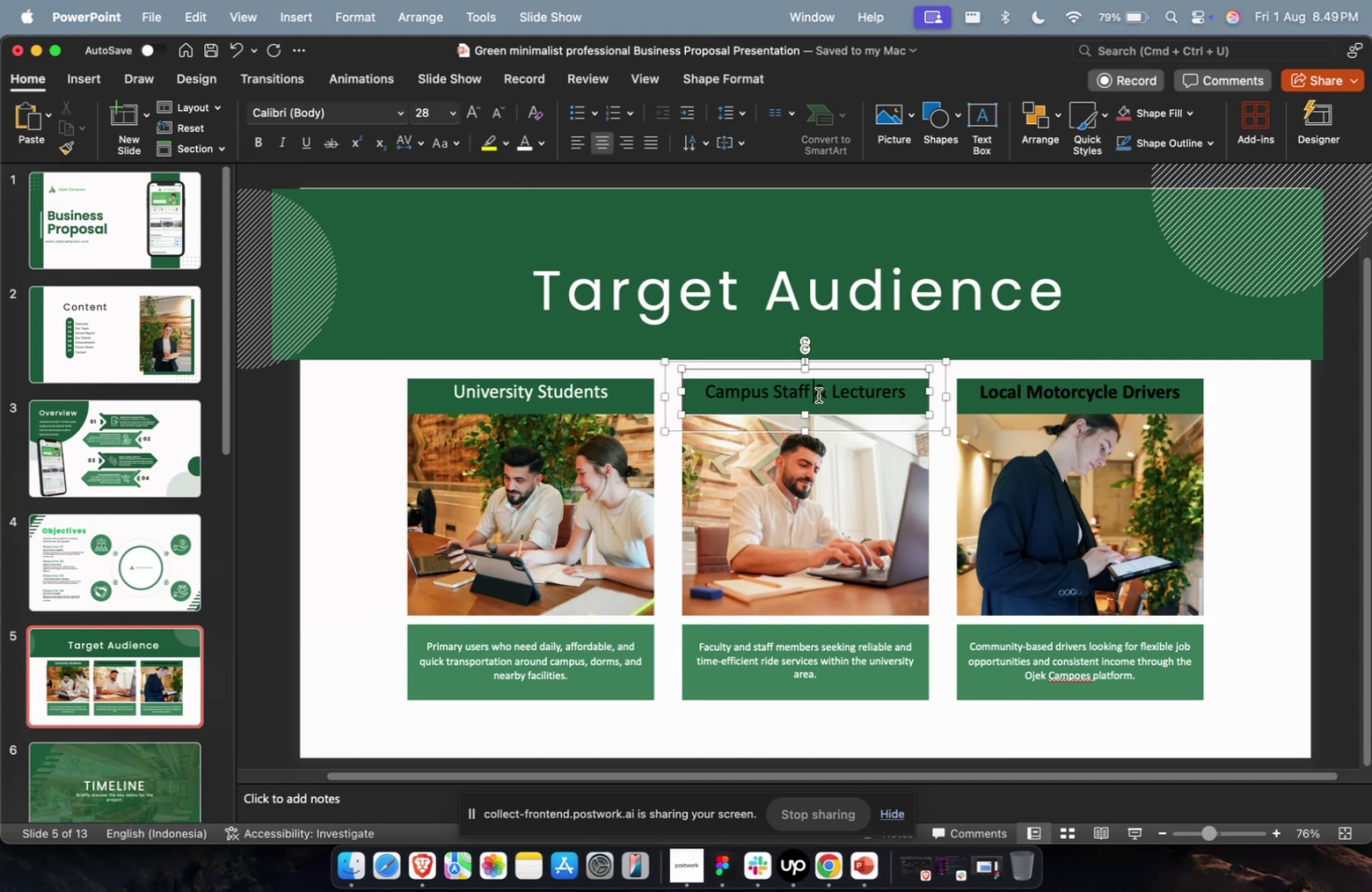 
key(Escape)
 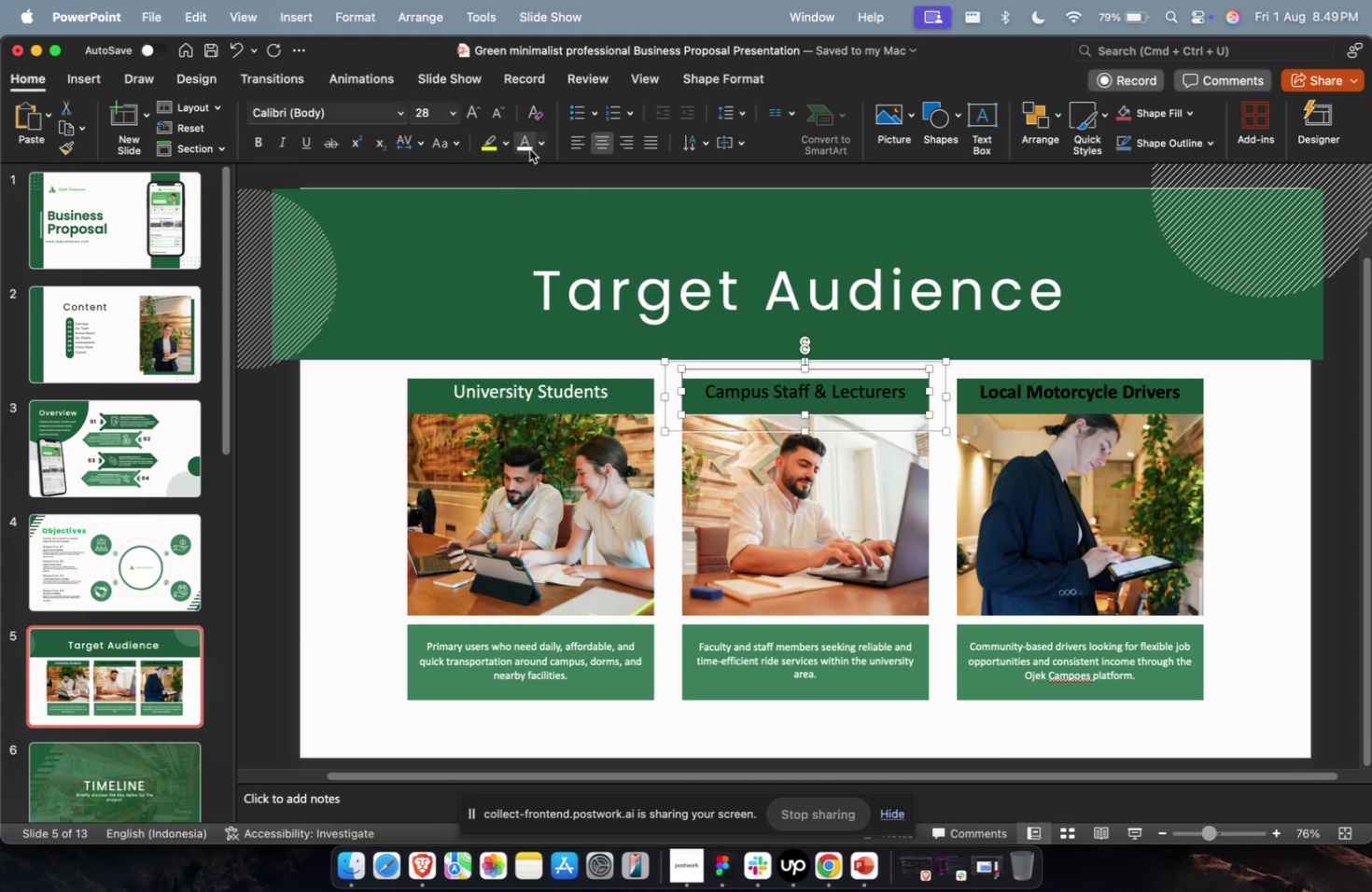 
left_click([526, 149])
 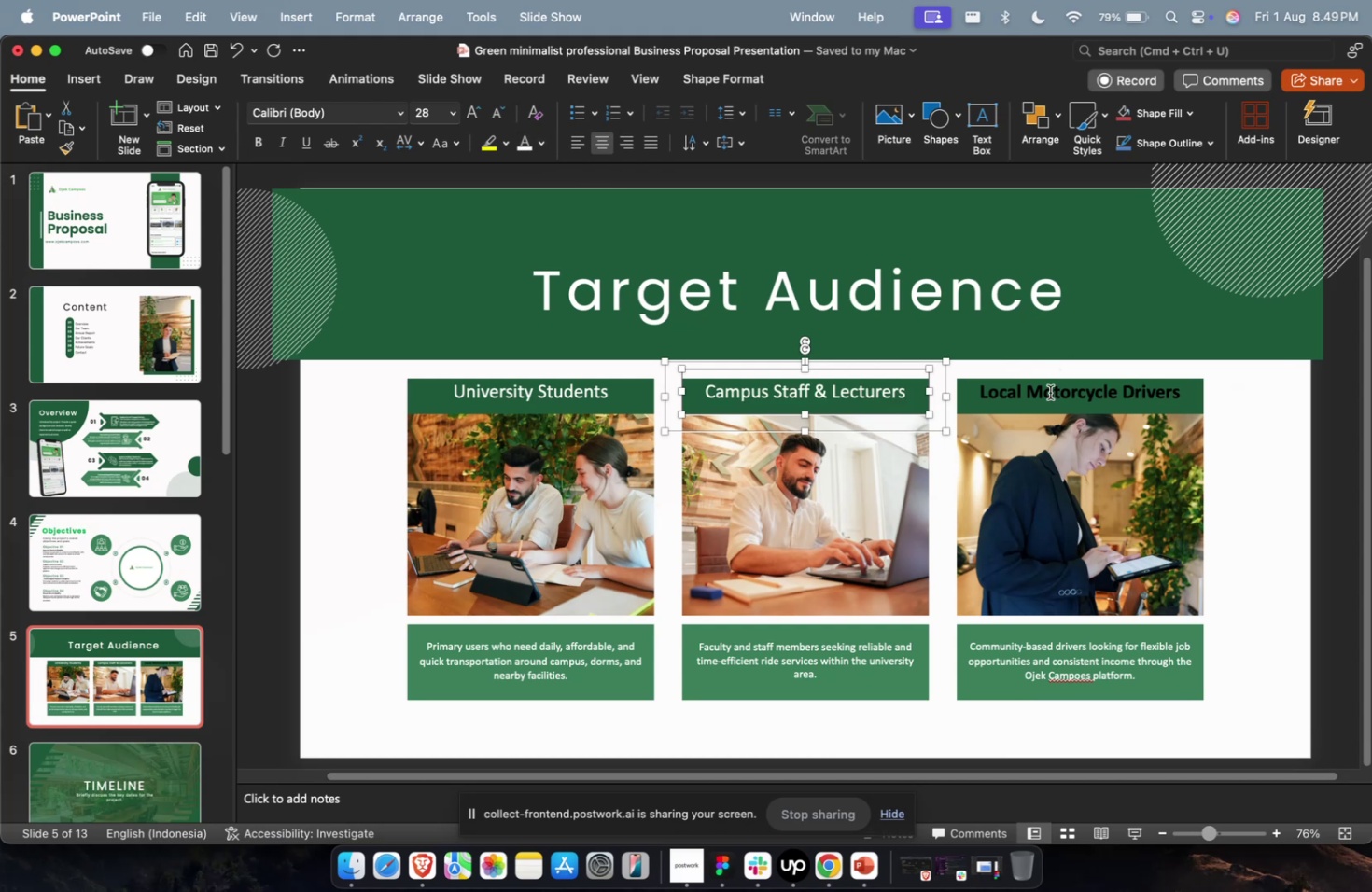 
left_click([1049, 390])
 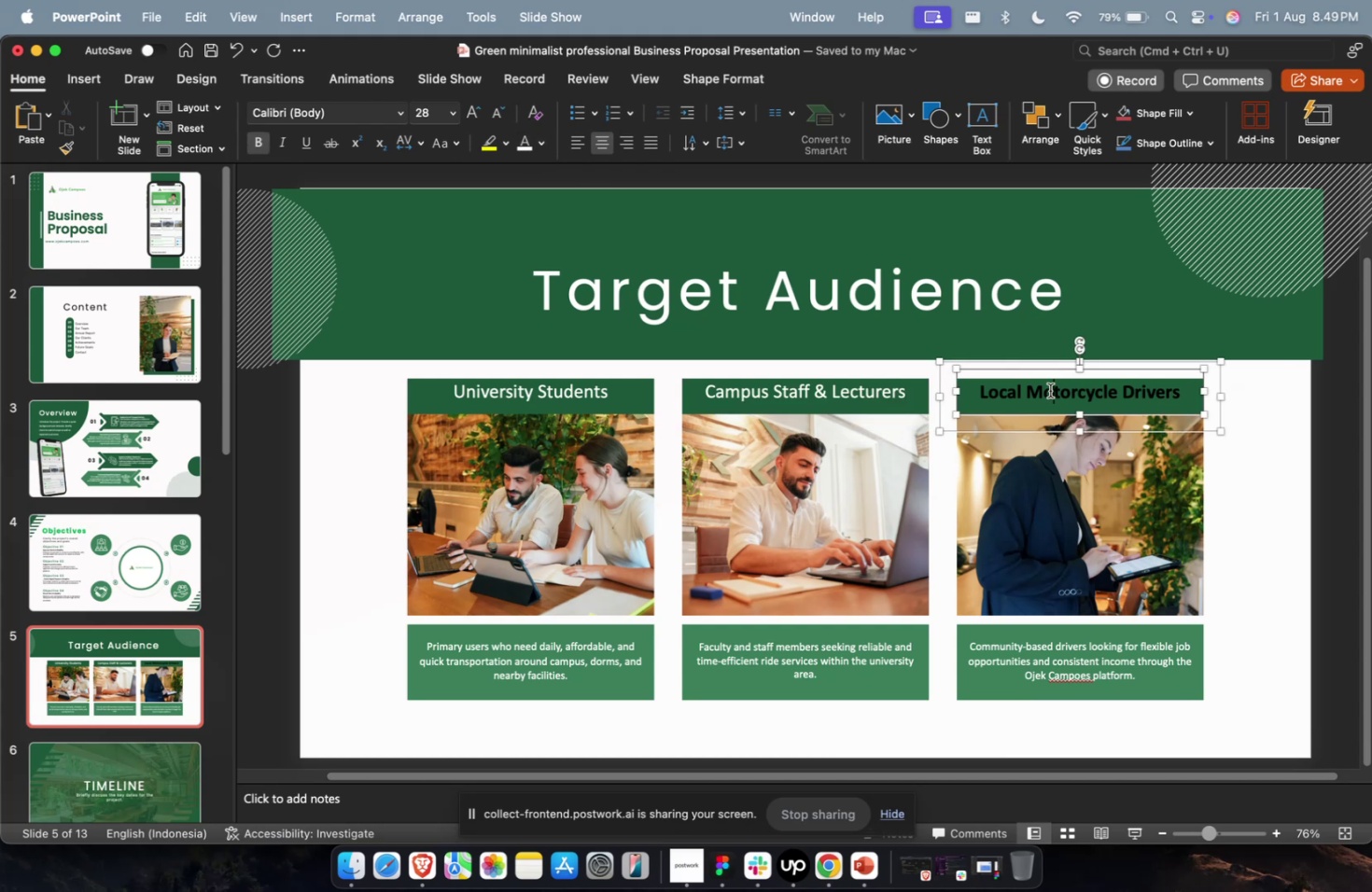 
key(Escape)
 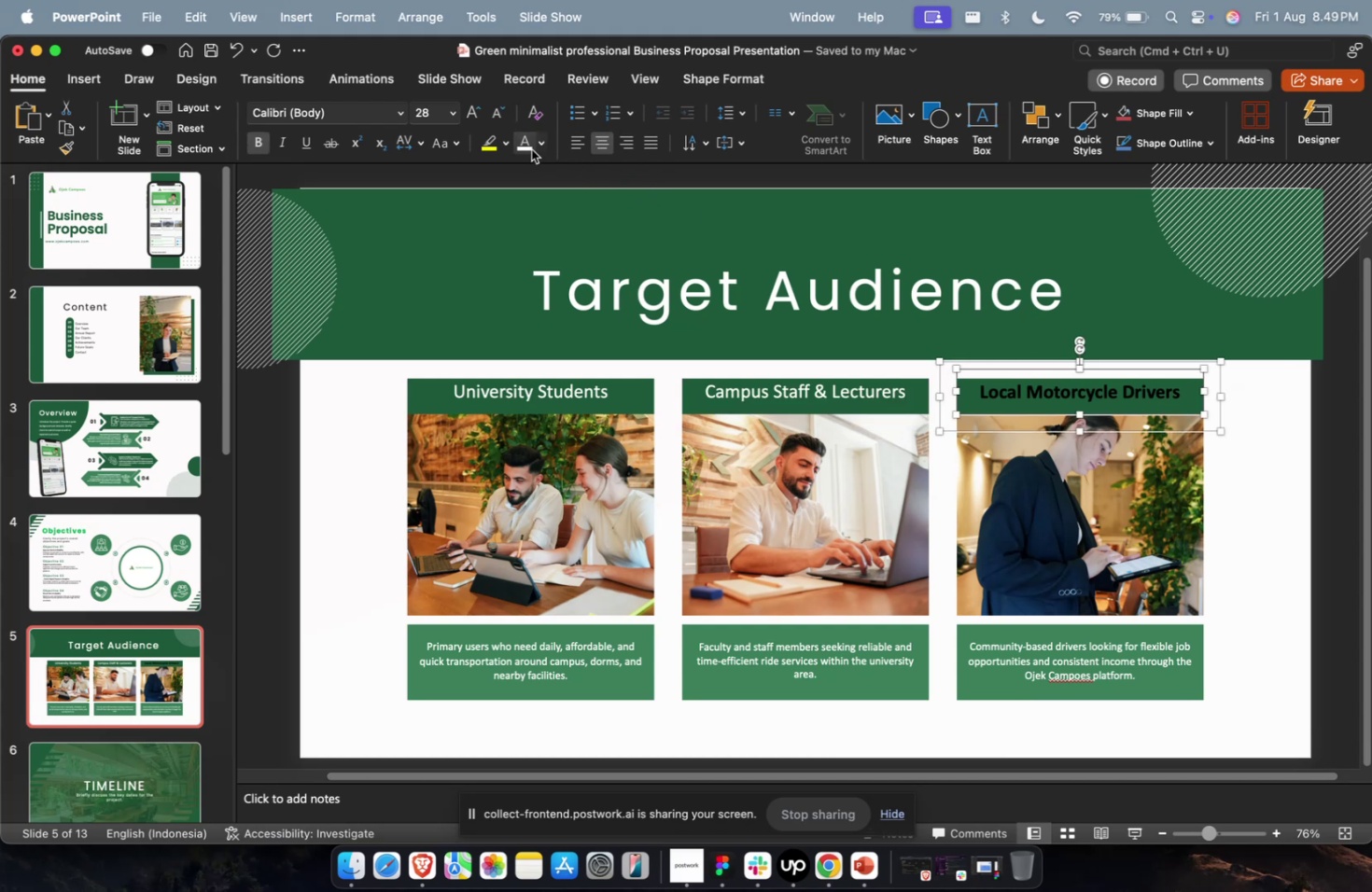 
left_click([524, 143])
 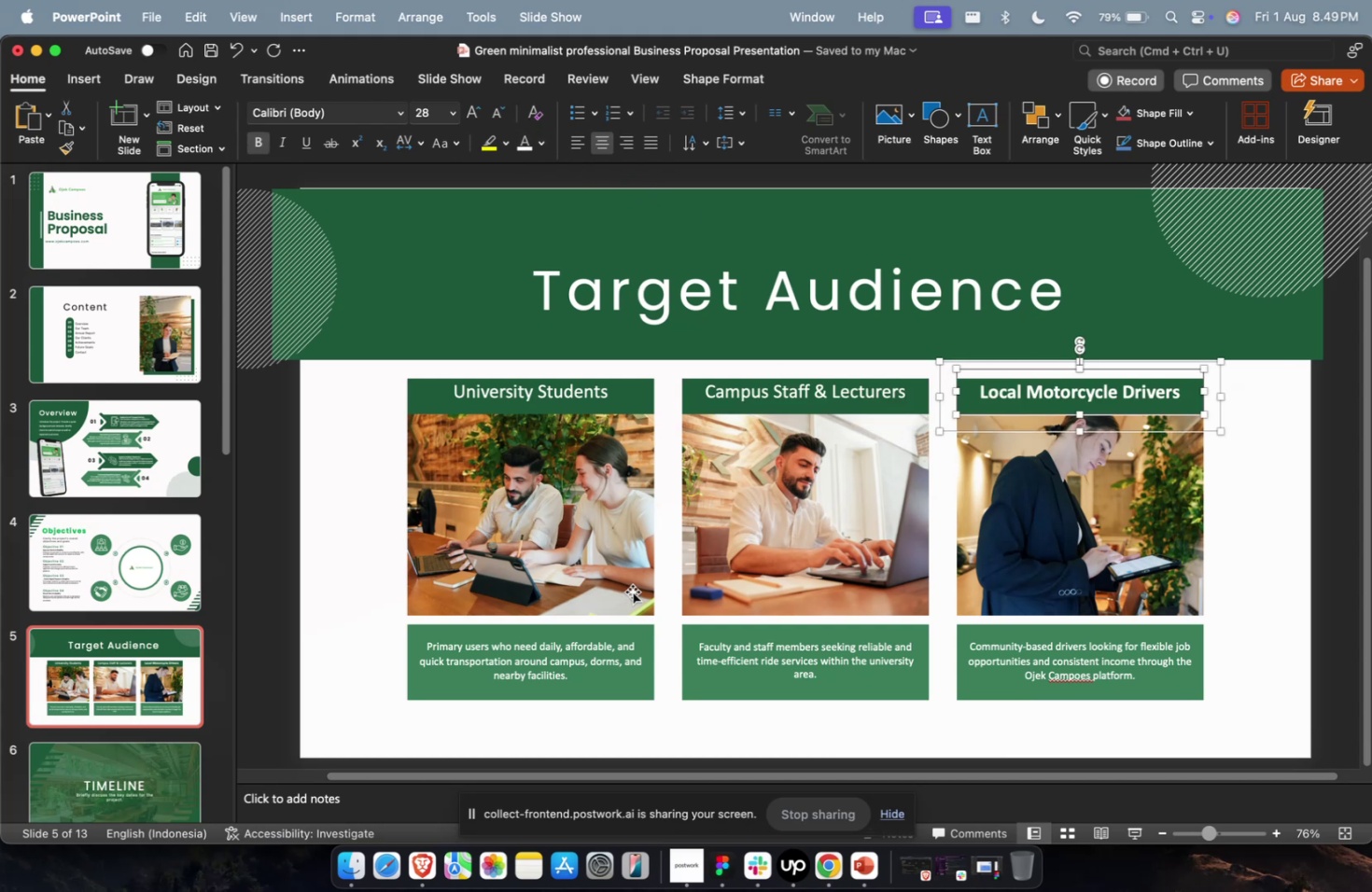 
wait(6.13)
 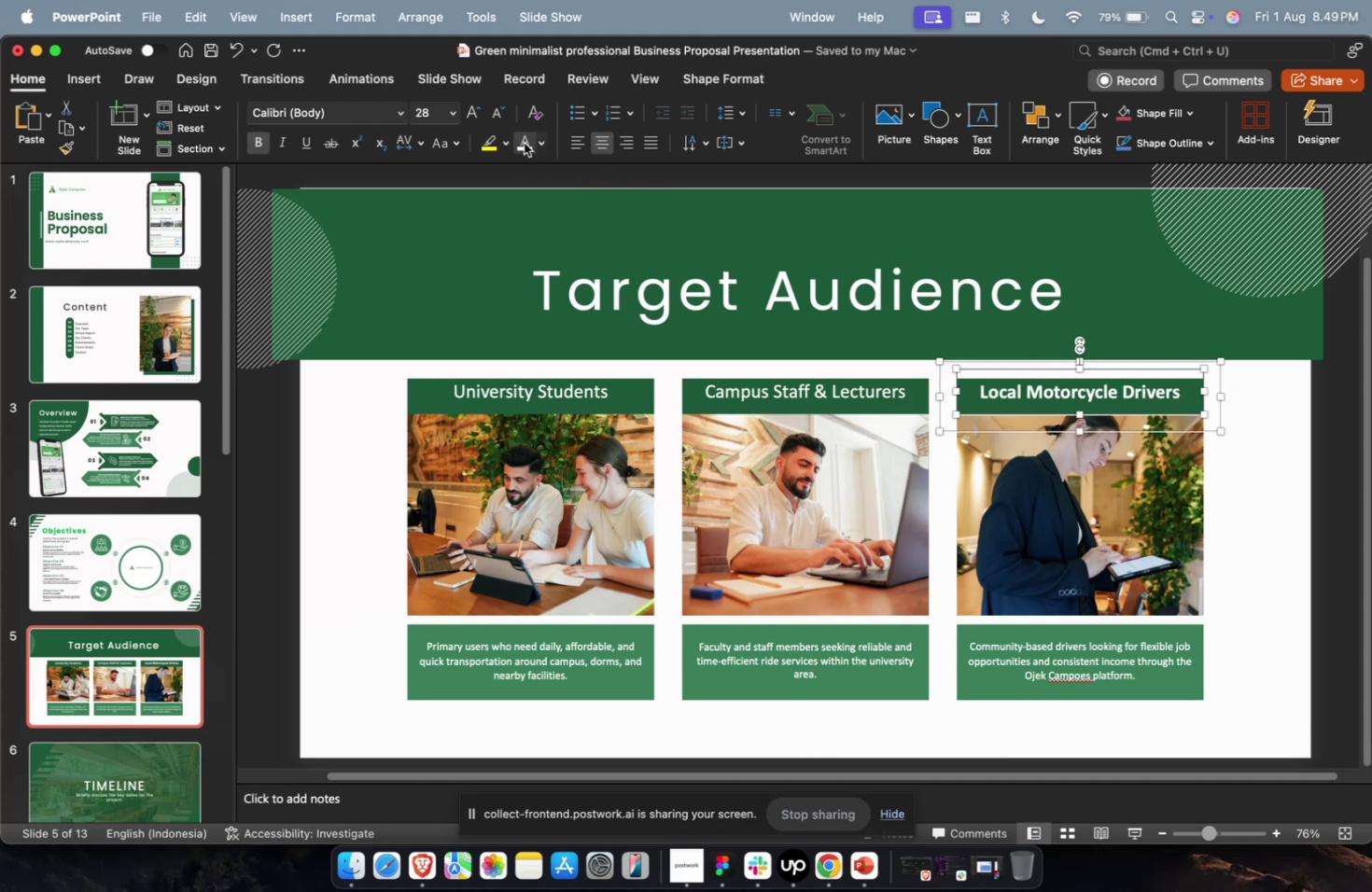 
scroll: coordinate [131, 608], scroll_direction: down, amount: 28.0
 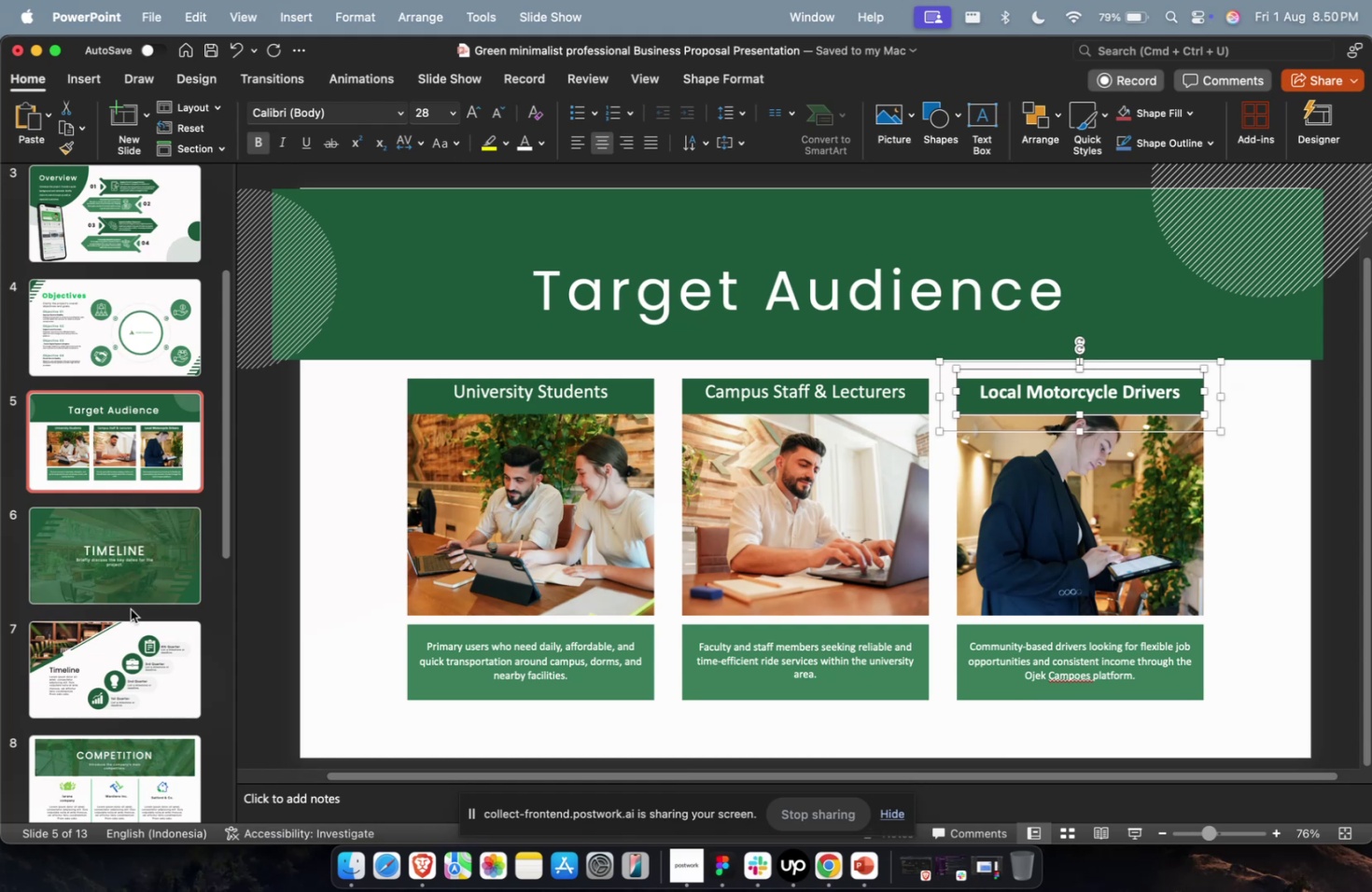 
wait(20.91)
 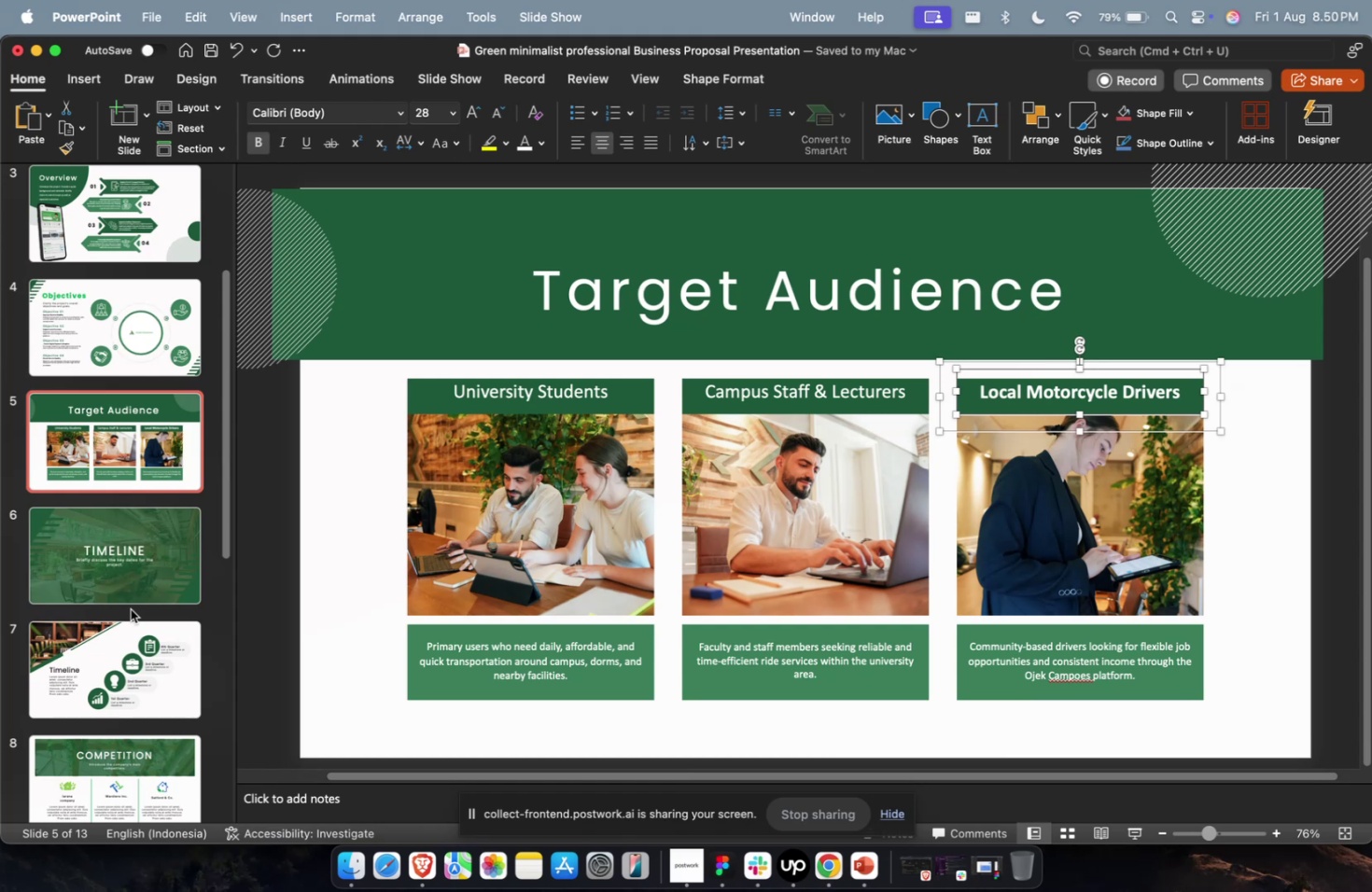 
left_click([120, 578])
 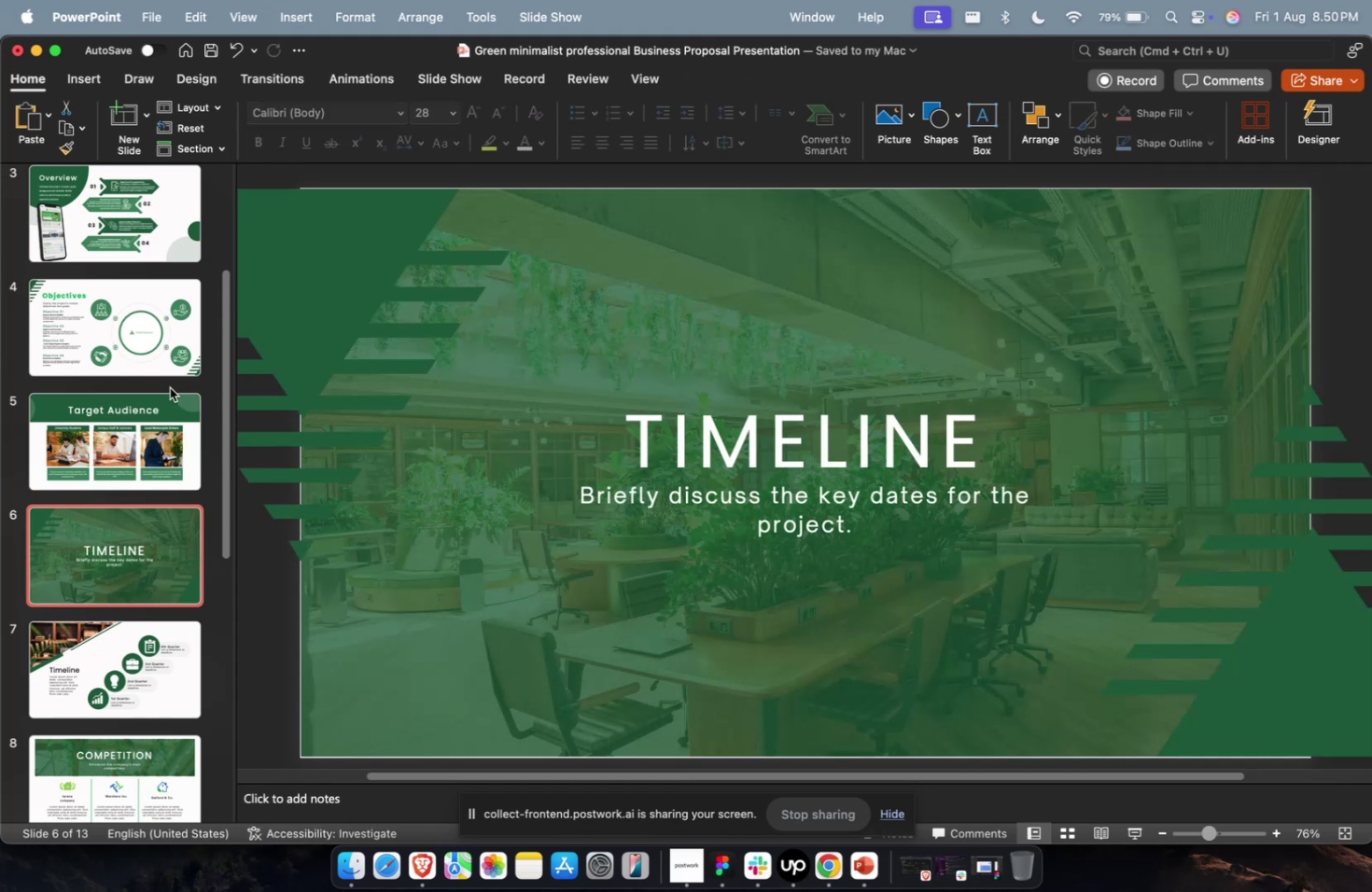 
double_click([170, 385])
 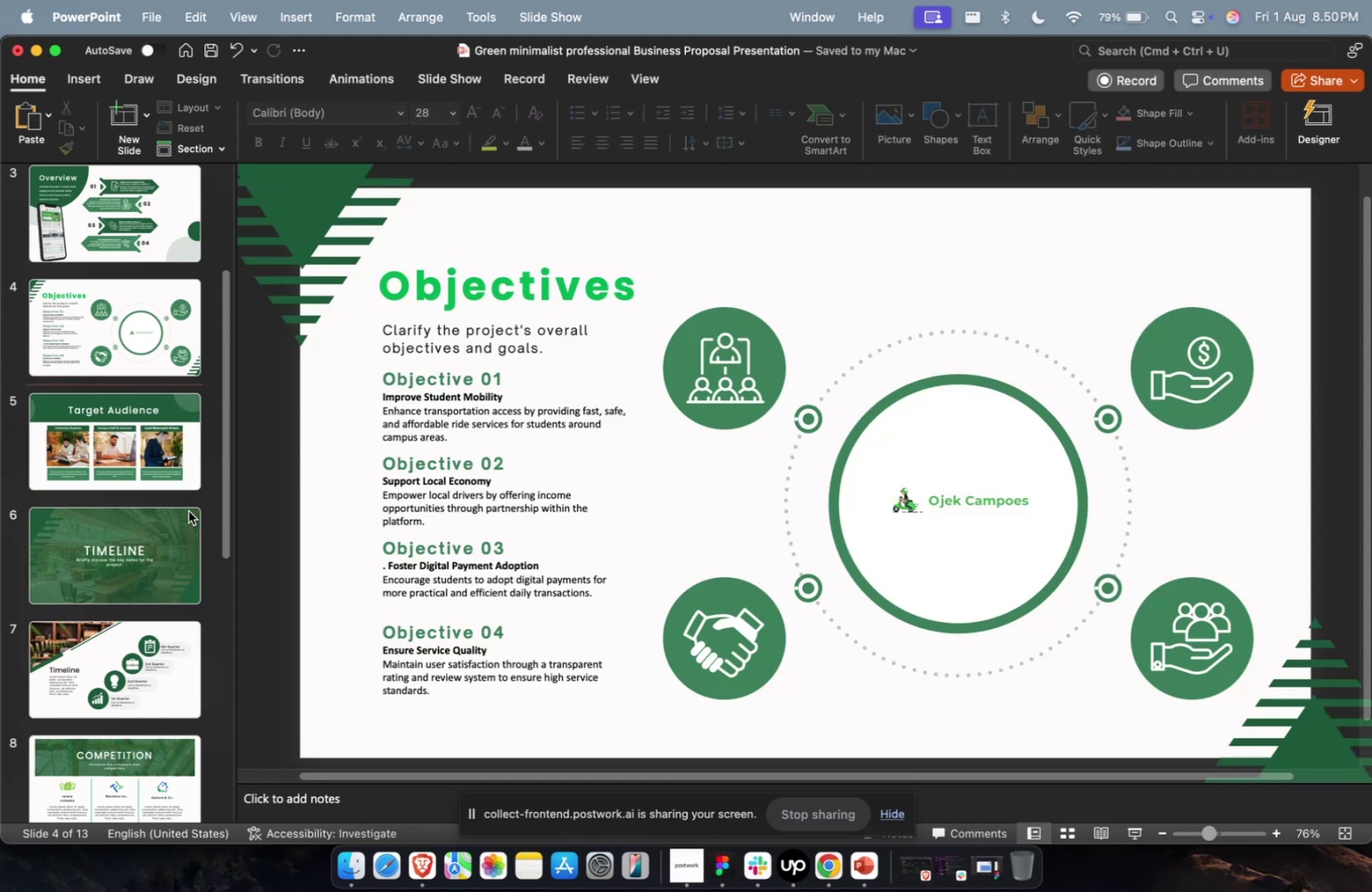 
left_click([175, 522])
 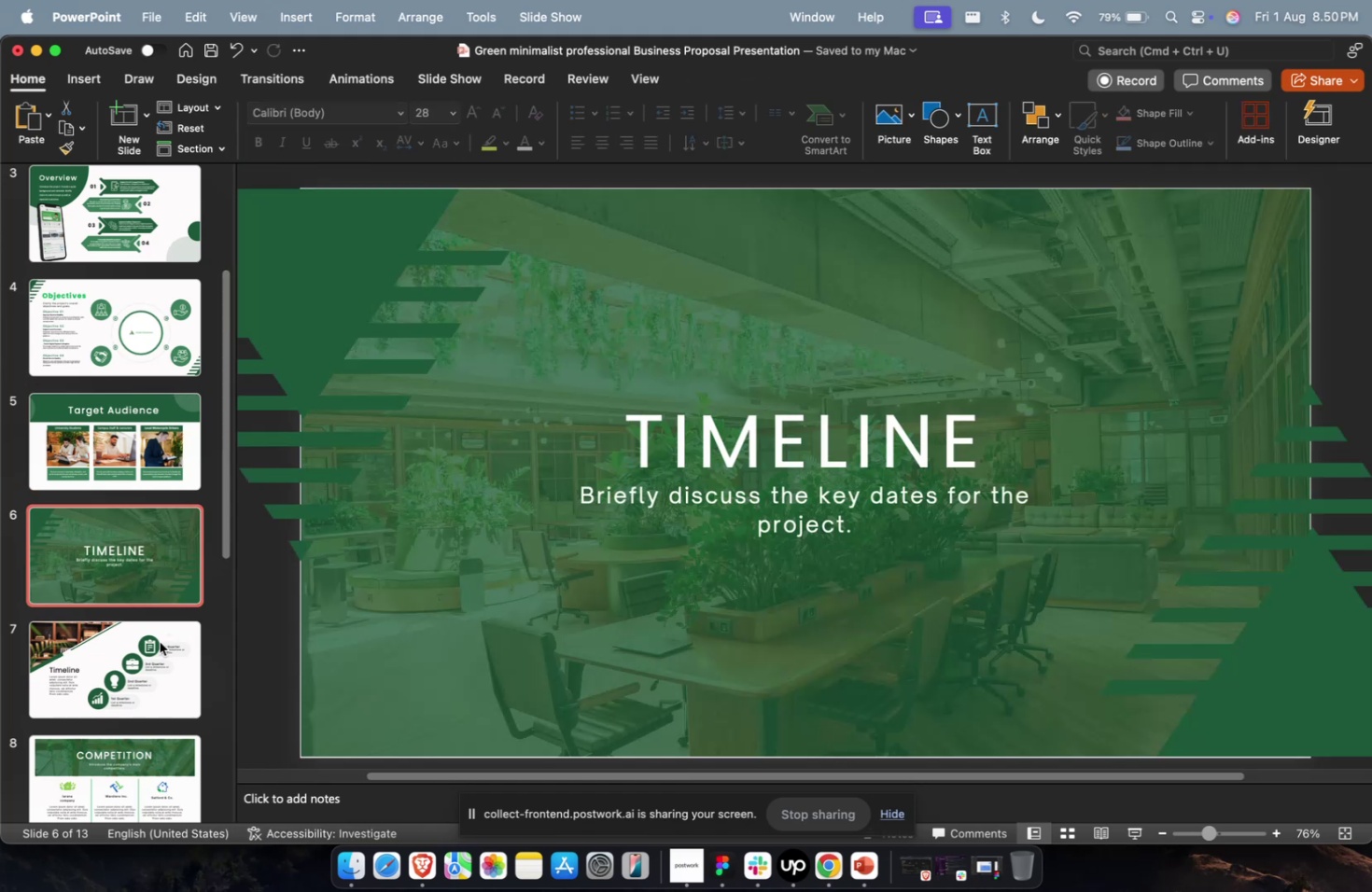 
left_click([156, 645])
 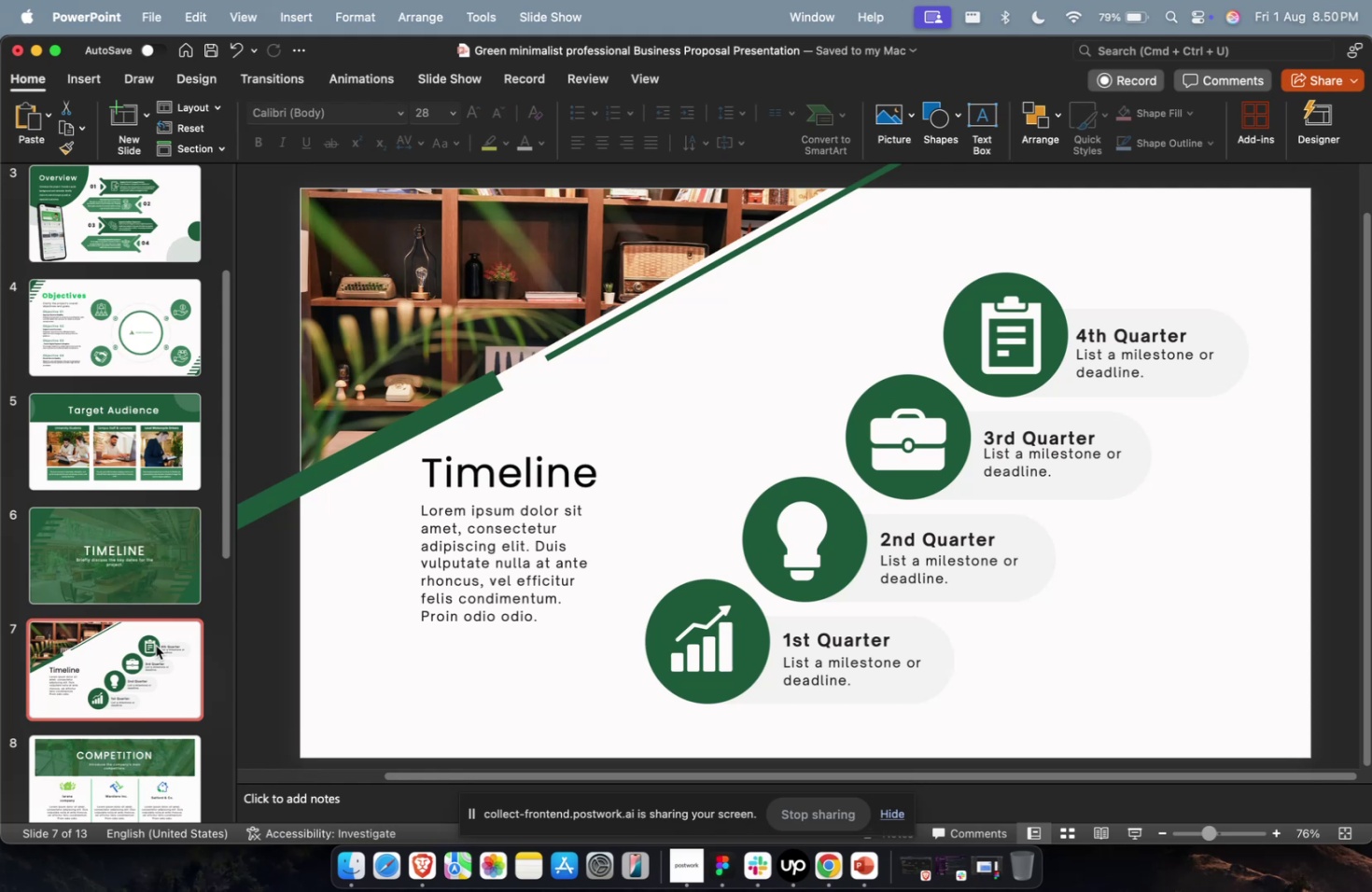 
wait(29.07)
 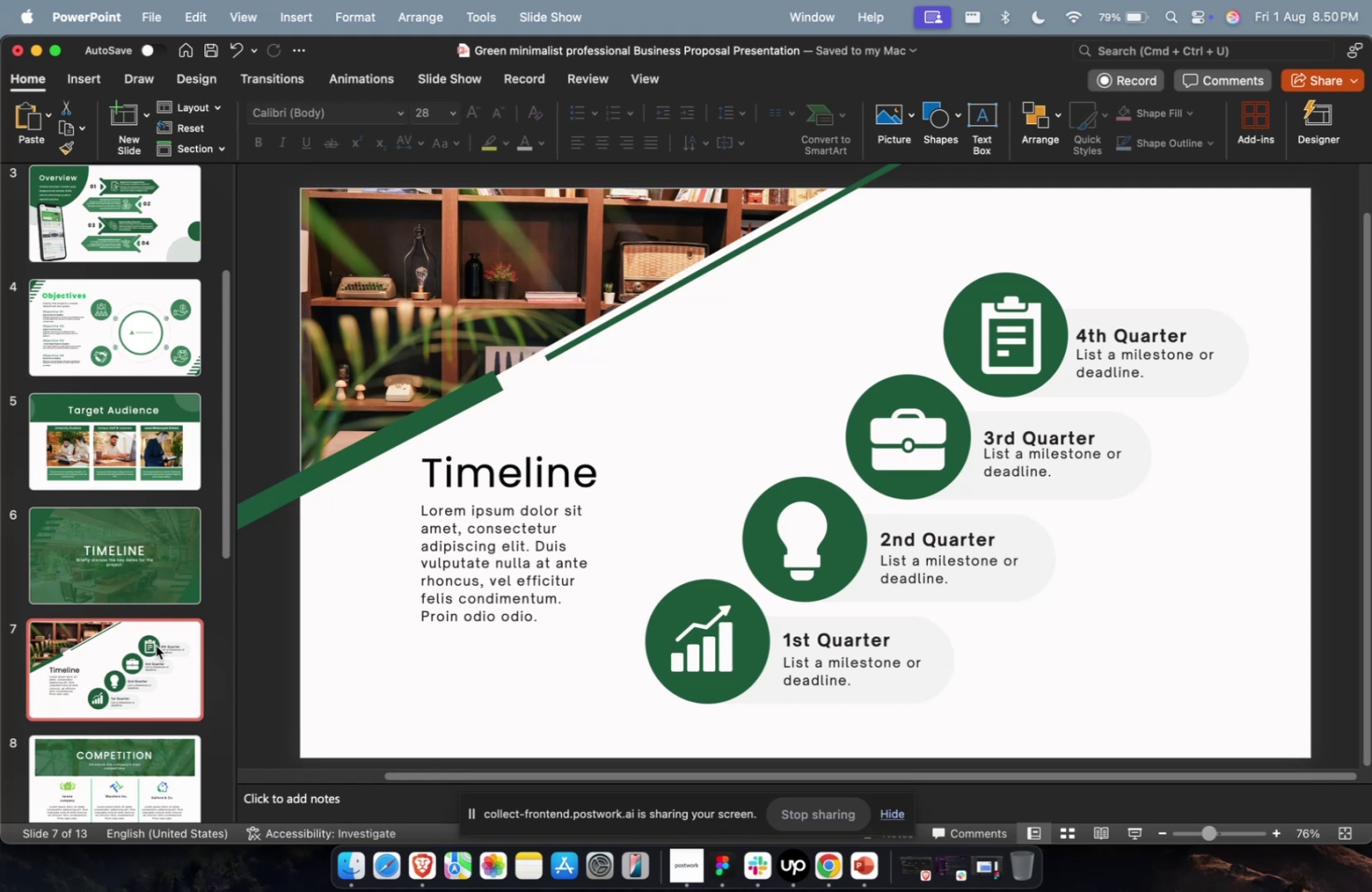 
key(Tab)
 